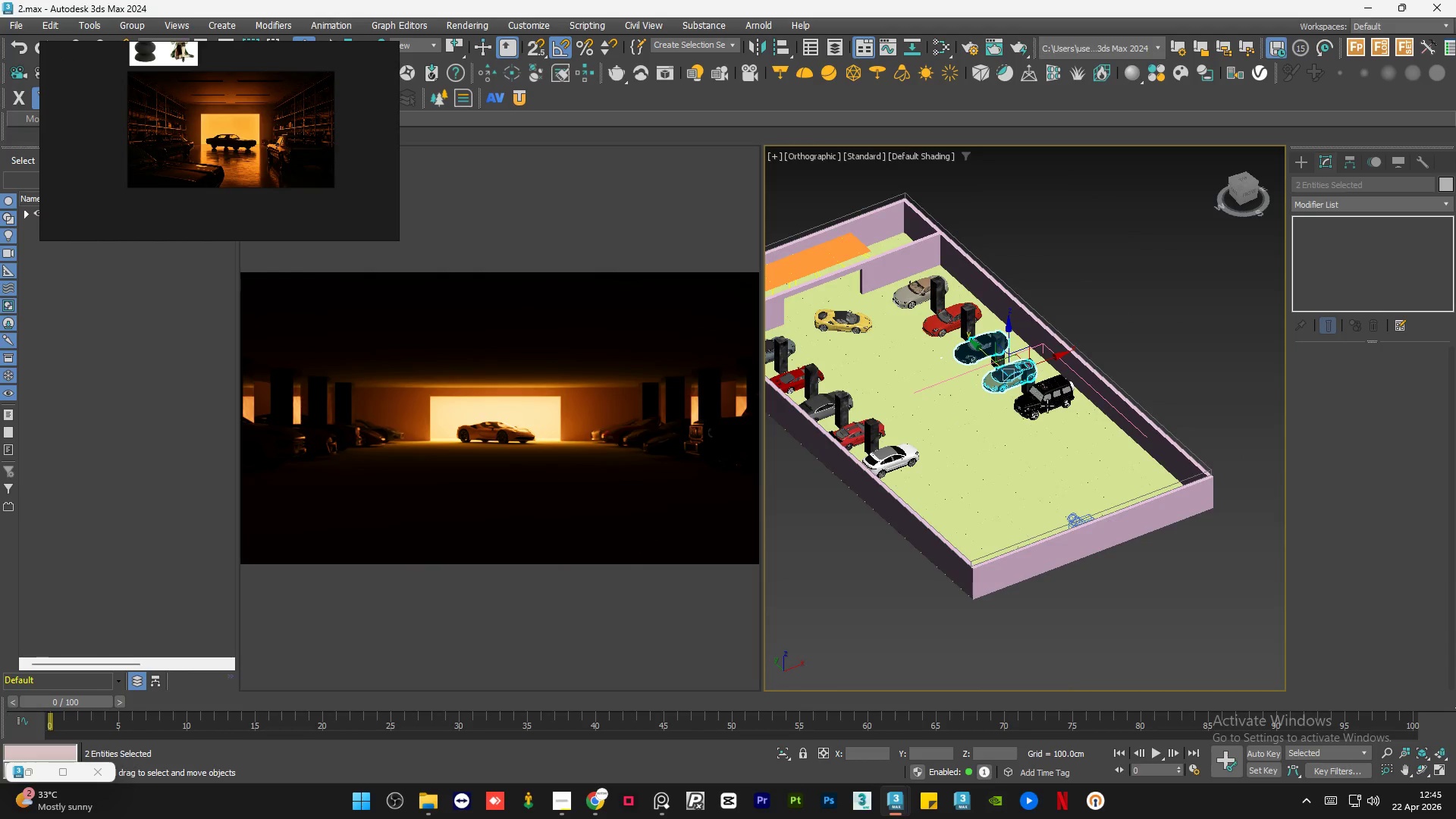 
hold_key(key=AltLeft, duration=2.23)
 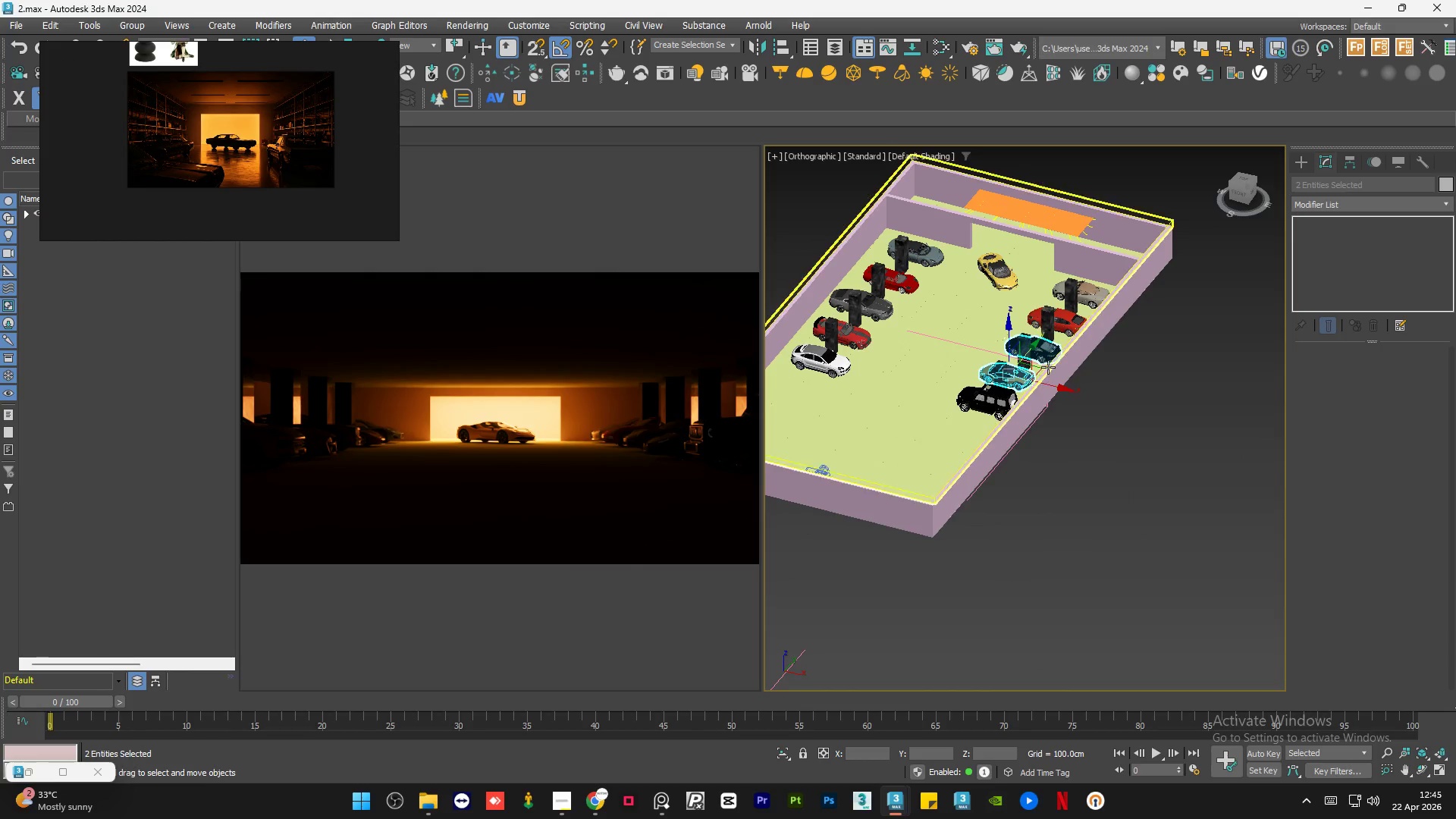 
scroll: coordinate [1040, 367], scroll_direction: up, amount: 3.0
 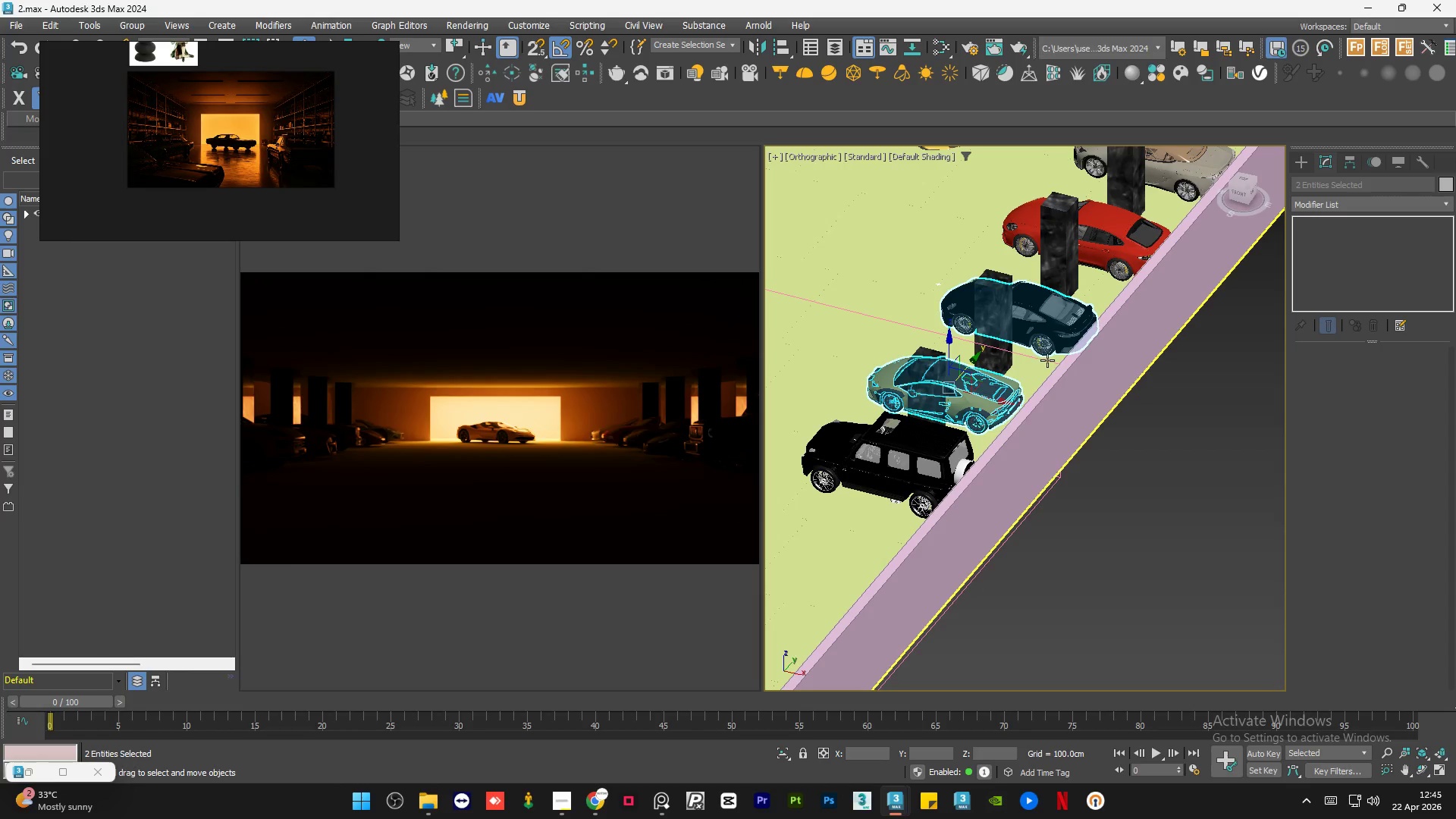 
left_click([1047, 360])
 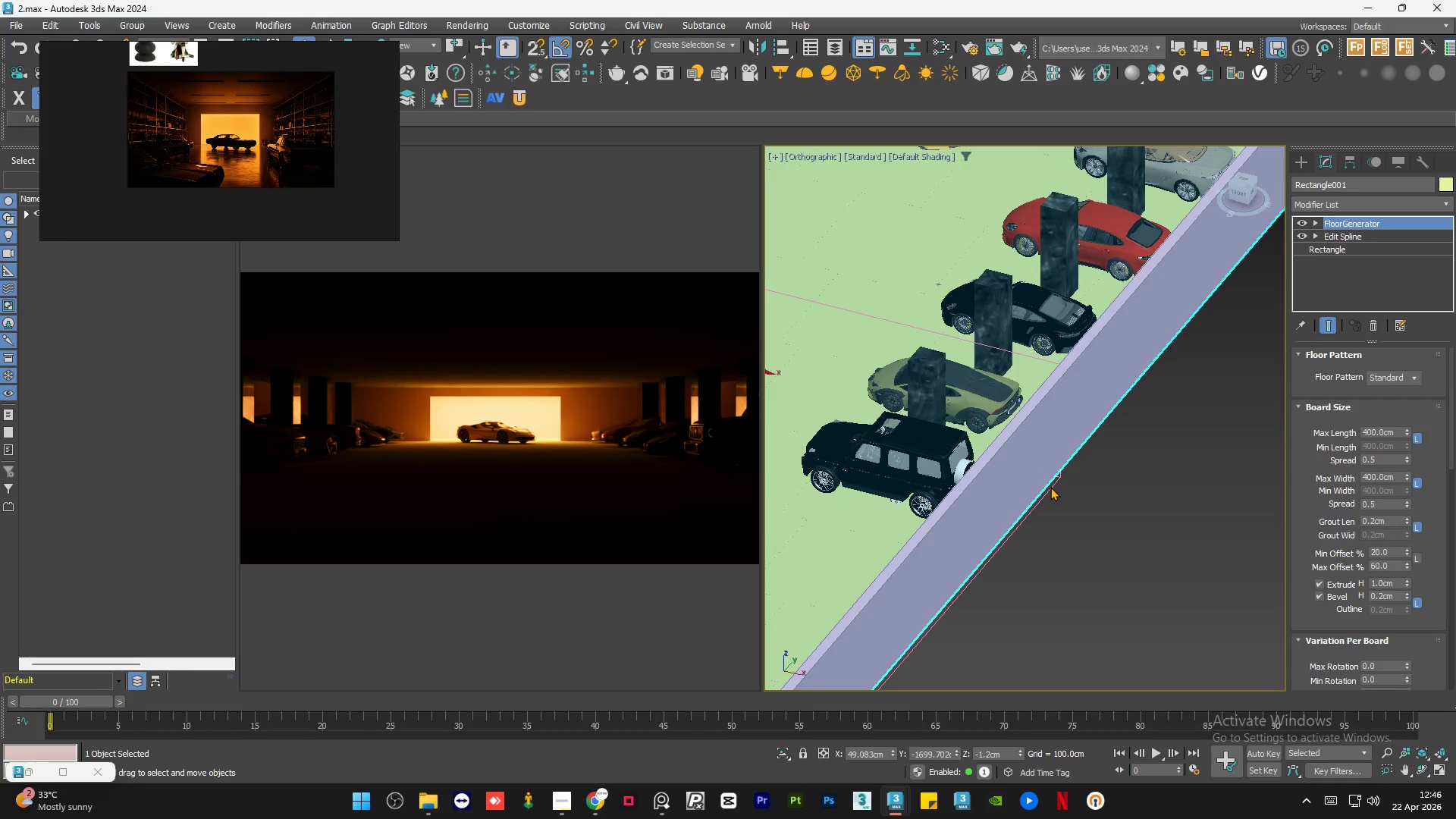 
left_click([1053, 484])
 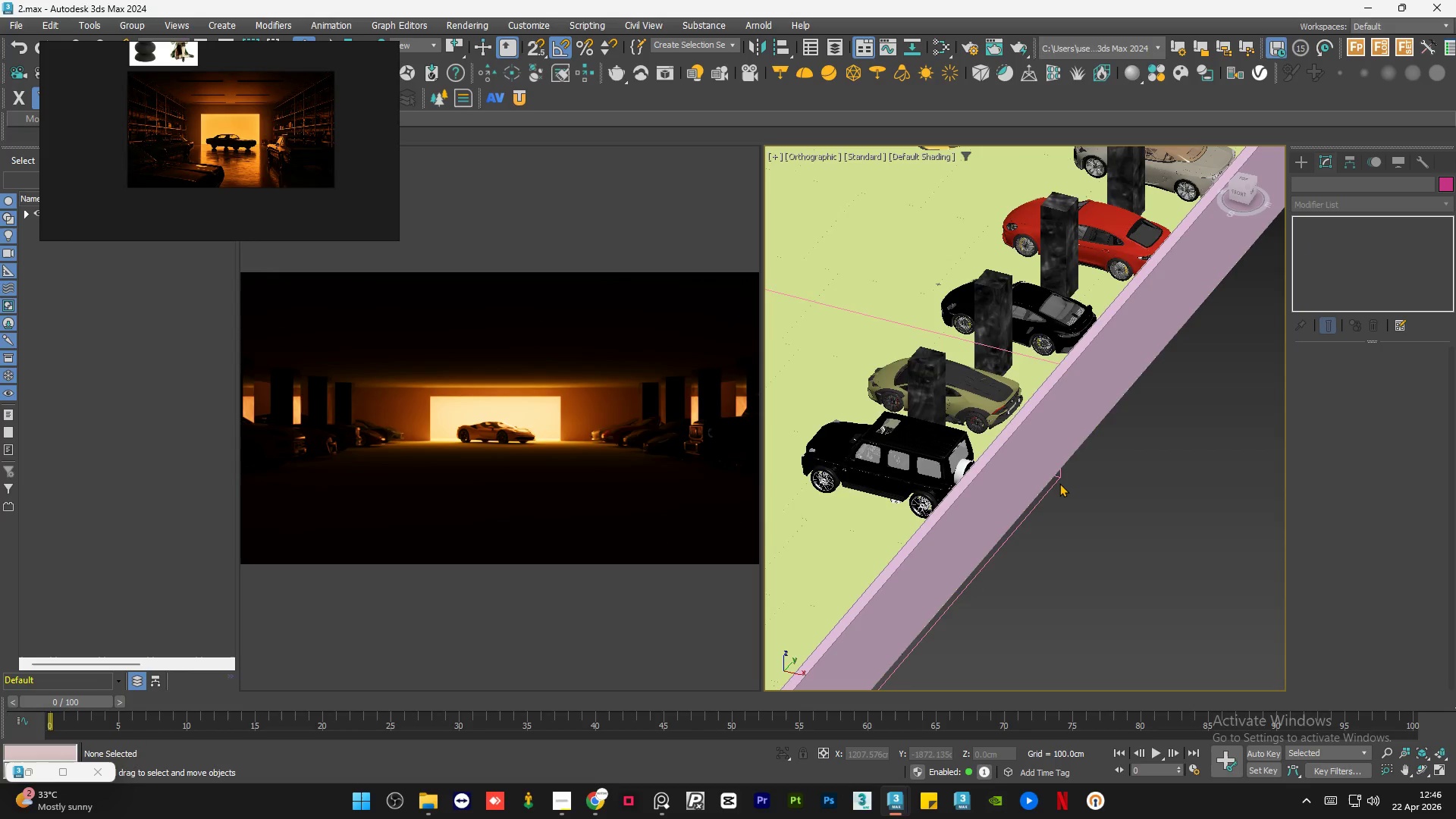 
left_click_drag(start_coordinate=[1075, 457], to_coordinate=[1060, 479])
 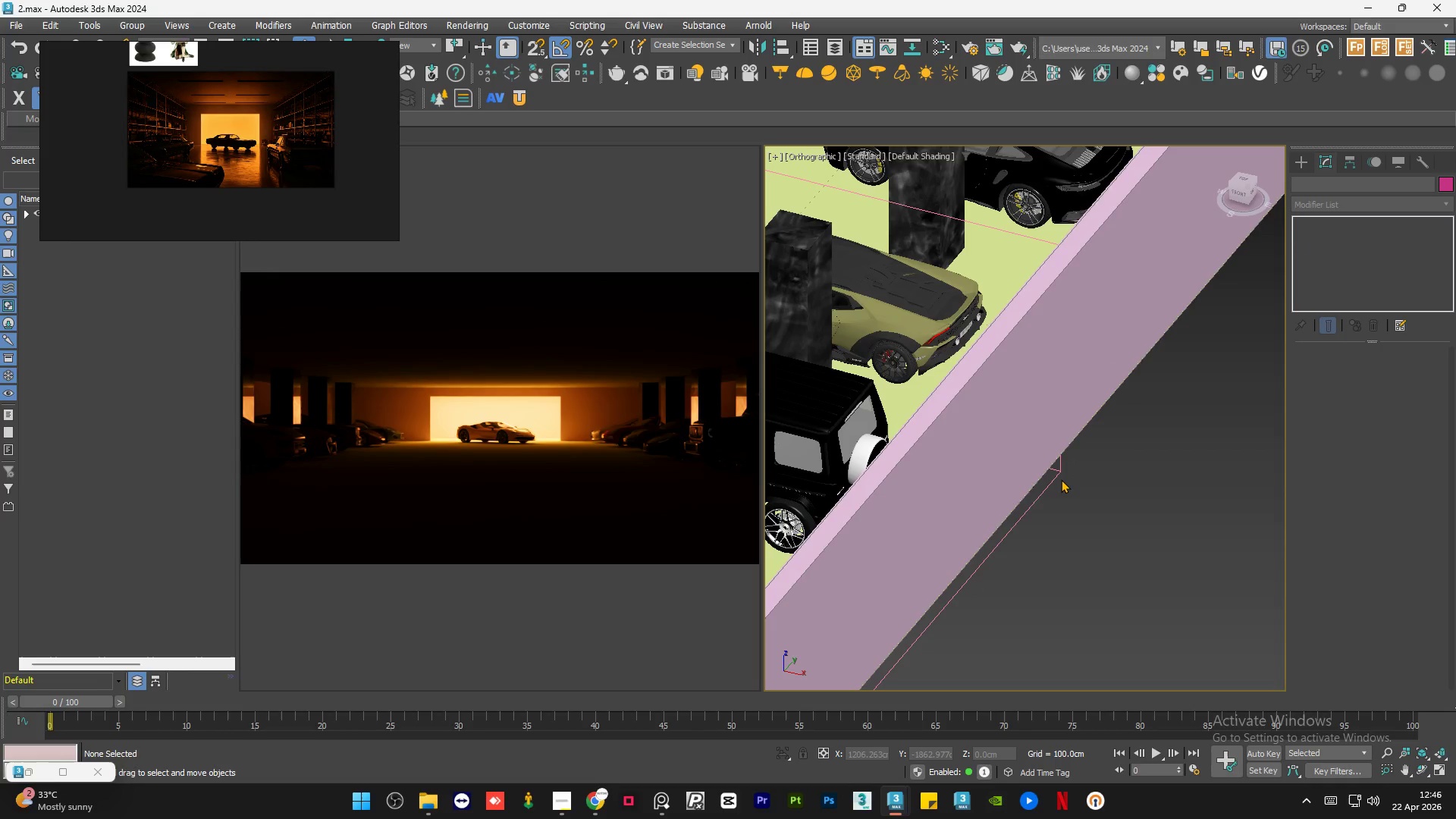 
scroll: coordinate [1059, 483], scroll_direction: up, amount: 2.0
 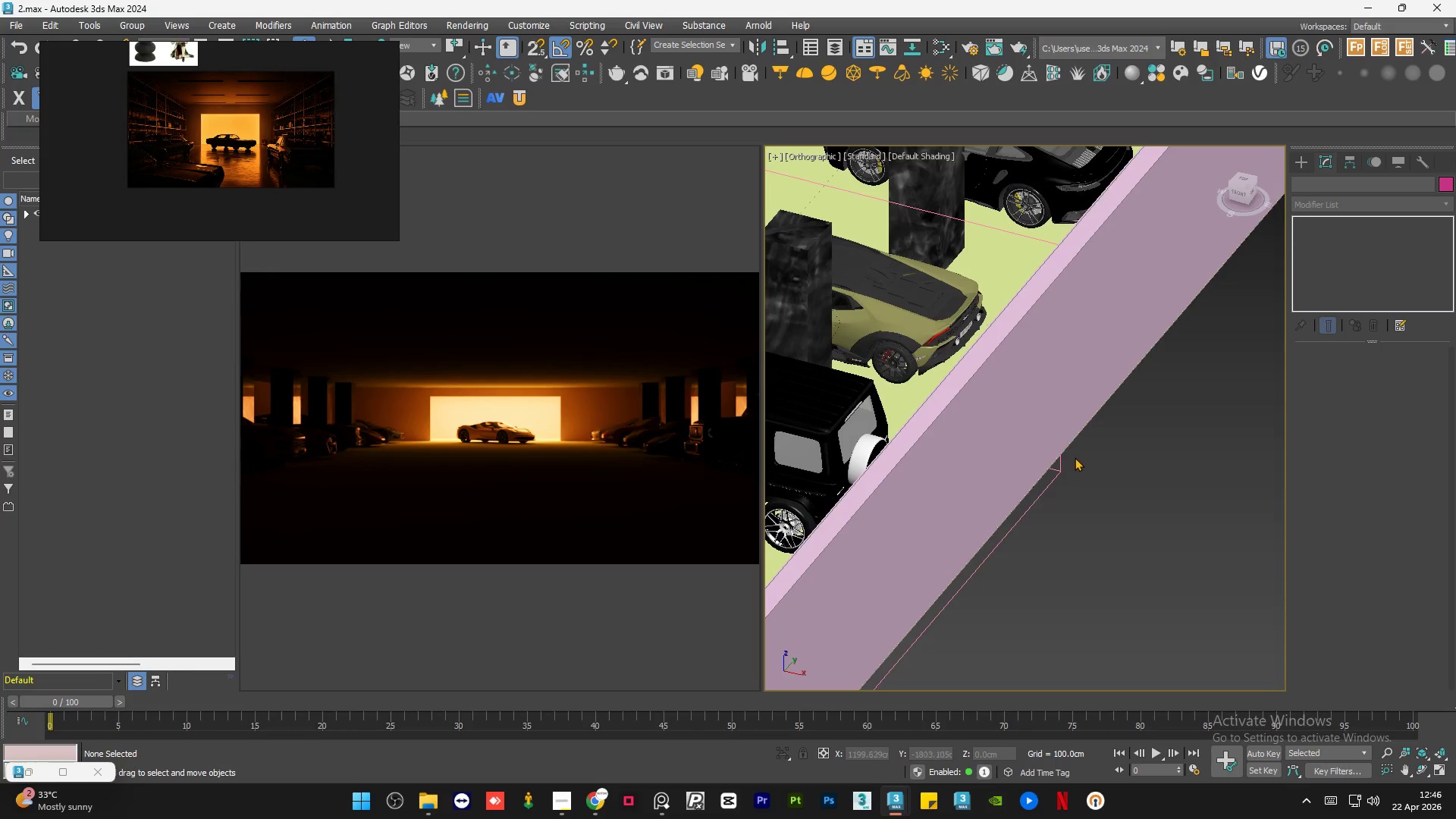 
left_click_drag(start_coordinate=[1061, 479], to_coordinate=[1056, 475])
 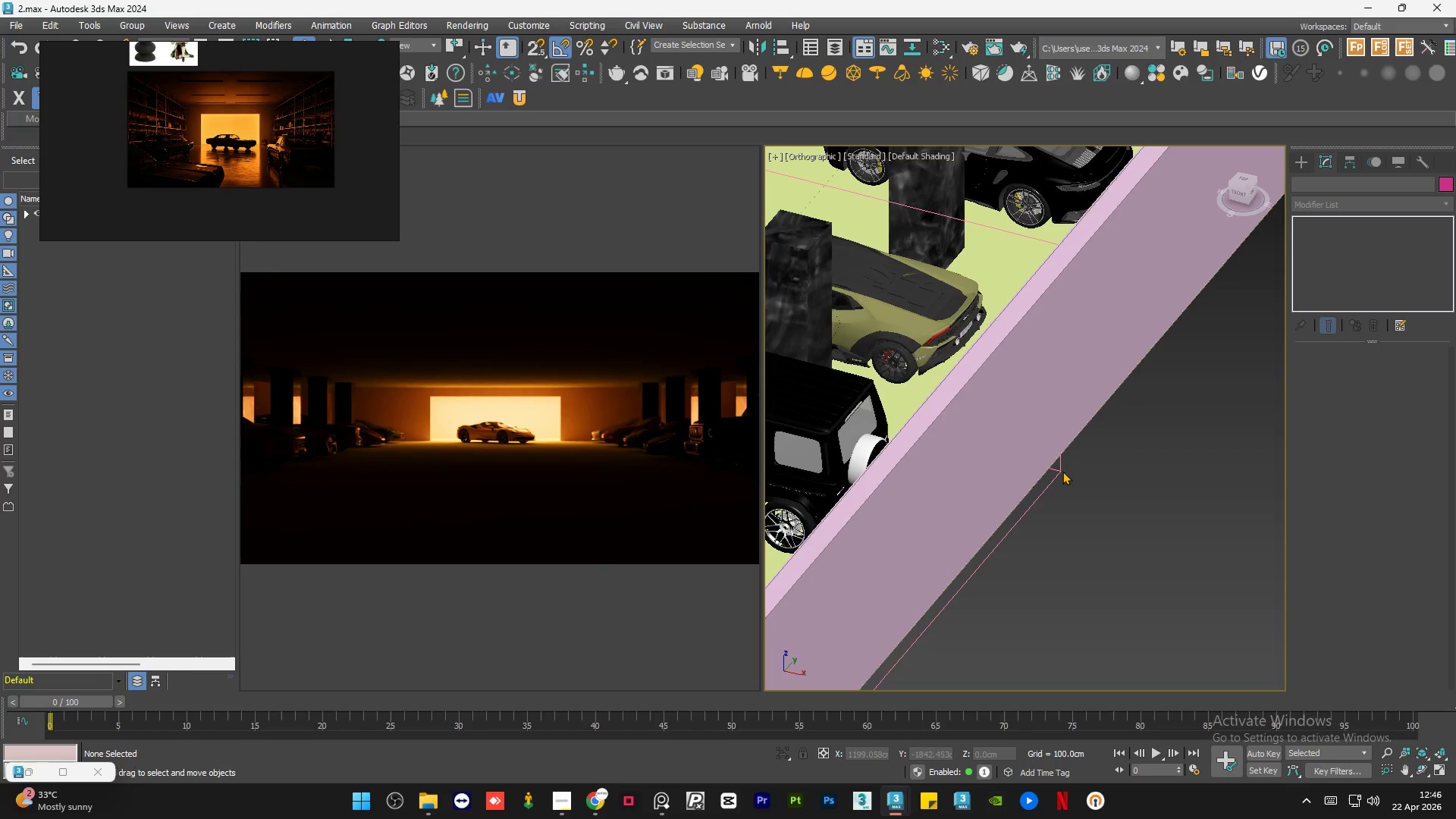 
double_click([1060, 471])
 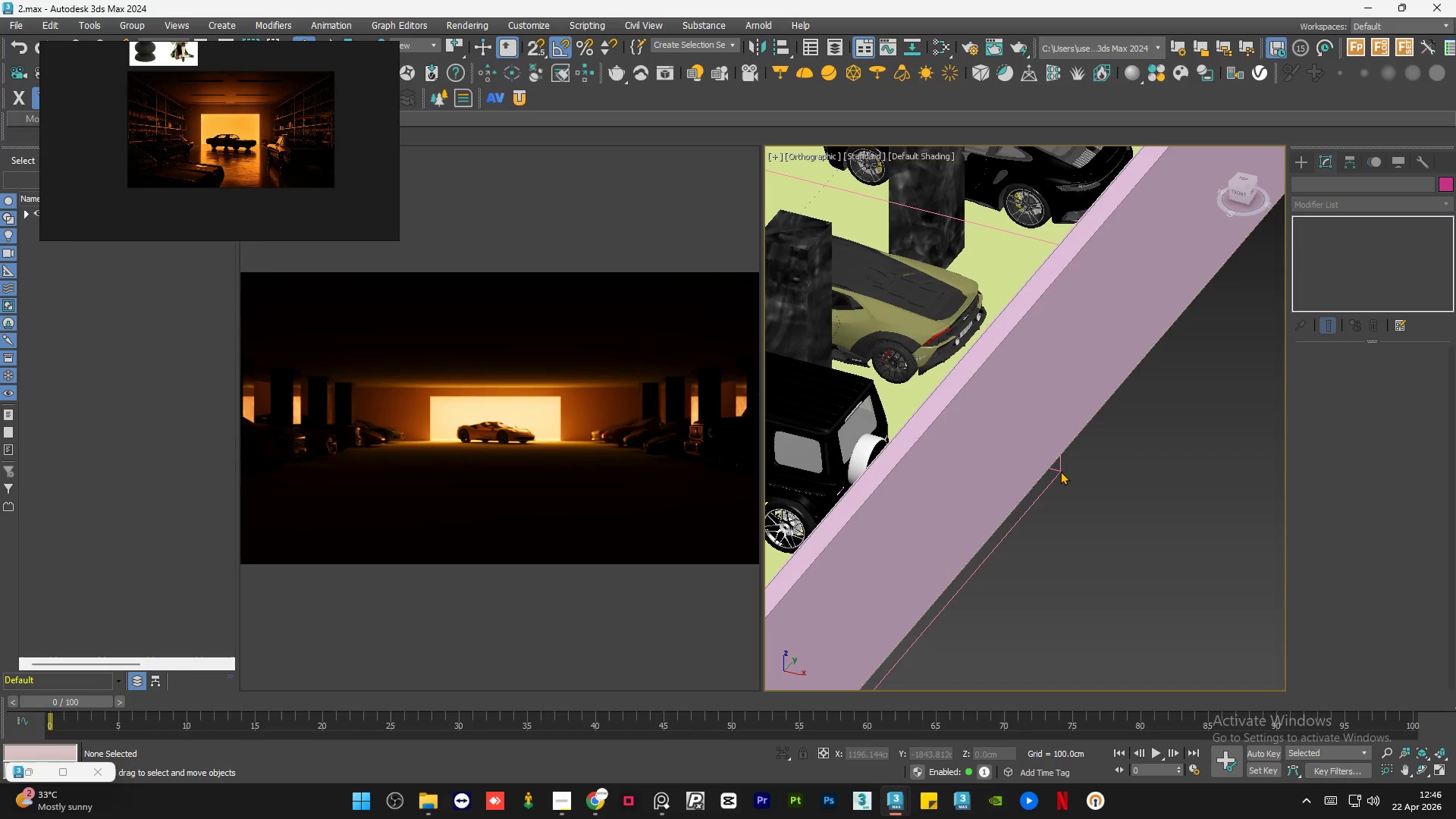 
triple_click([1060, 471])
 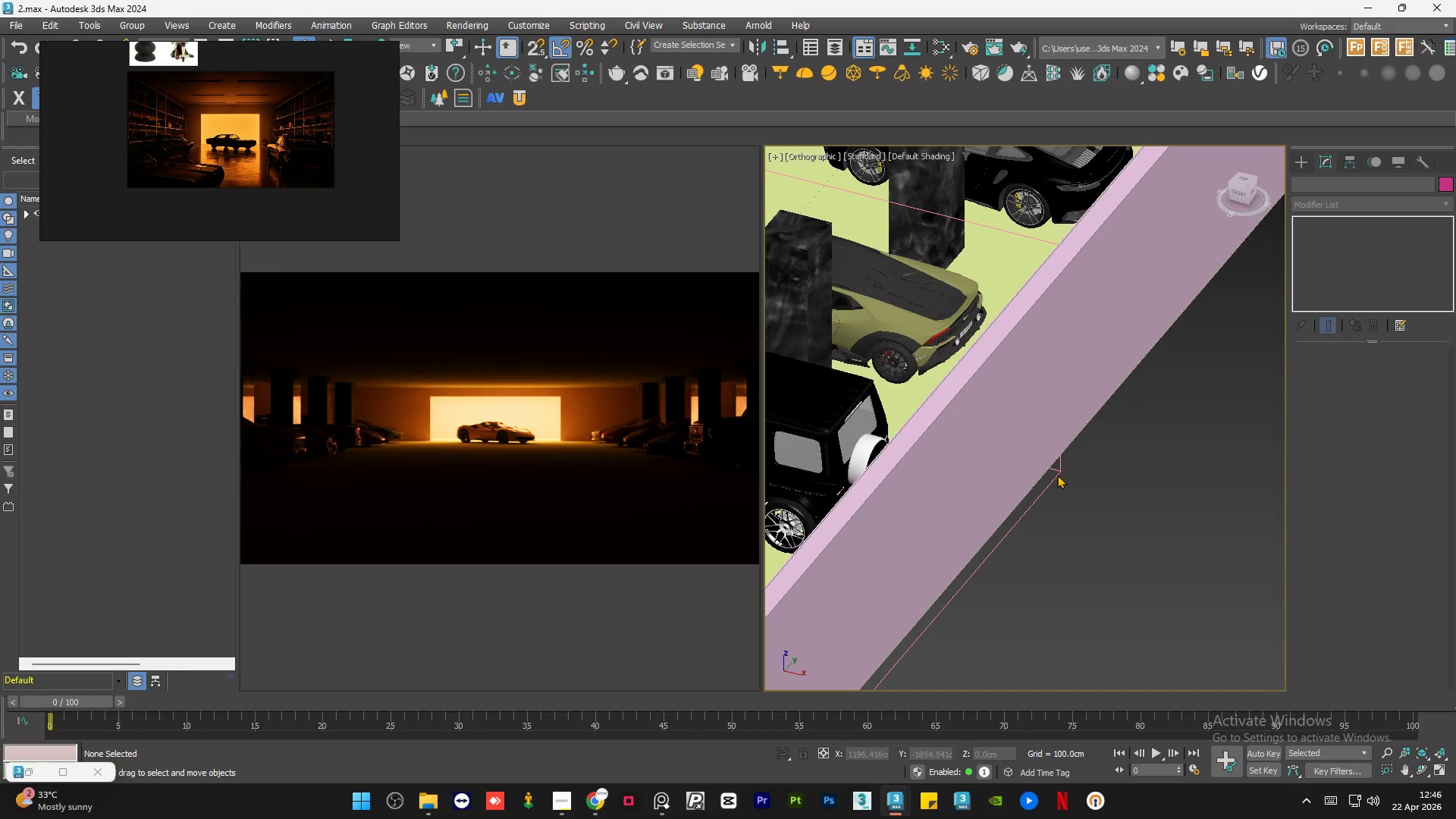 
triple_click([1057, 475])
 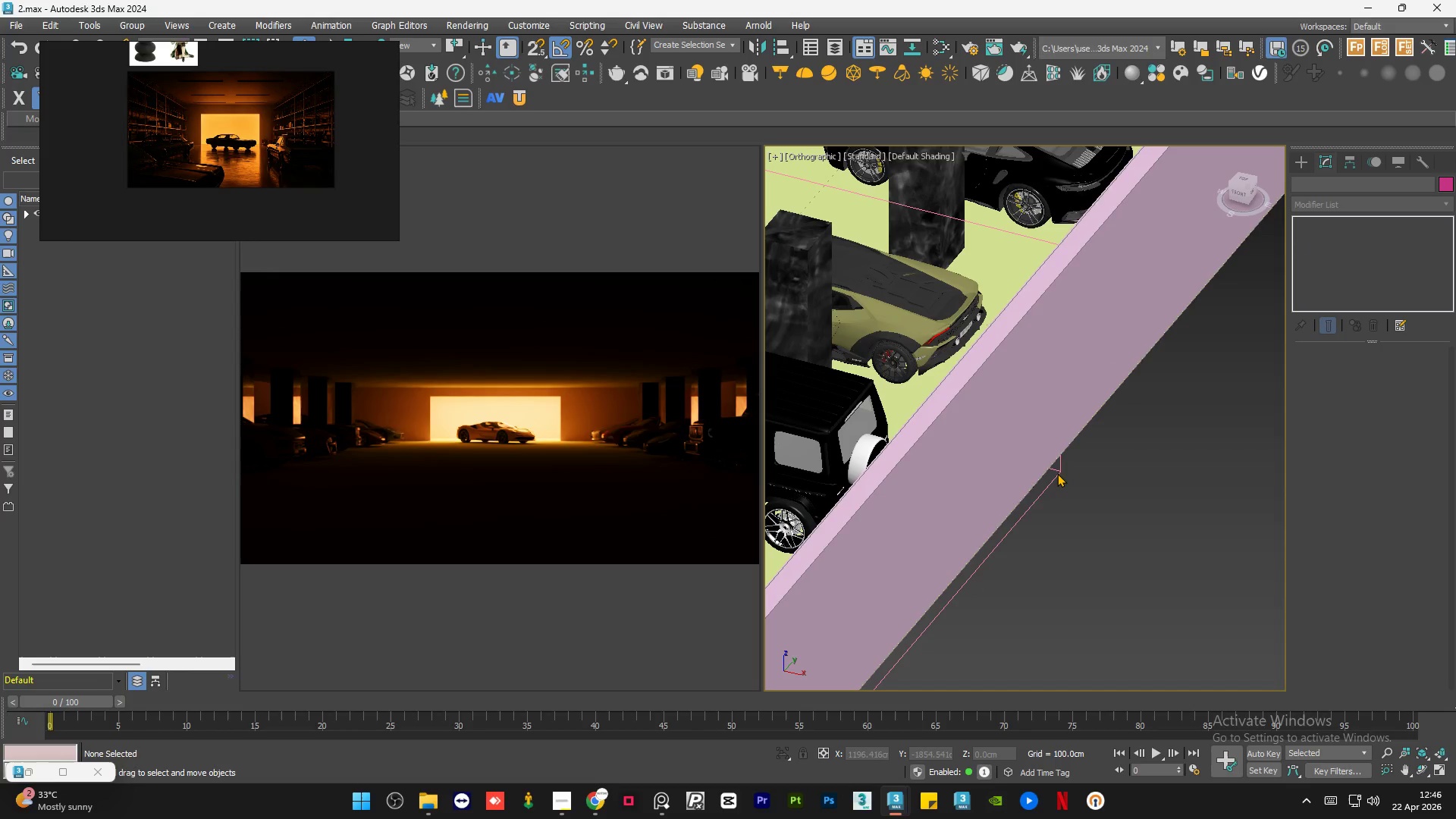 
triple_click([1057, 473])
 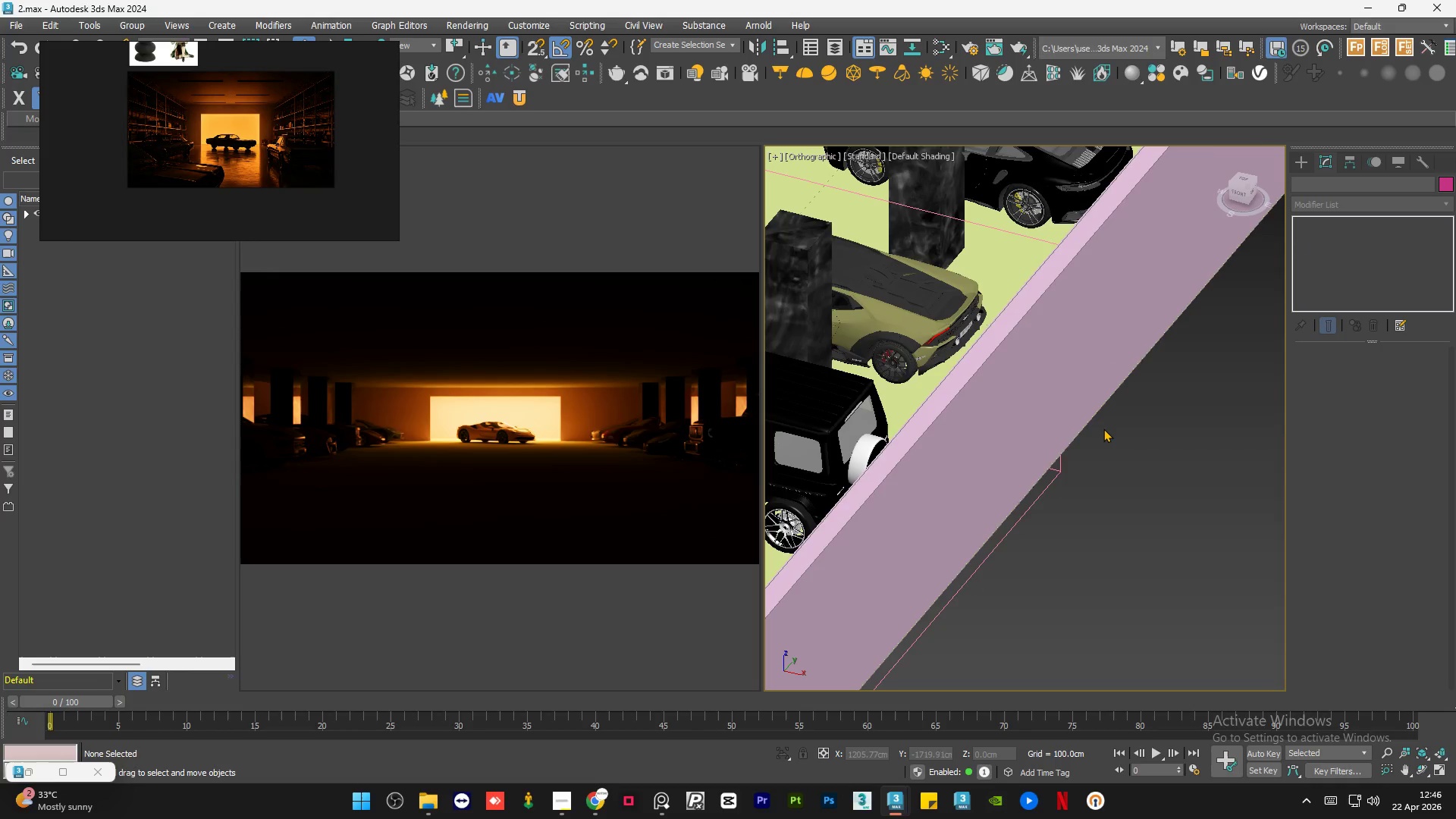 
hold_key(key=AltLeft, duration=0.72)
 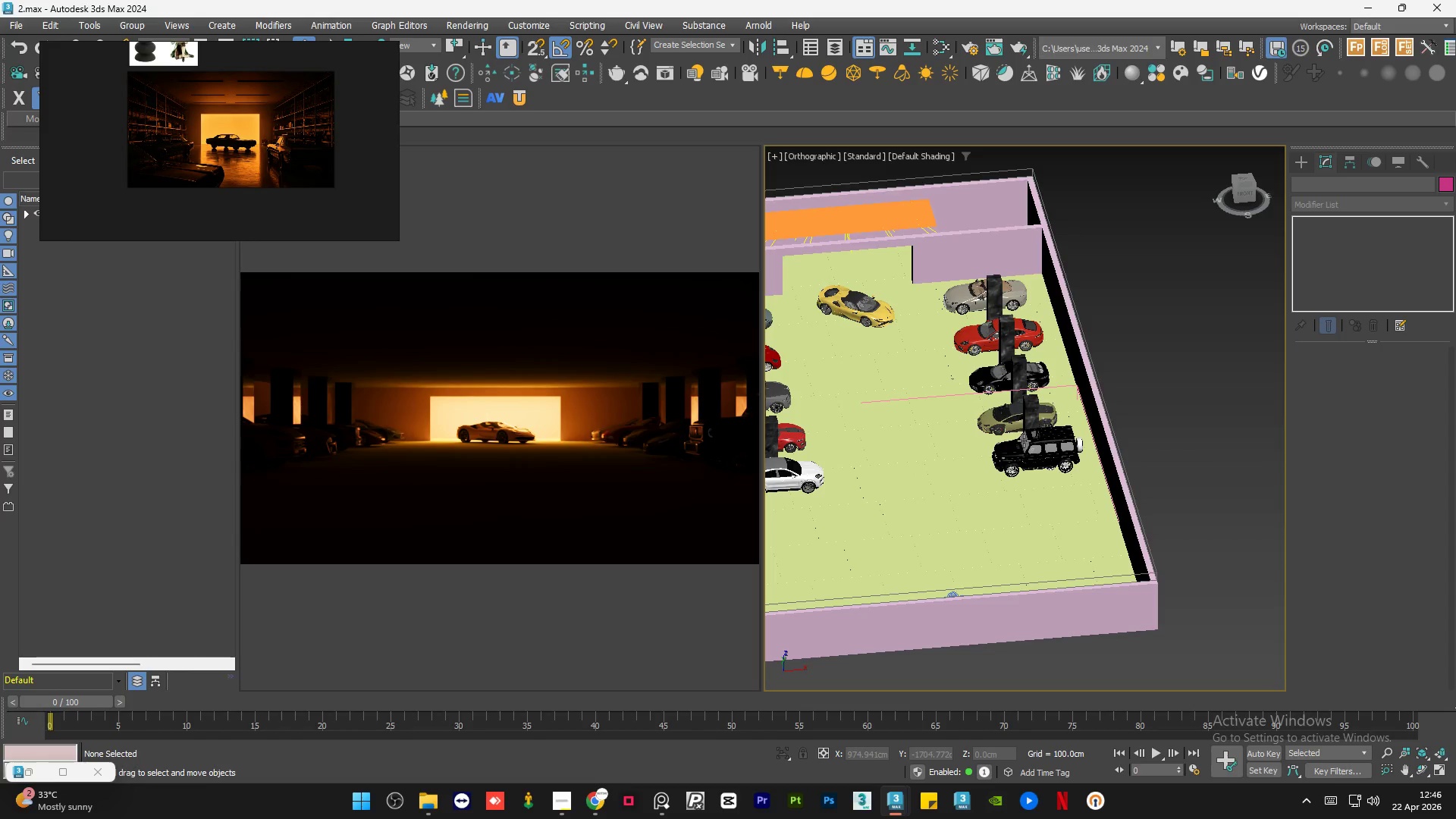 
scroll: coordinate [1103, 428], scroll_direction: down, amount: 4.0
 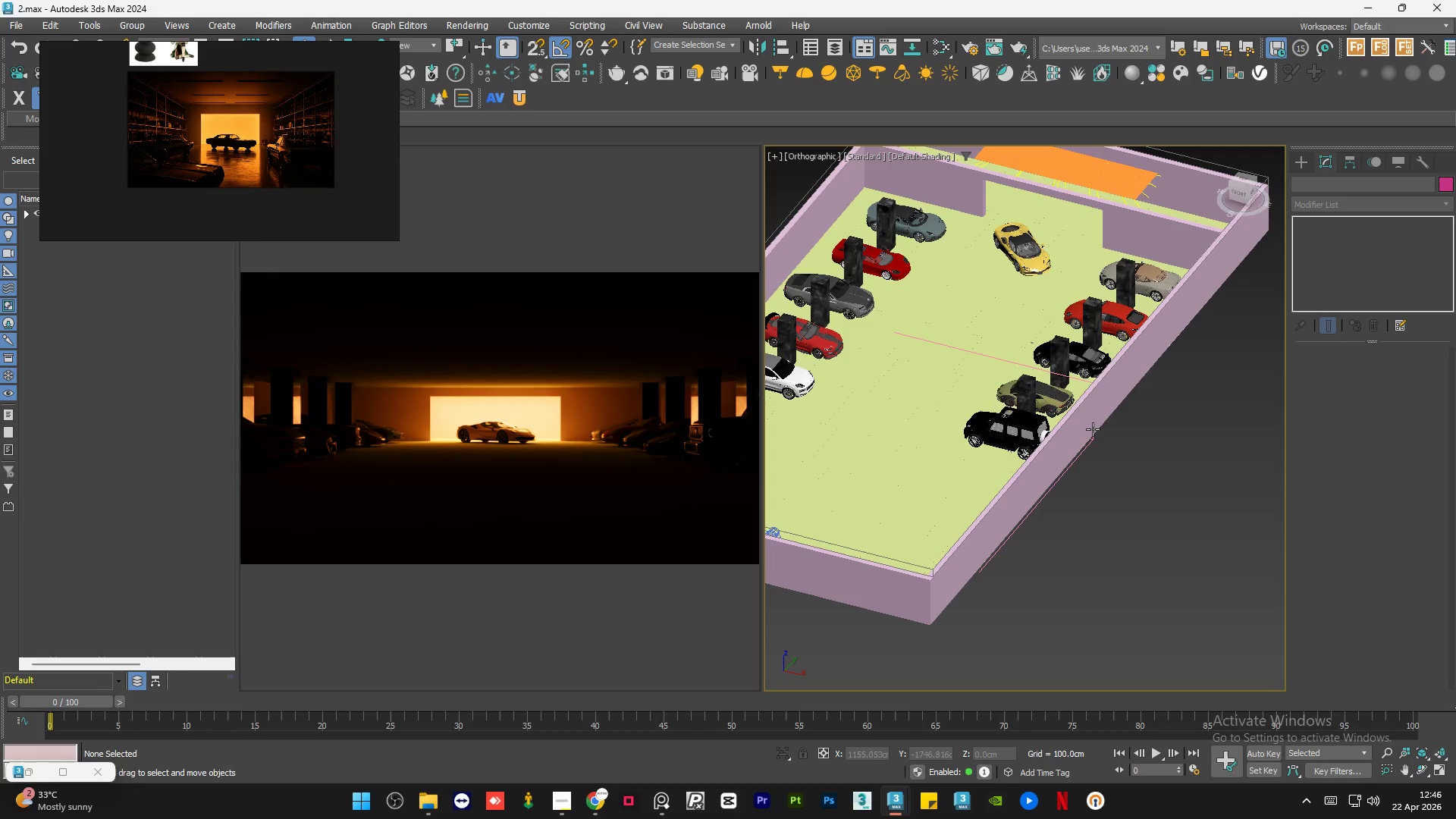 
left_click([1024, 441])
 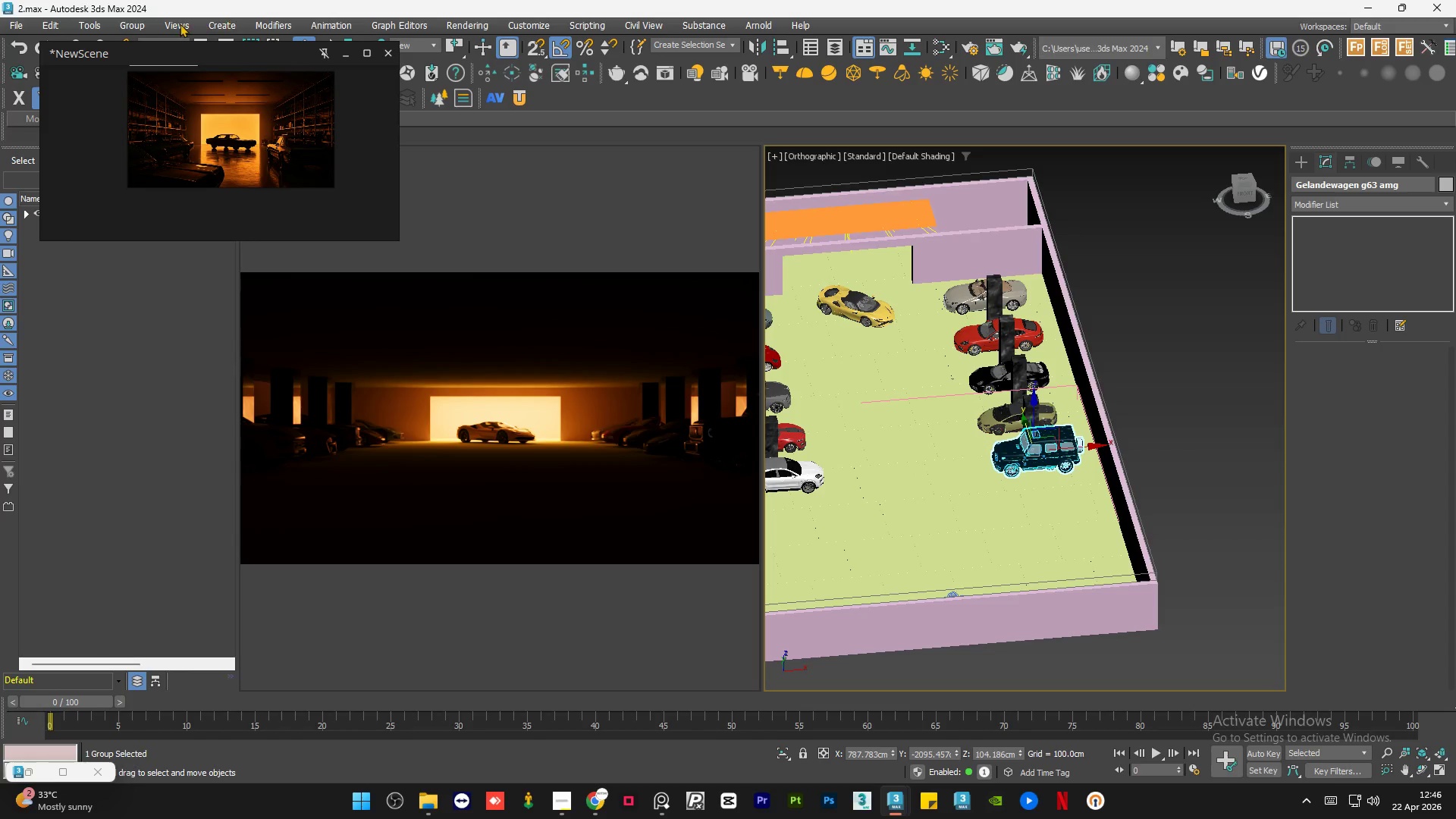 
left_click([140, 20])
 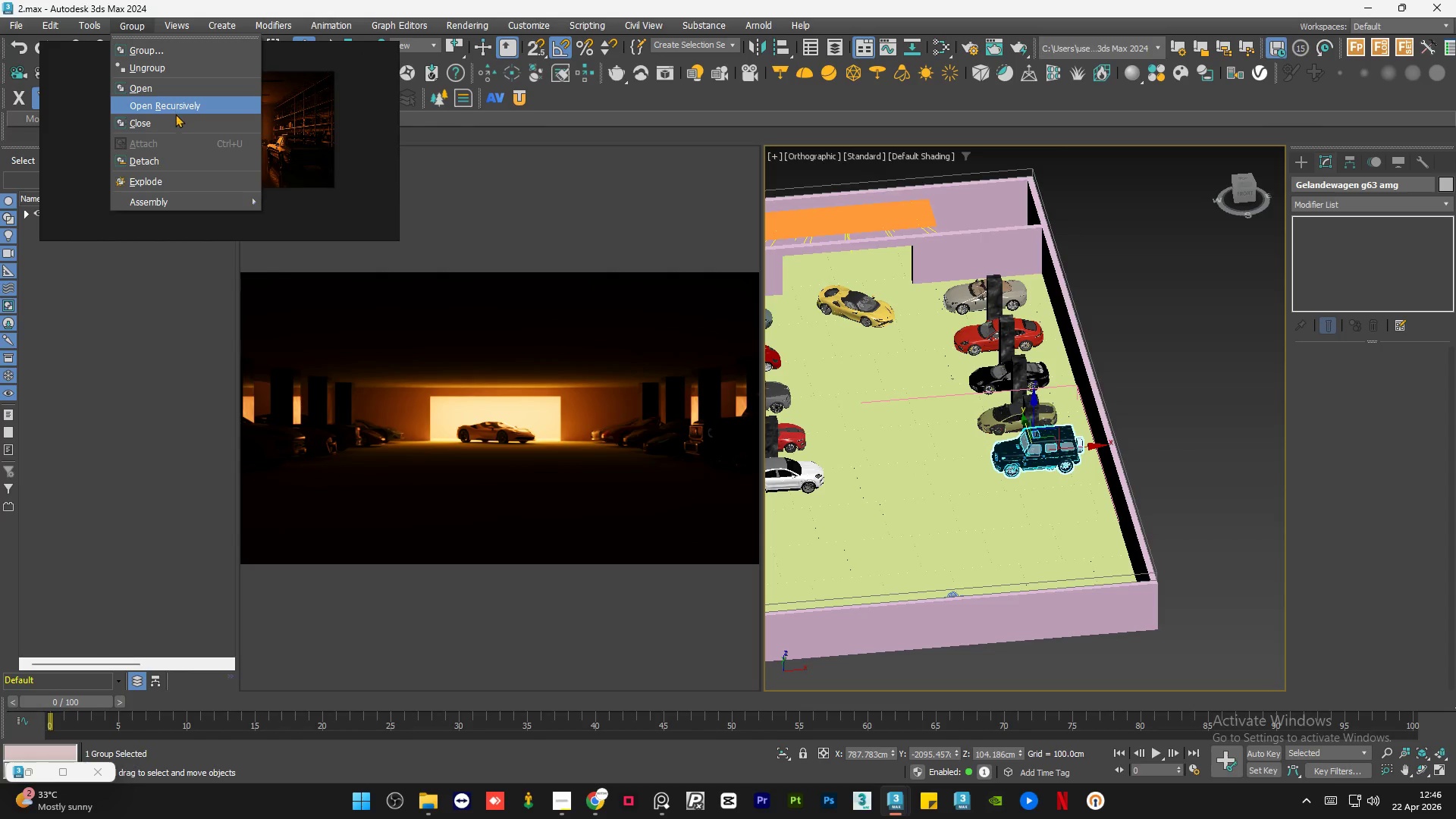 
left_click([175, 115])
 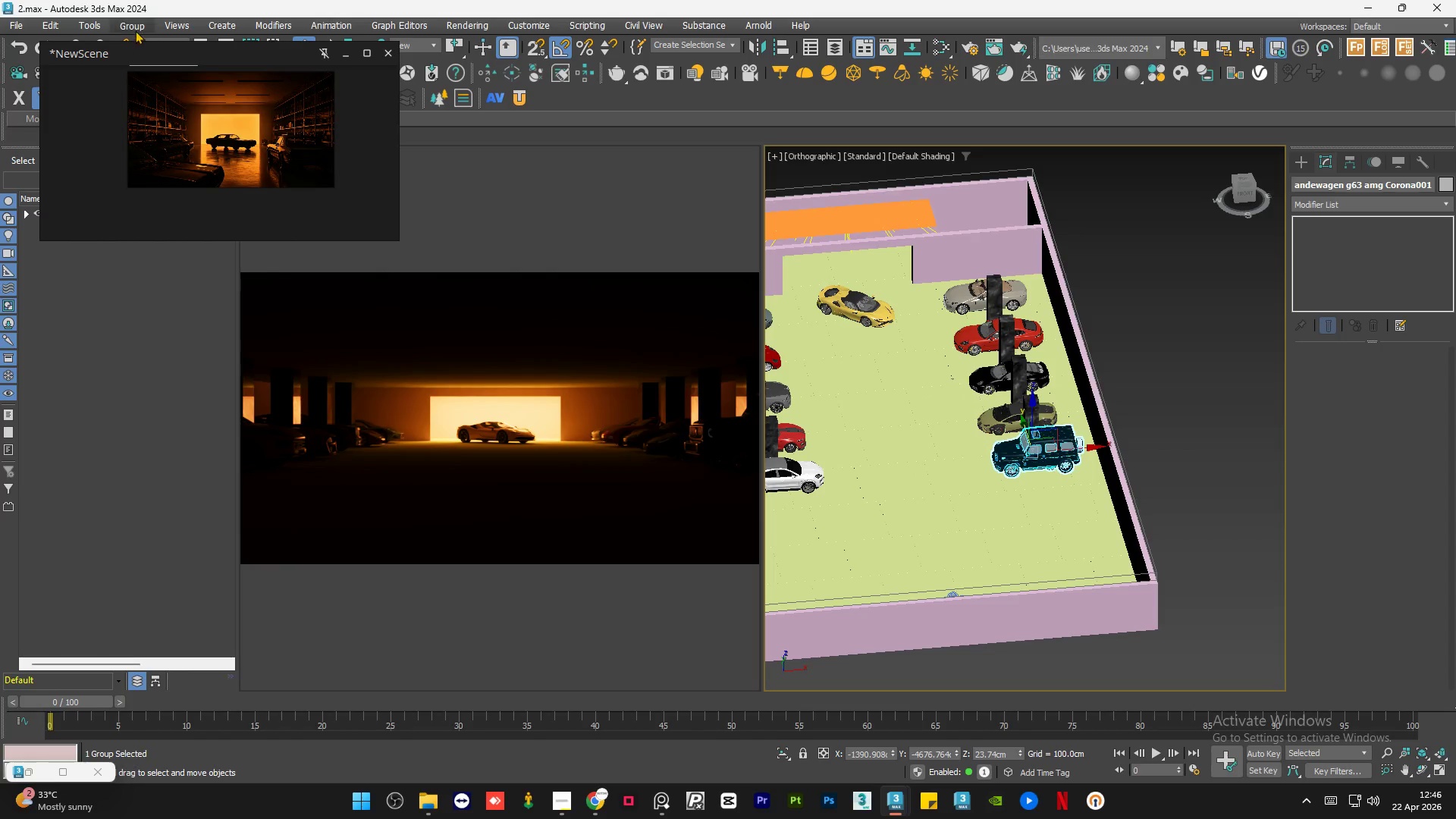 
left_click([130, 21])
 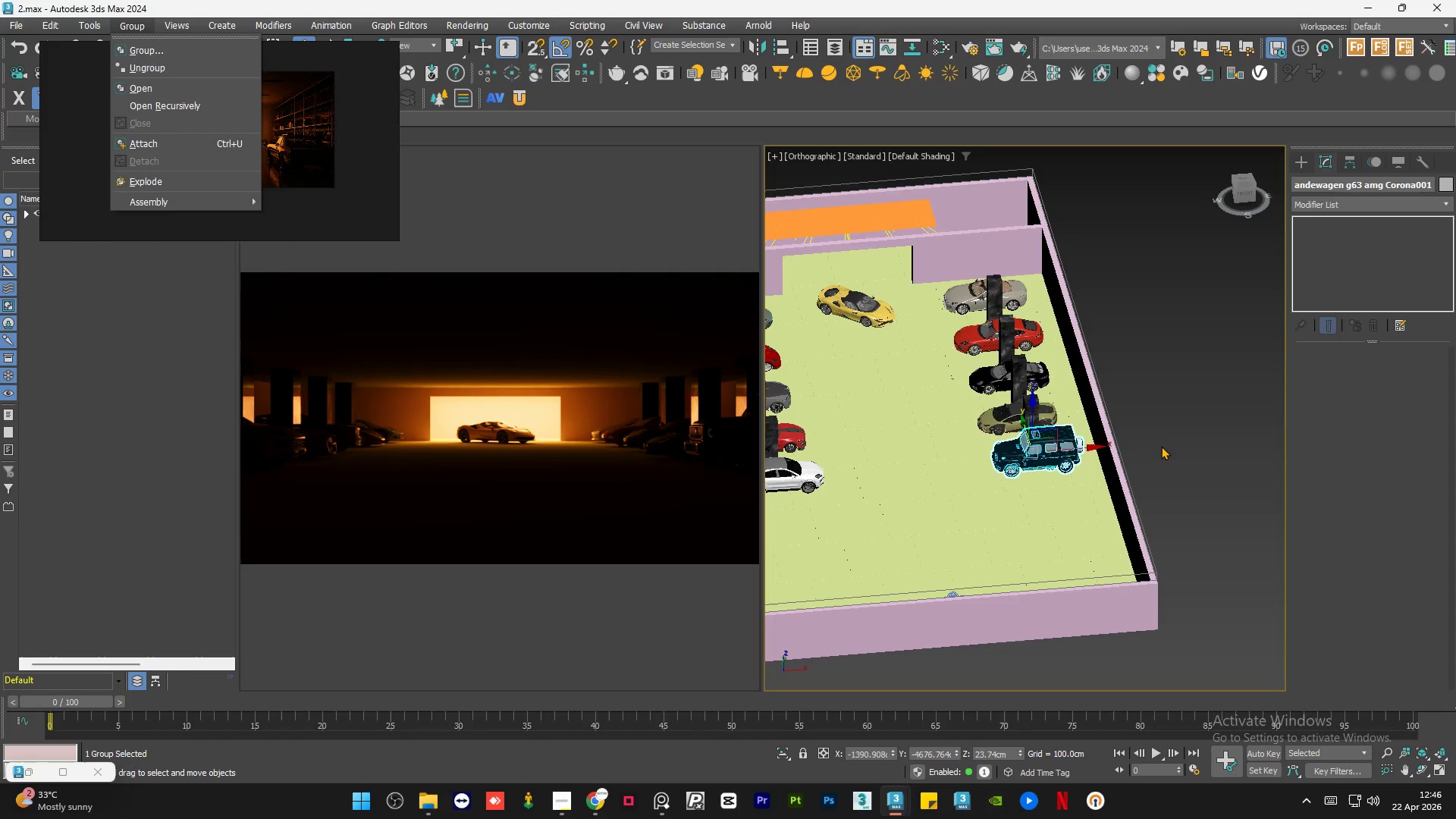 
double_click([1161, 445])
 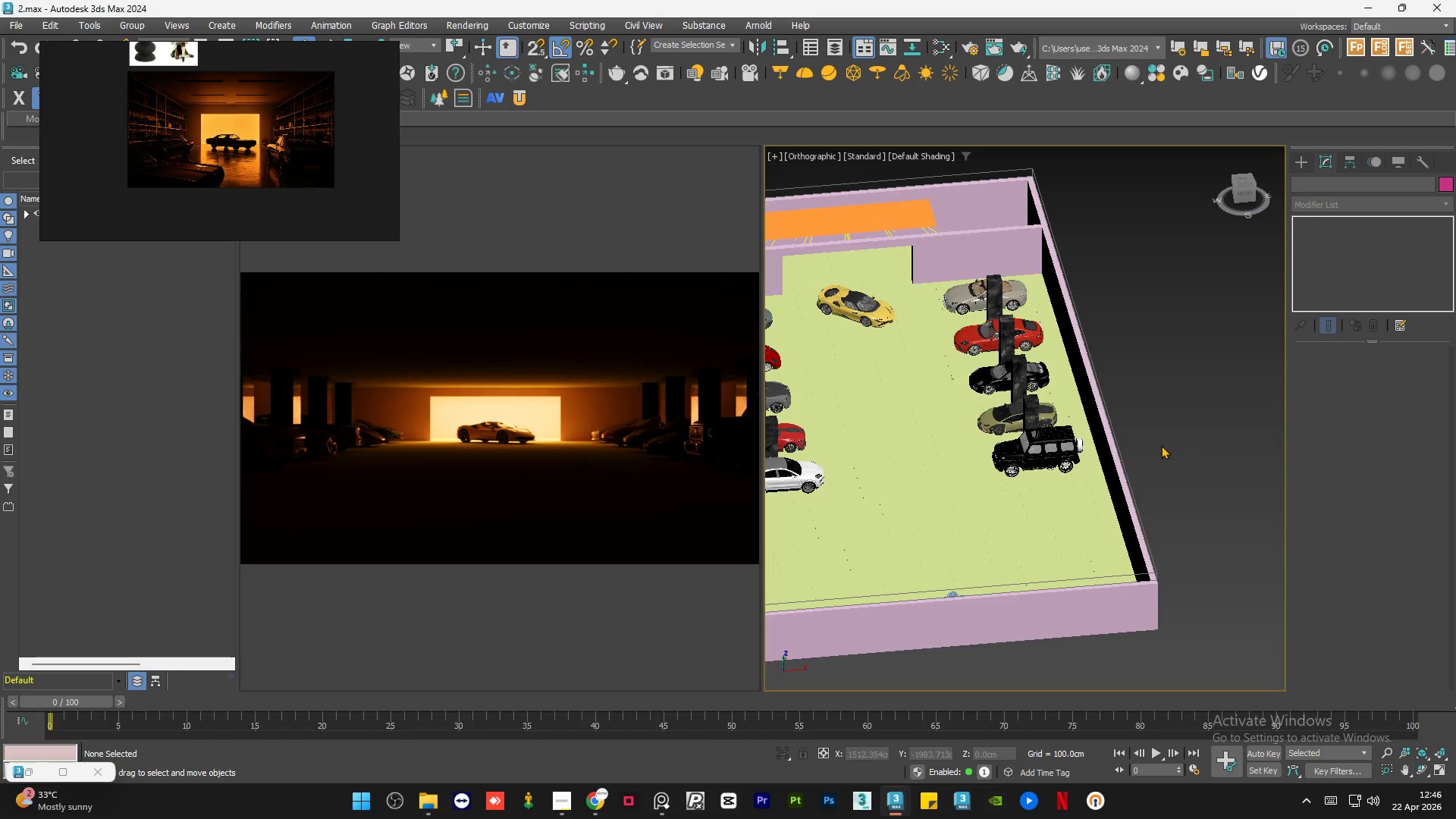 
left_click([1161, 445])
 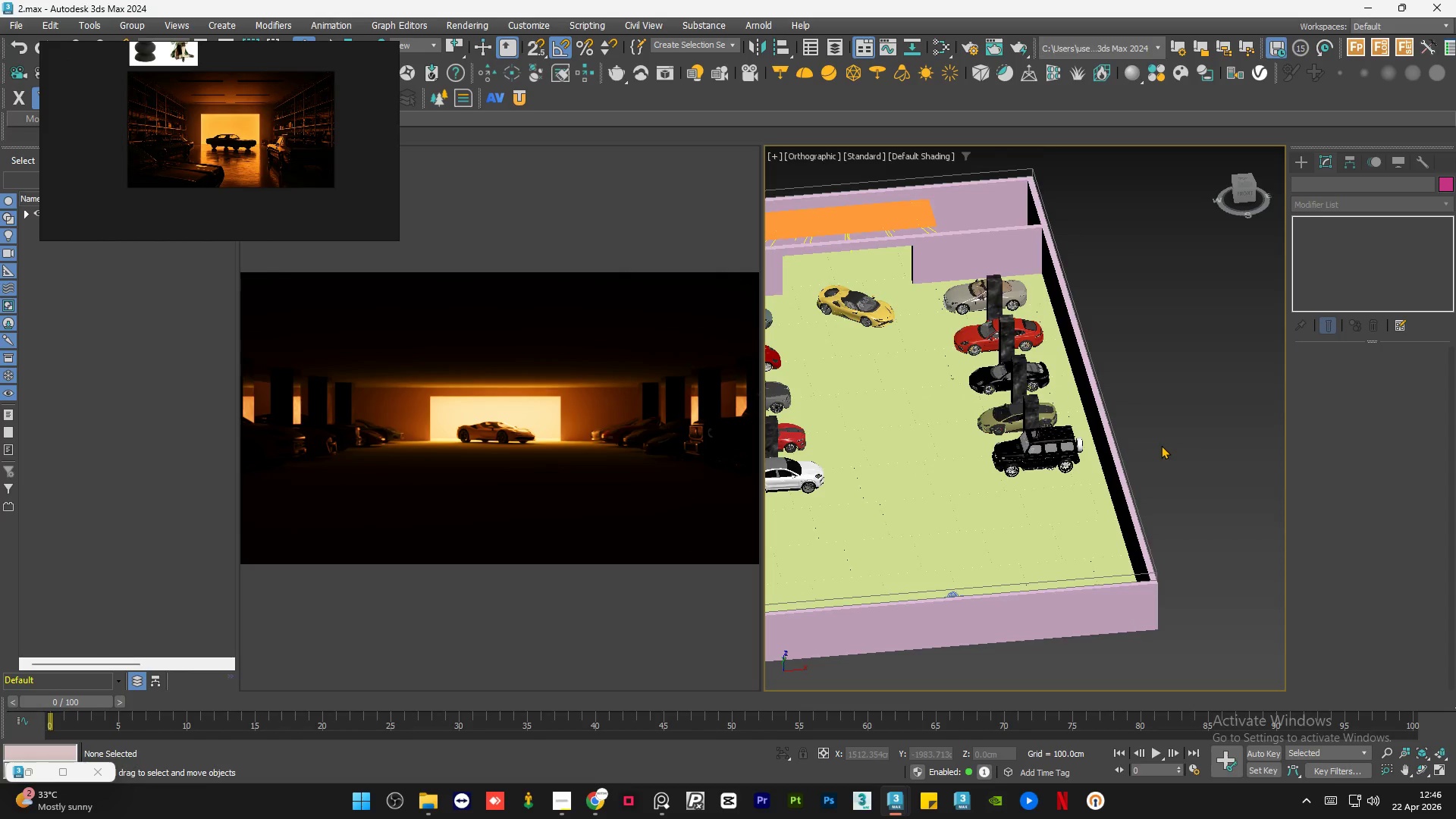 
hold_key(key=AltLeft, duration=1.08)
 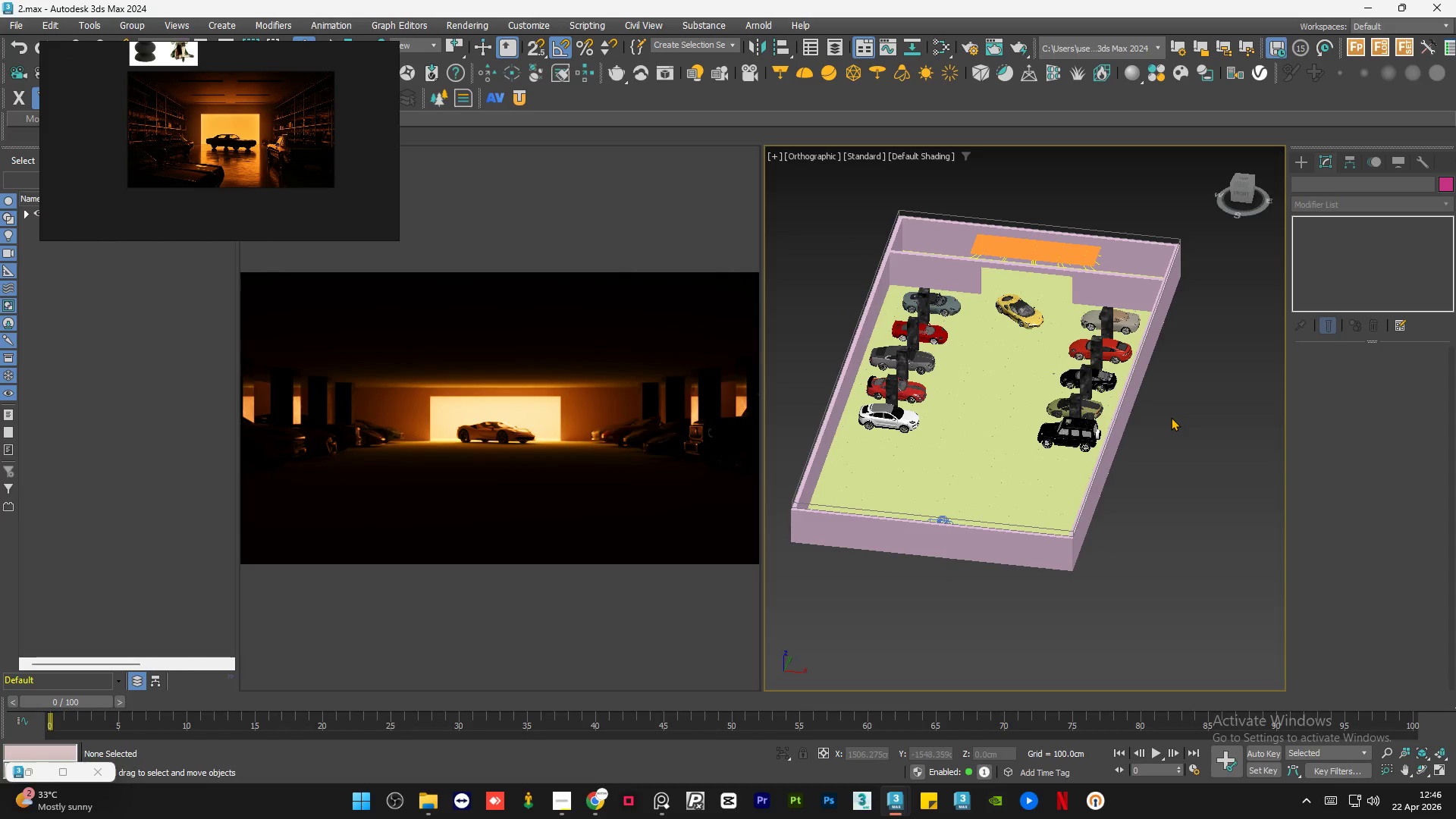 
scroll: coordinate [1161, 445], scroll_direction: down, amount: 1.0
 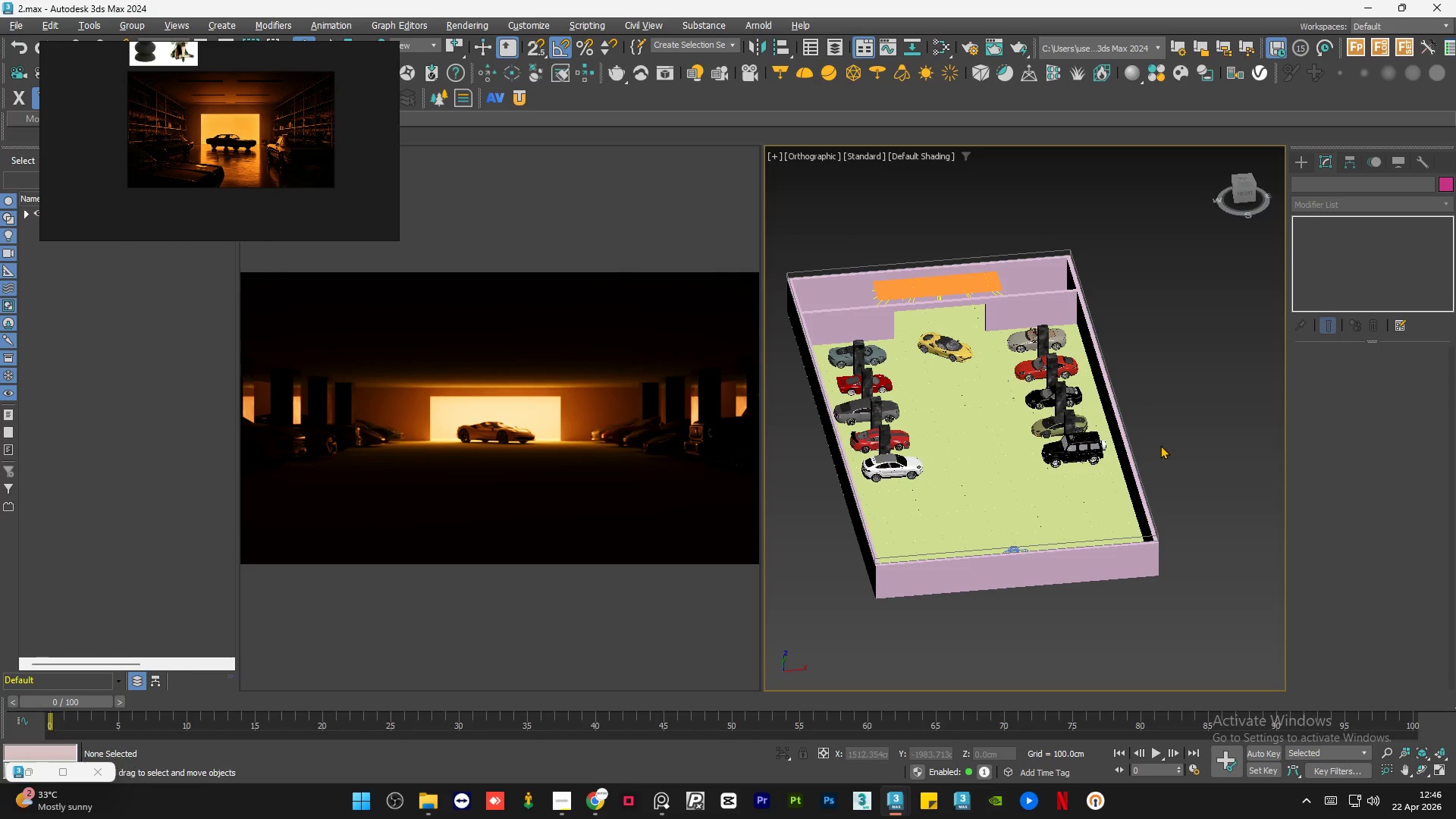 
double_click([1171, 417])
 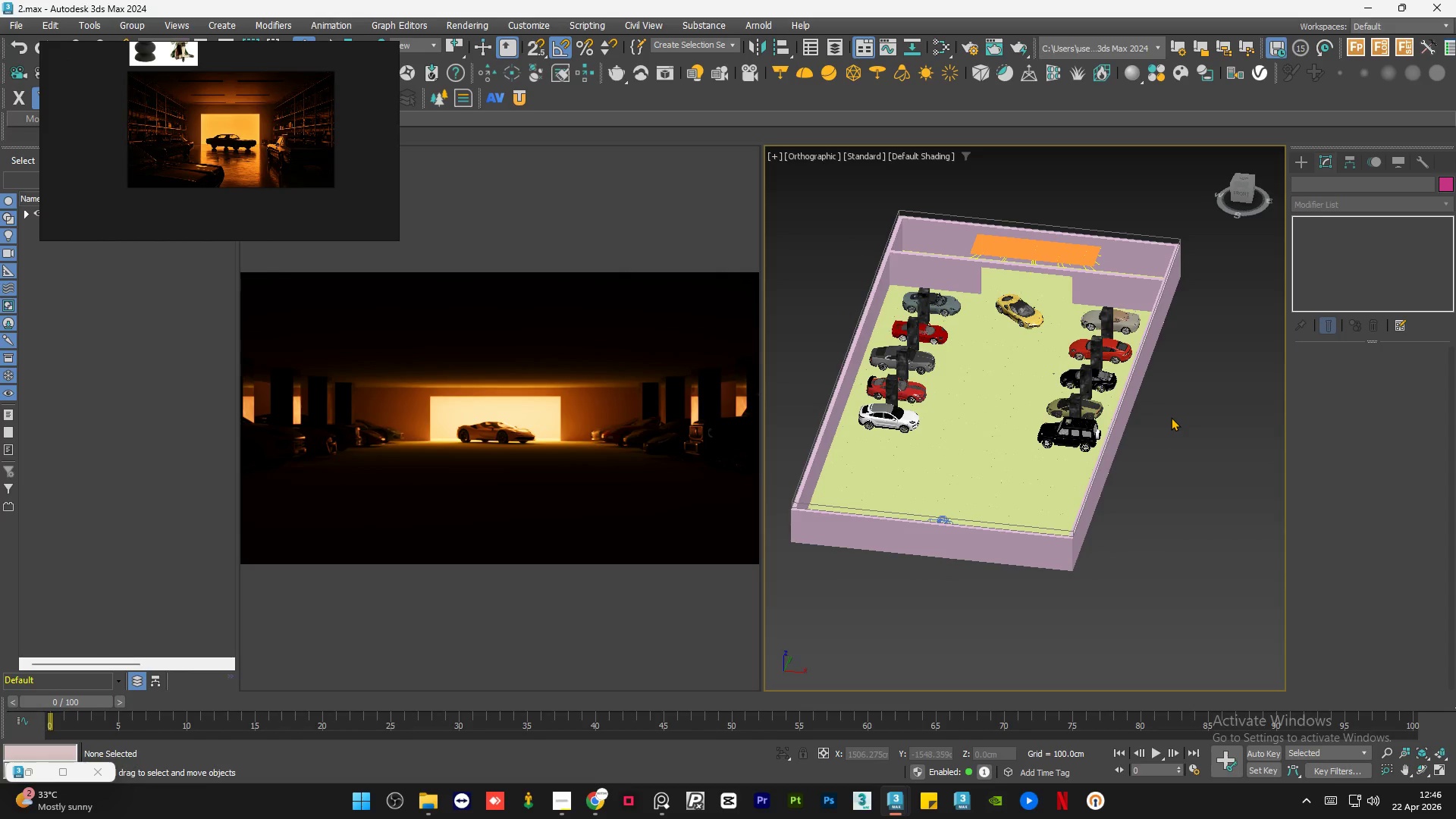 
triple_click([1171, 417])
 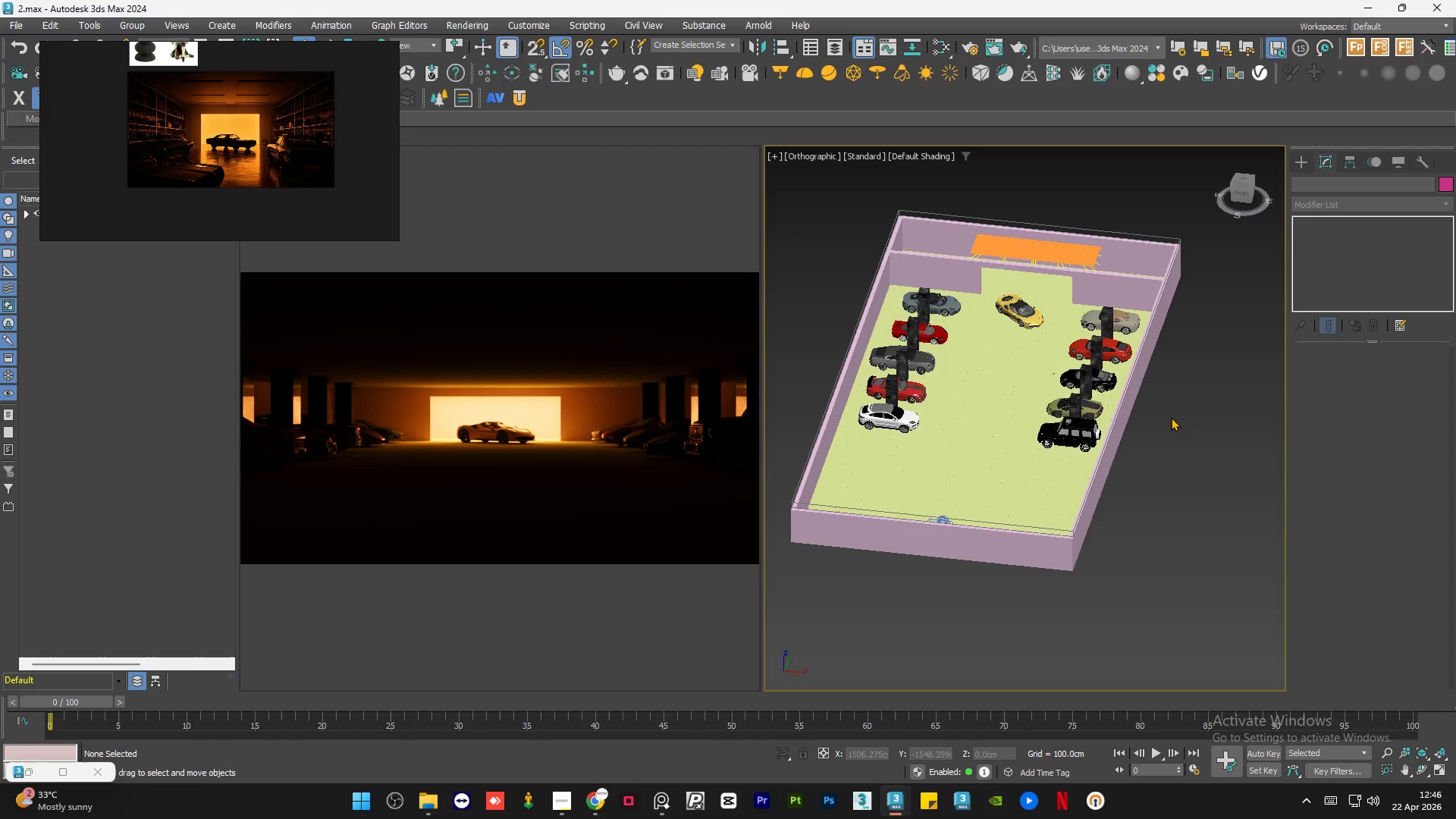 
key(Control+S)
 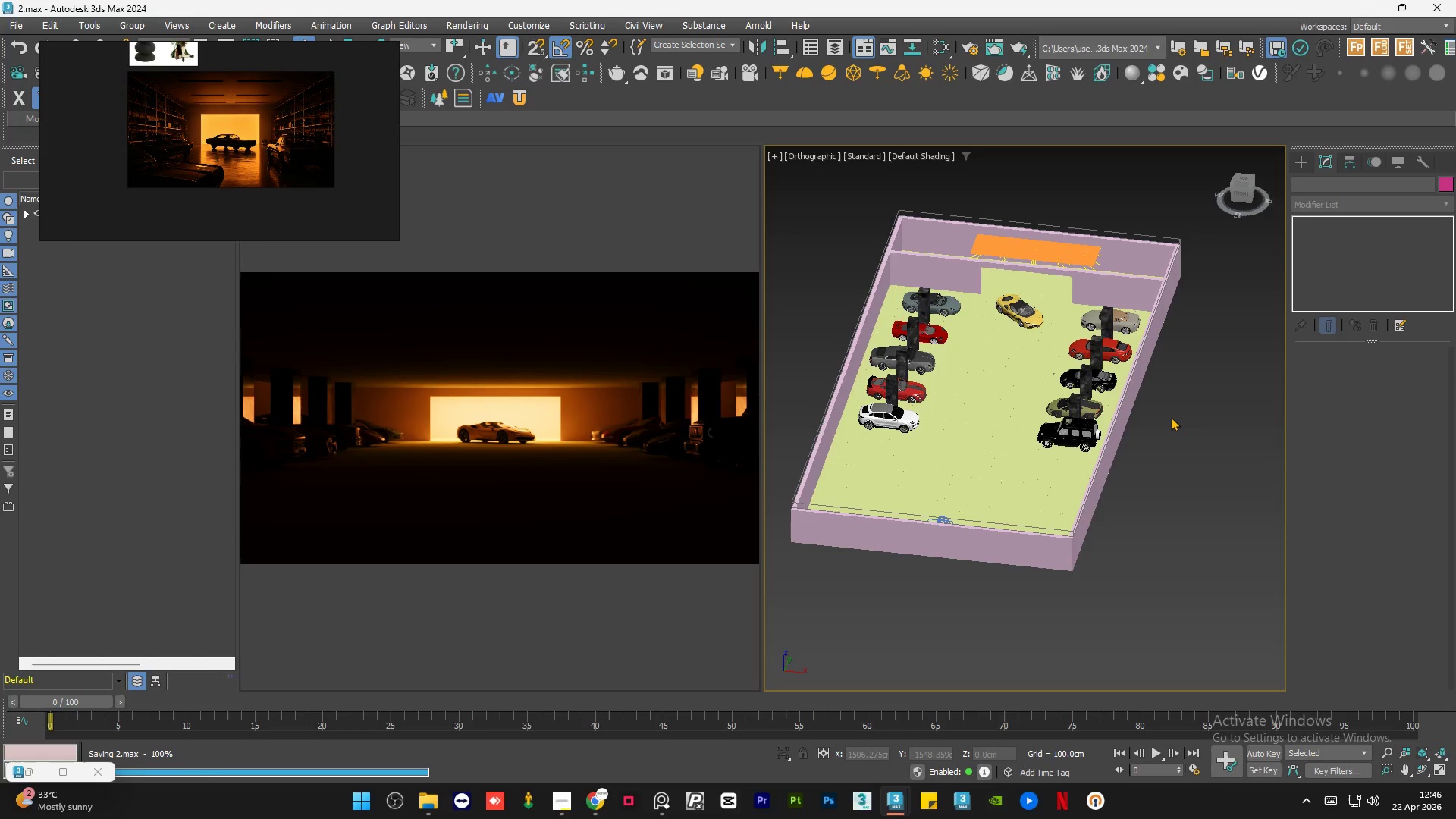 
double_click([1171, 417])
 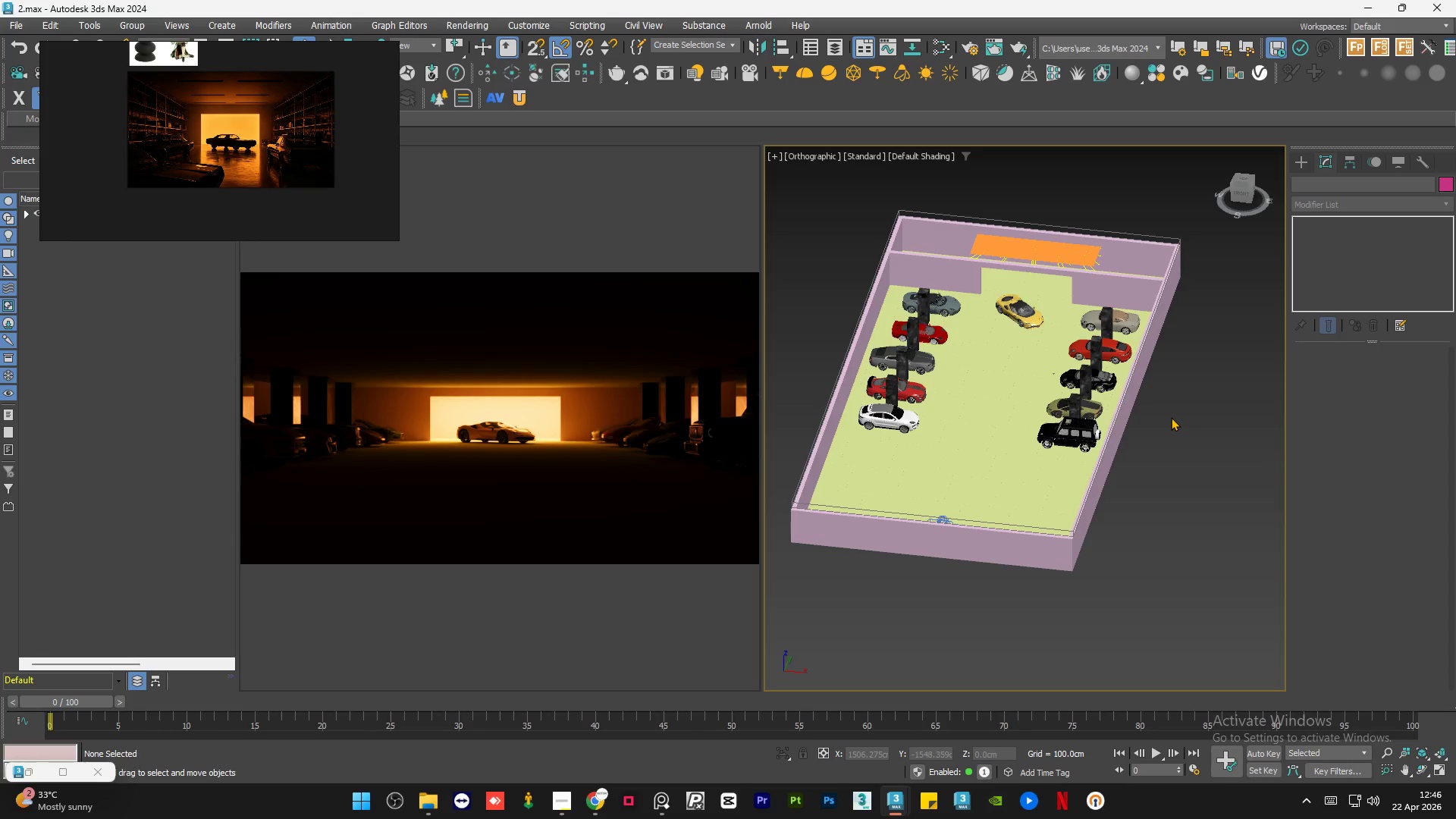 
triple_click([1171, 417])
 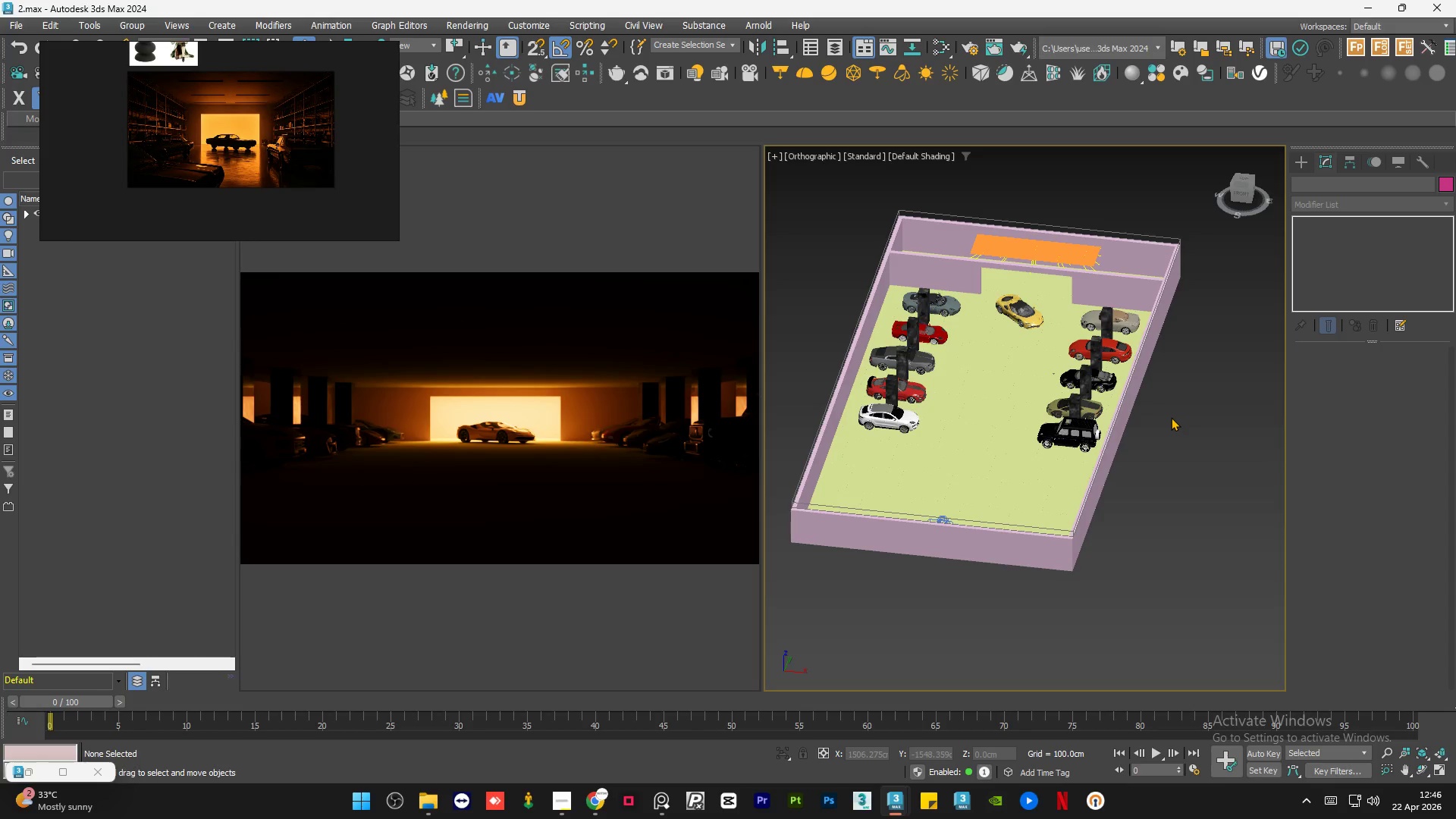 
double_click([1171, 417])
 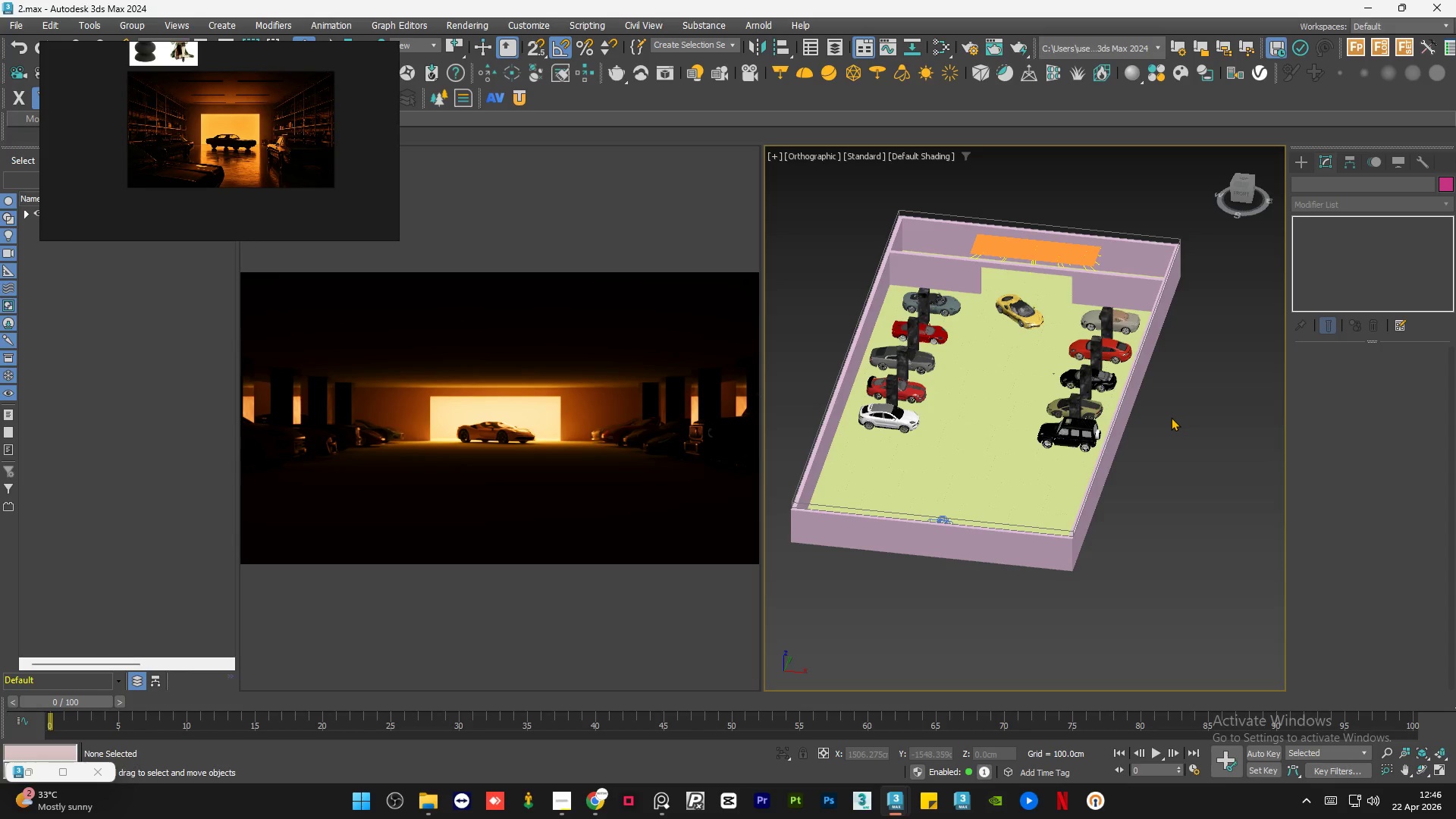 
triple_click([1171, 417])
 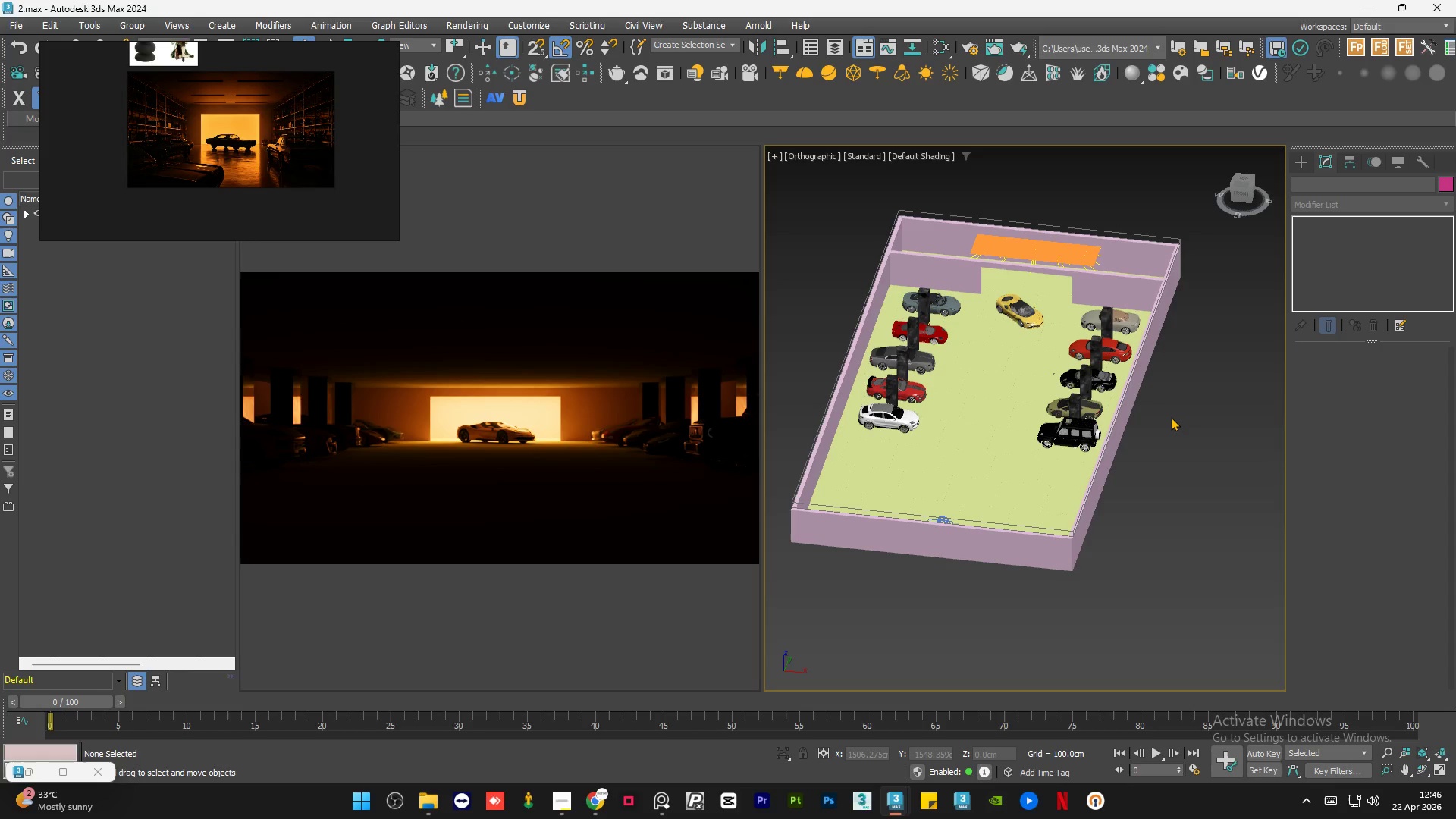 
left_click([1171, 417])
 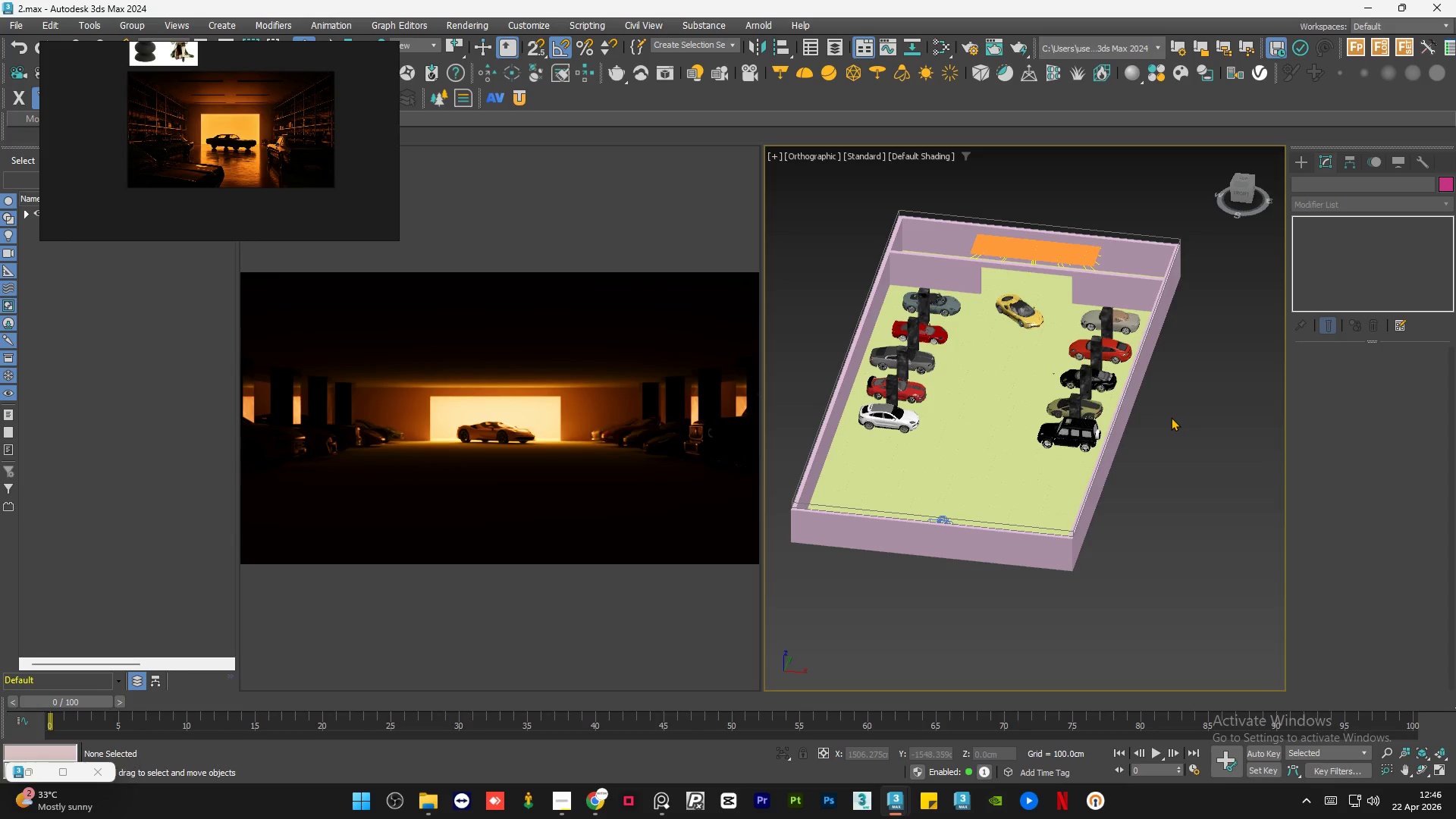 
double_click([1171, 417])
 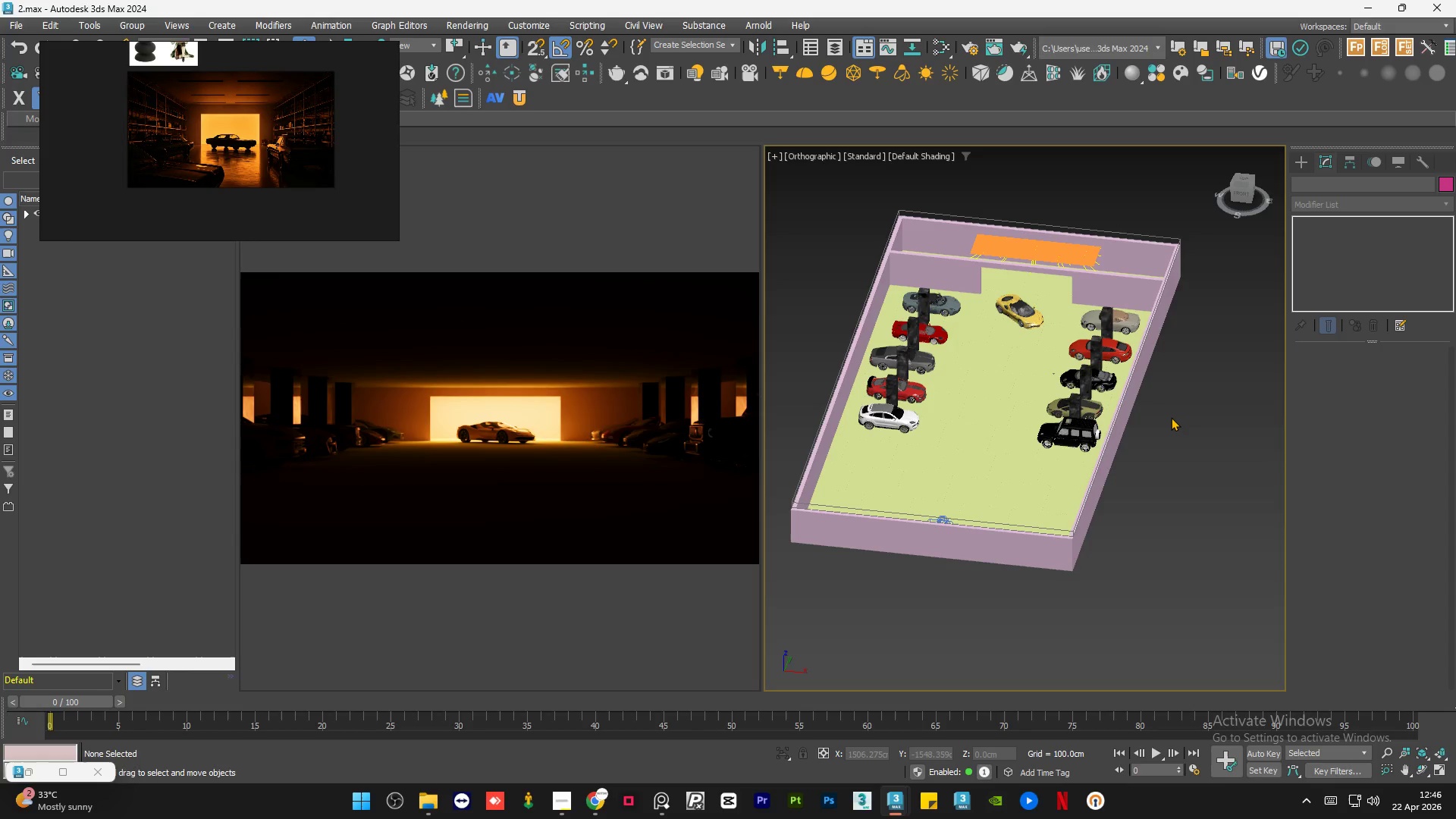 
triple_click([1171, 417])
 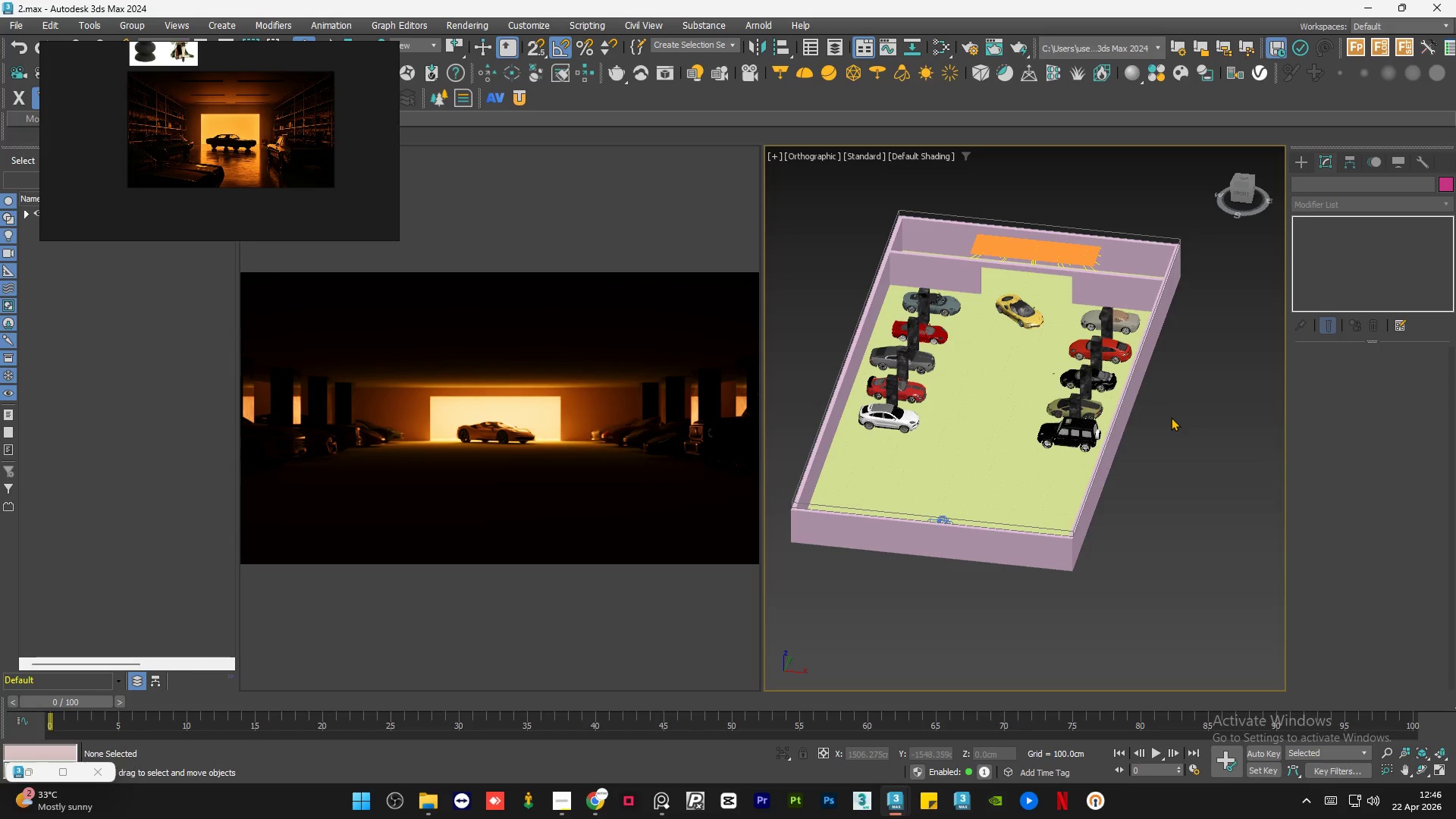 
triple_click([1171, 417])
 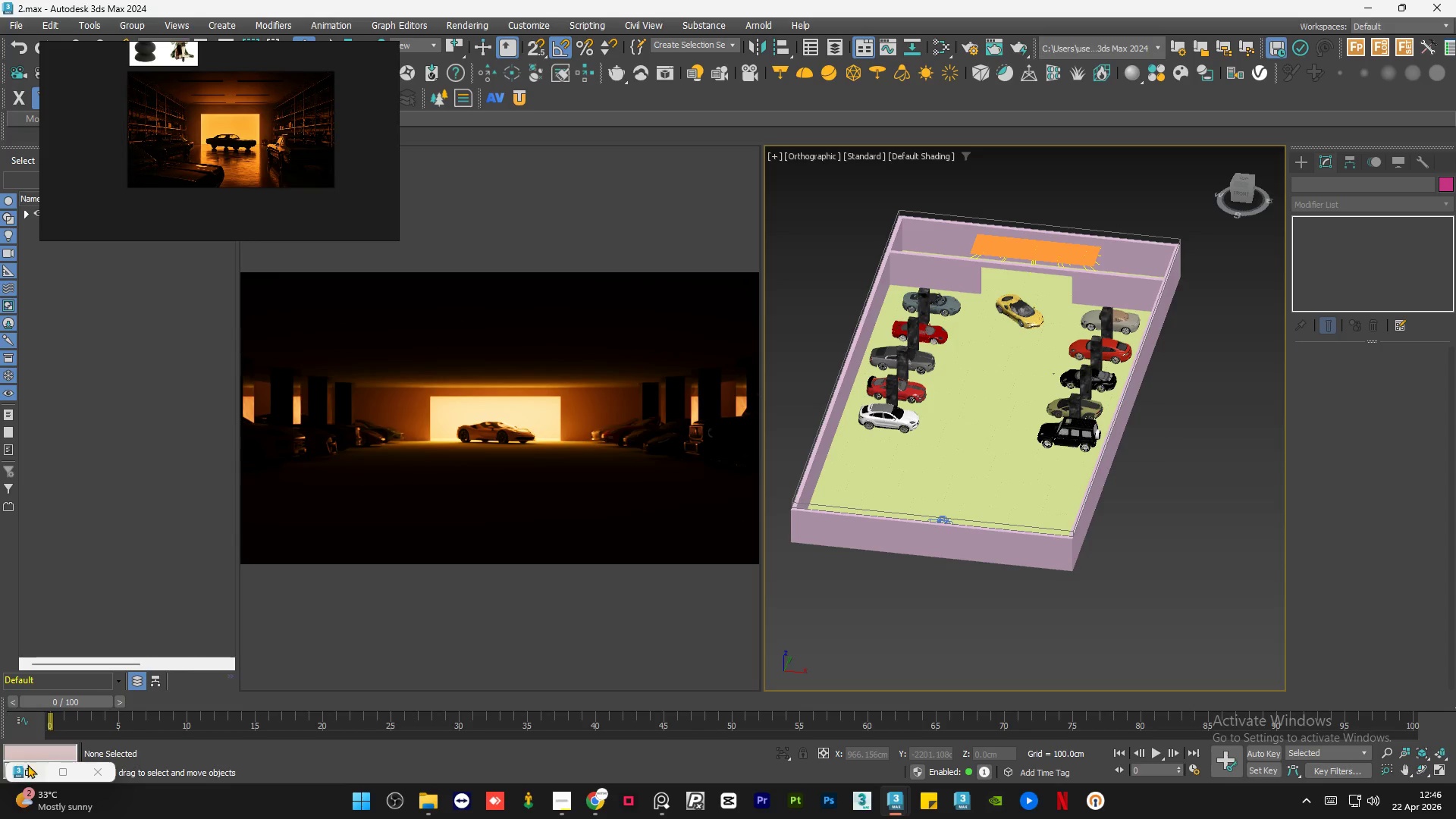 
left_click([34, 771])
 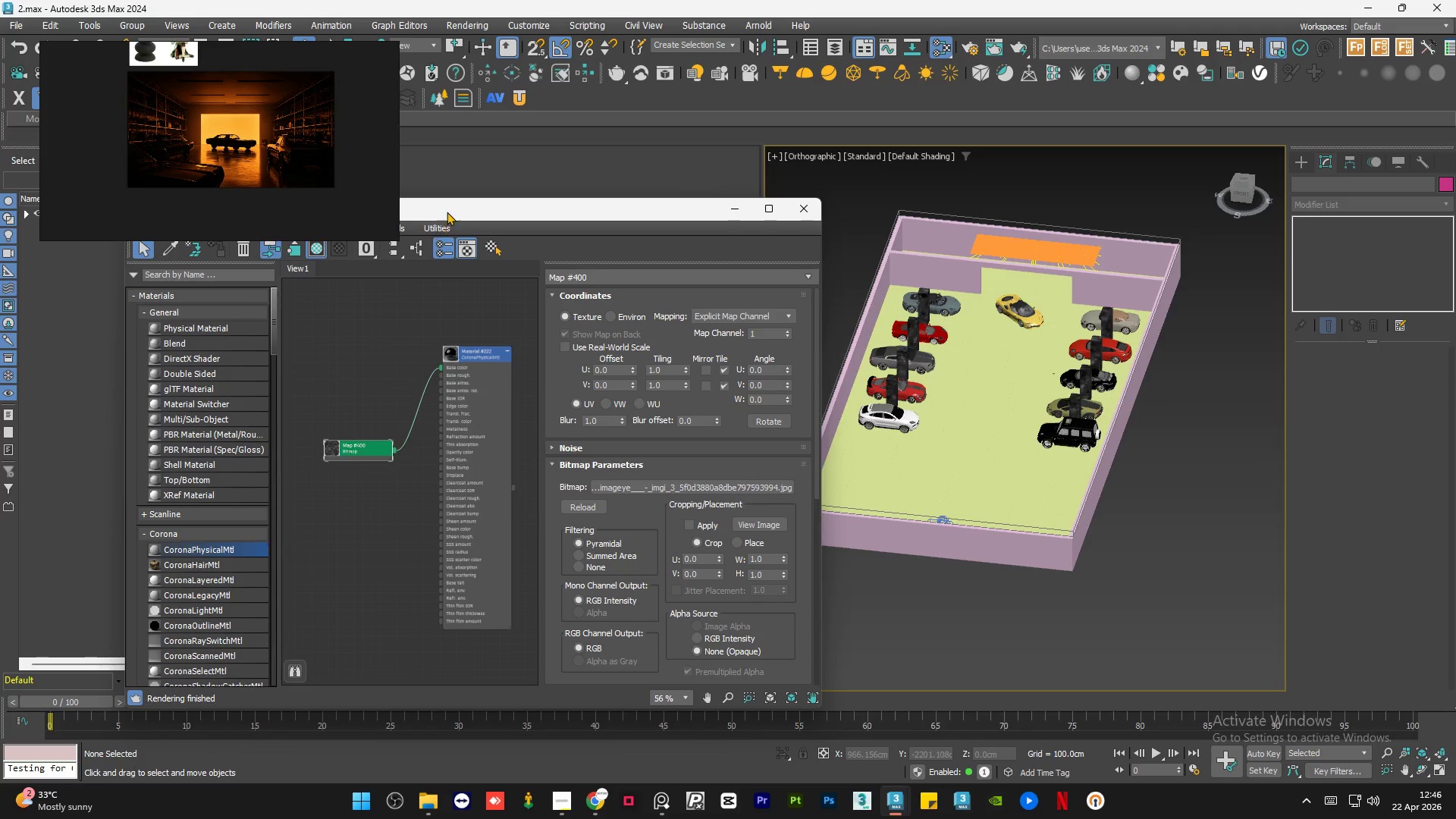 
left_click_drag(start_coordinate=[444, 207], to_coordinate=[1030, 160])
 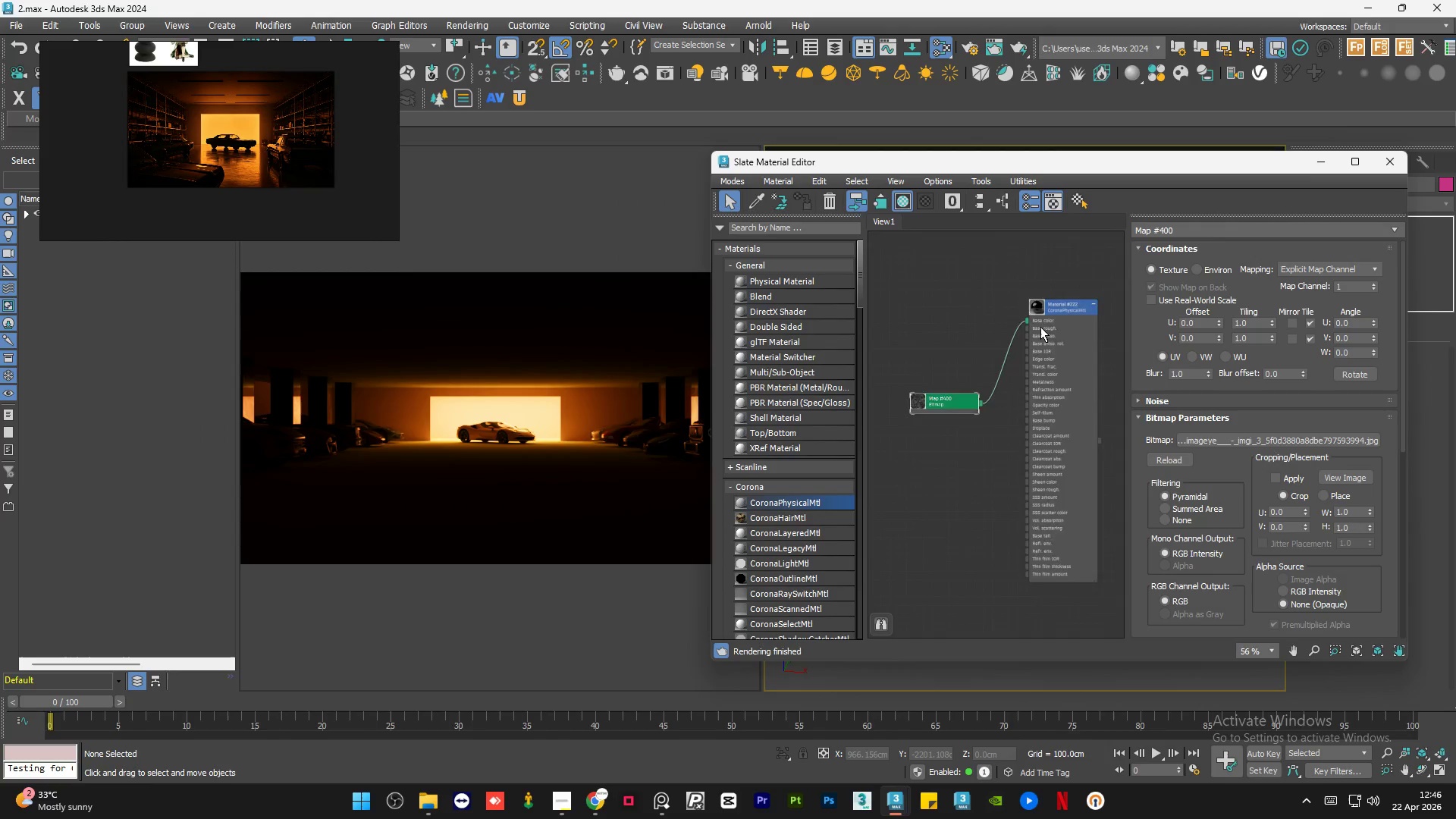 
scroll: coordinate [1046, 309], scroll_direction: up, amount: 9.0
 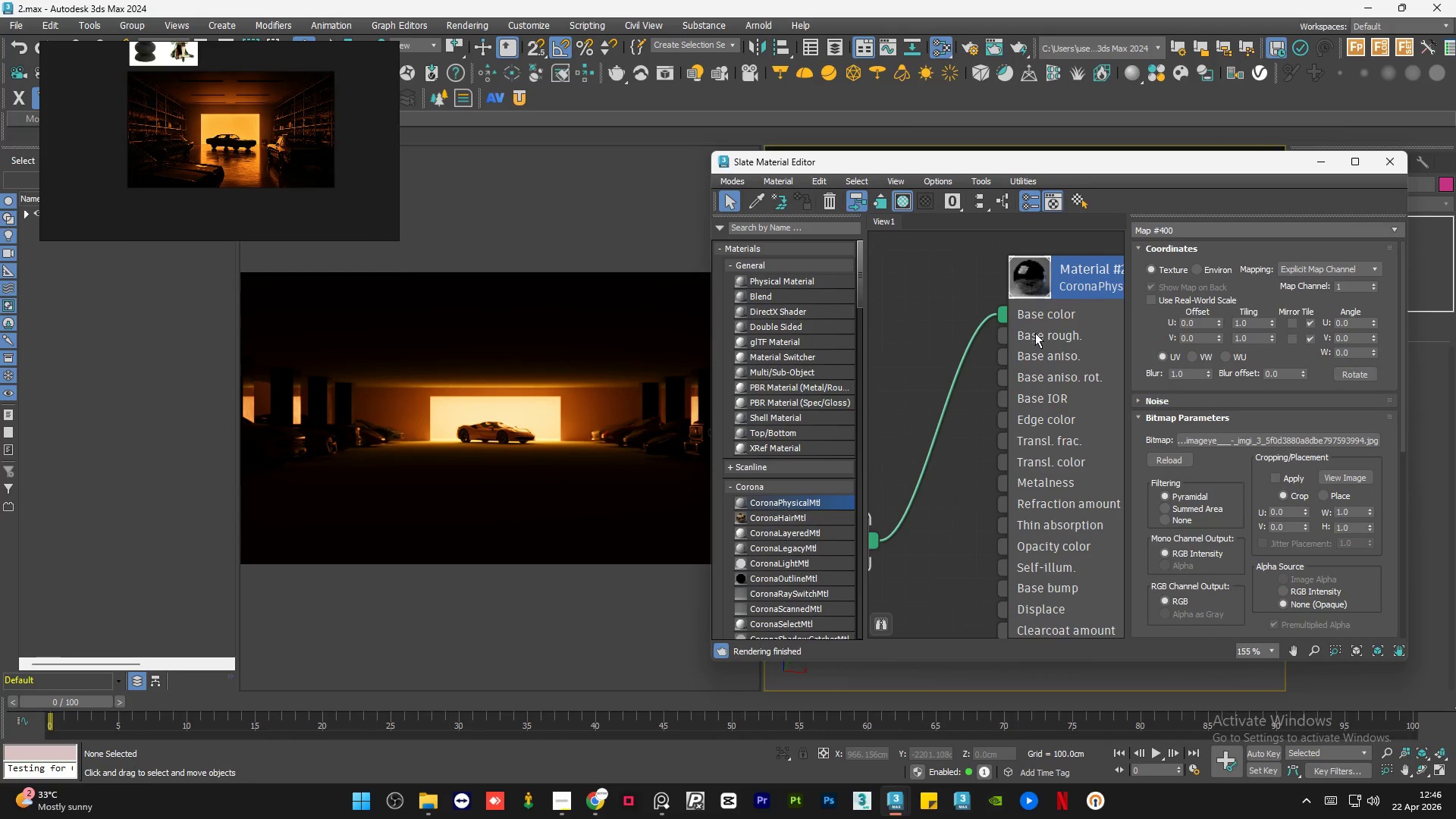 
double_click([1036, 334])
 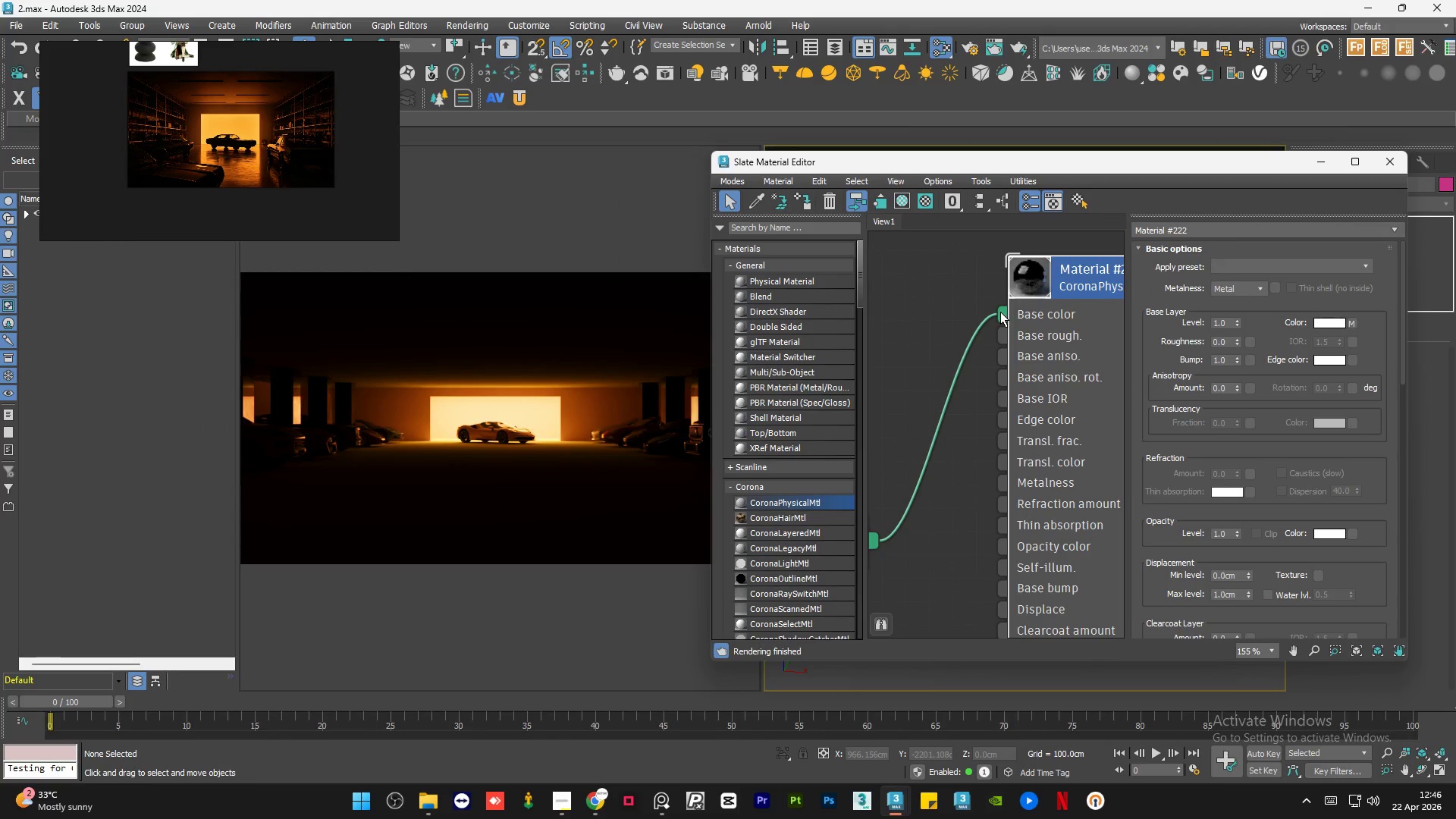 
left_click_drag(start_coordinate=[999, 312], to_coordinate=[1251, 341])
 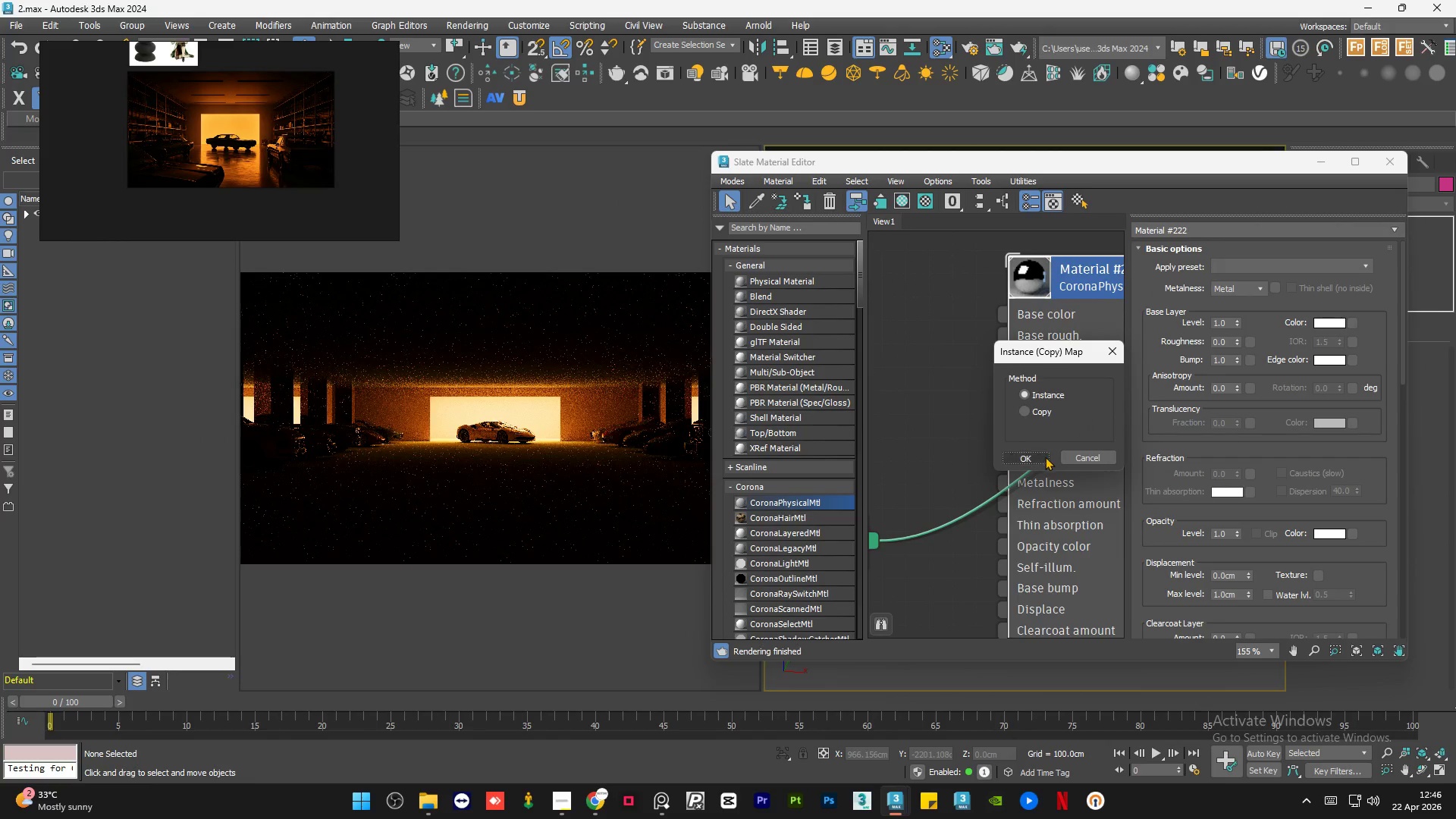 
left_click([1040, 457])
 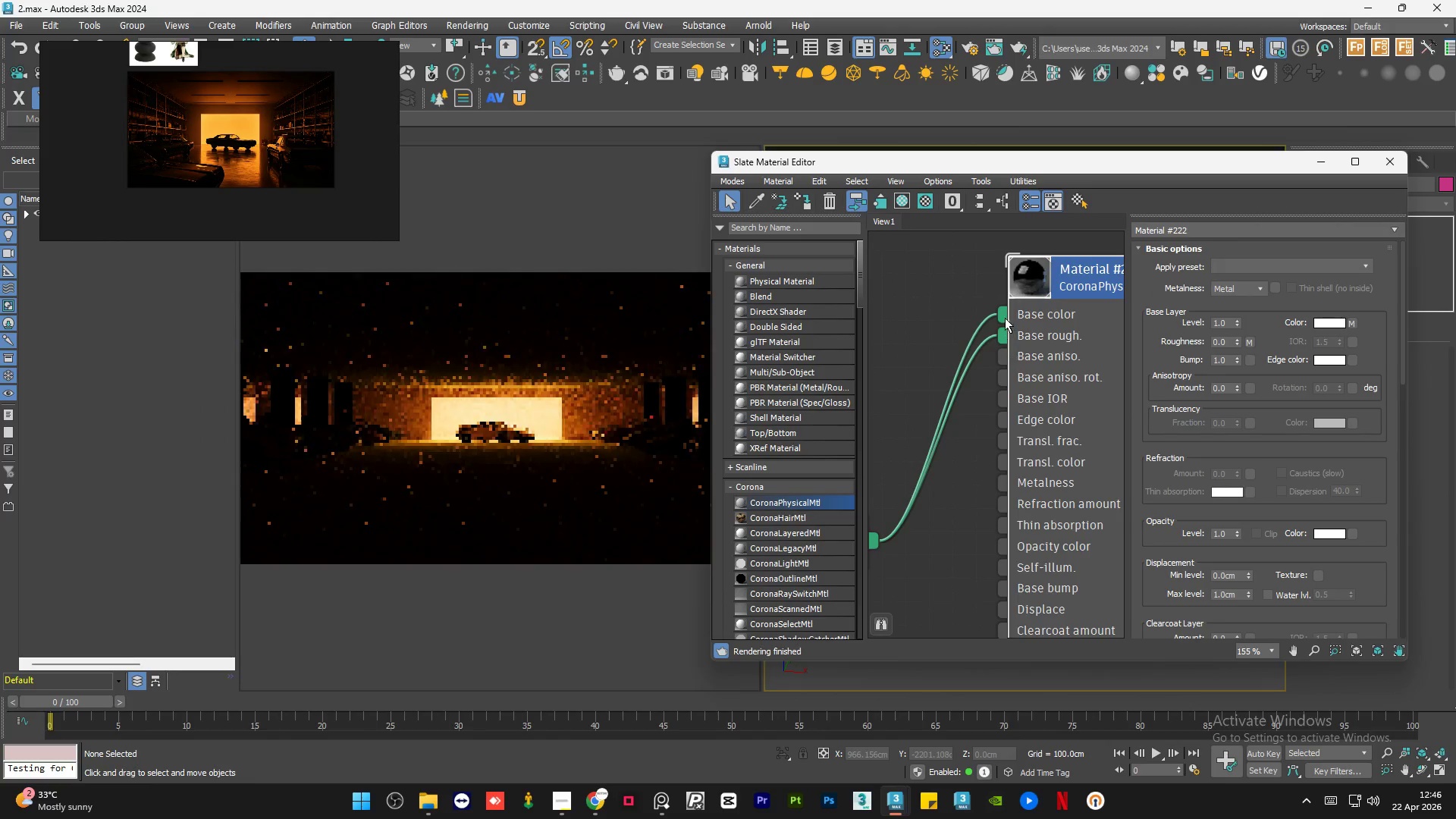 
left_click_drag(start_coordinate=[1005, 314], to_coordinate=[968, 313])
 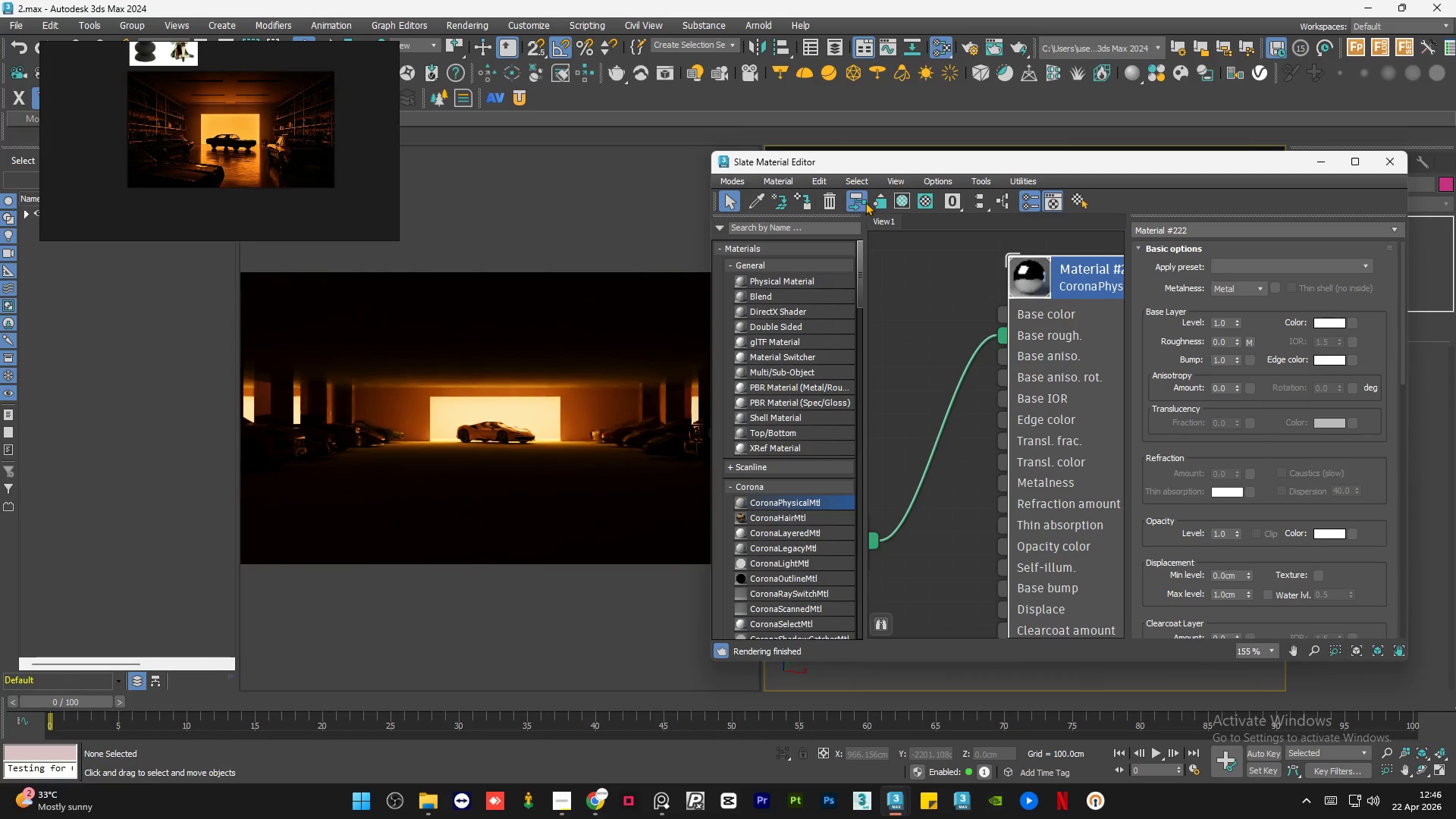 
left_click_drag(start_coordinate=[877, 165], to_coordinate=[956, 150])
 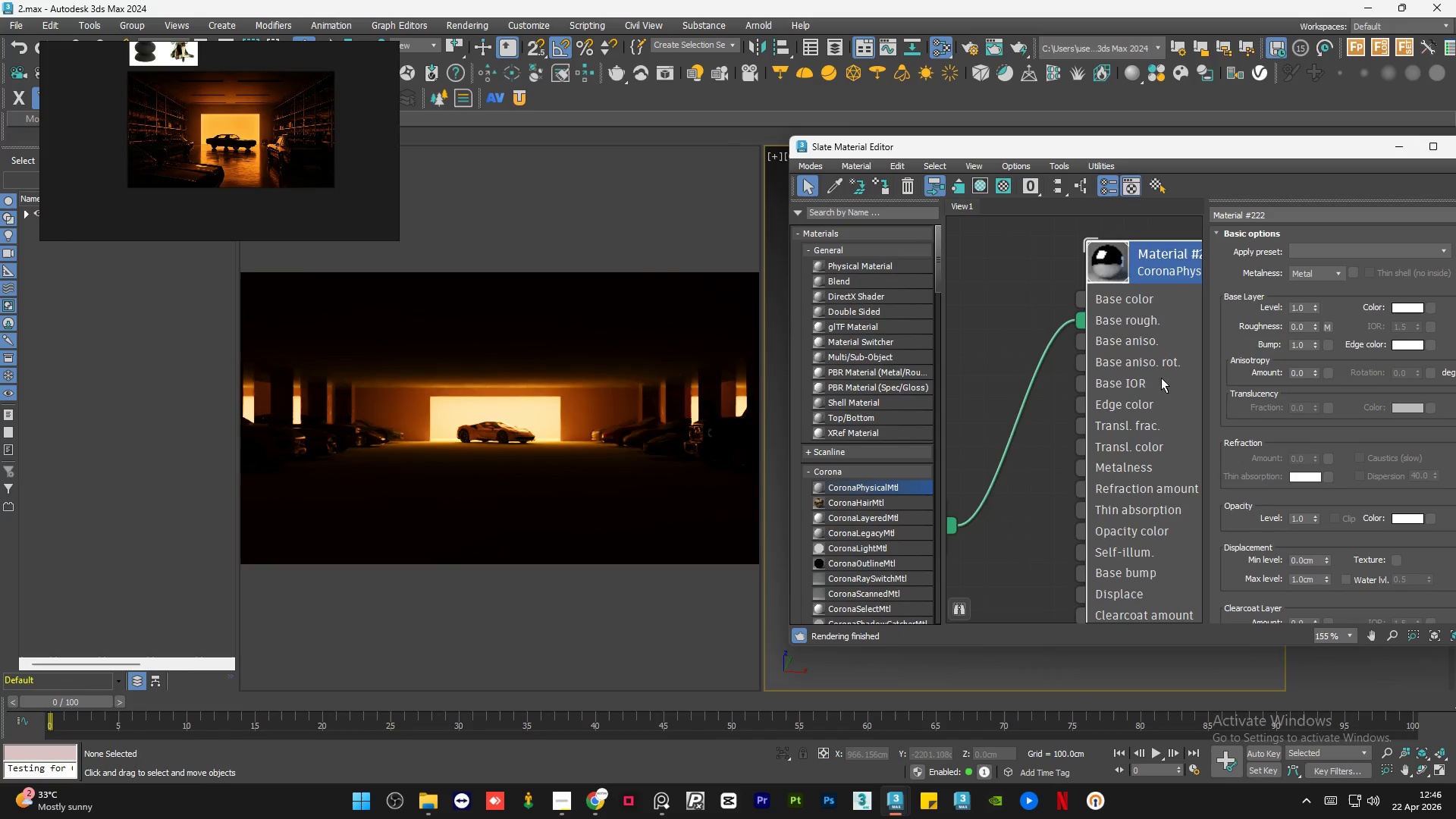 
scroll: coordinate [1143, 430], scroll_direction: down, amount: 9.0
 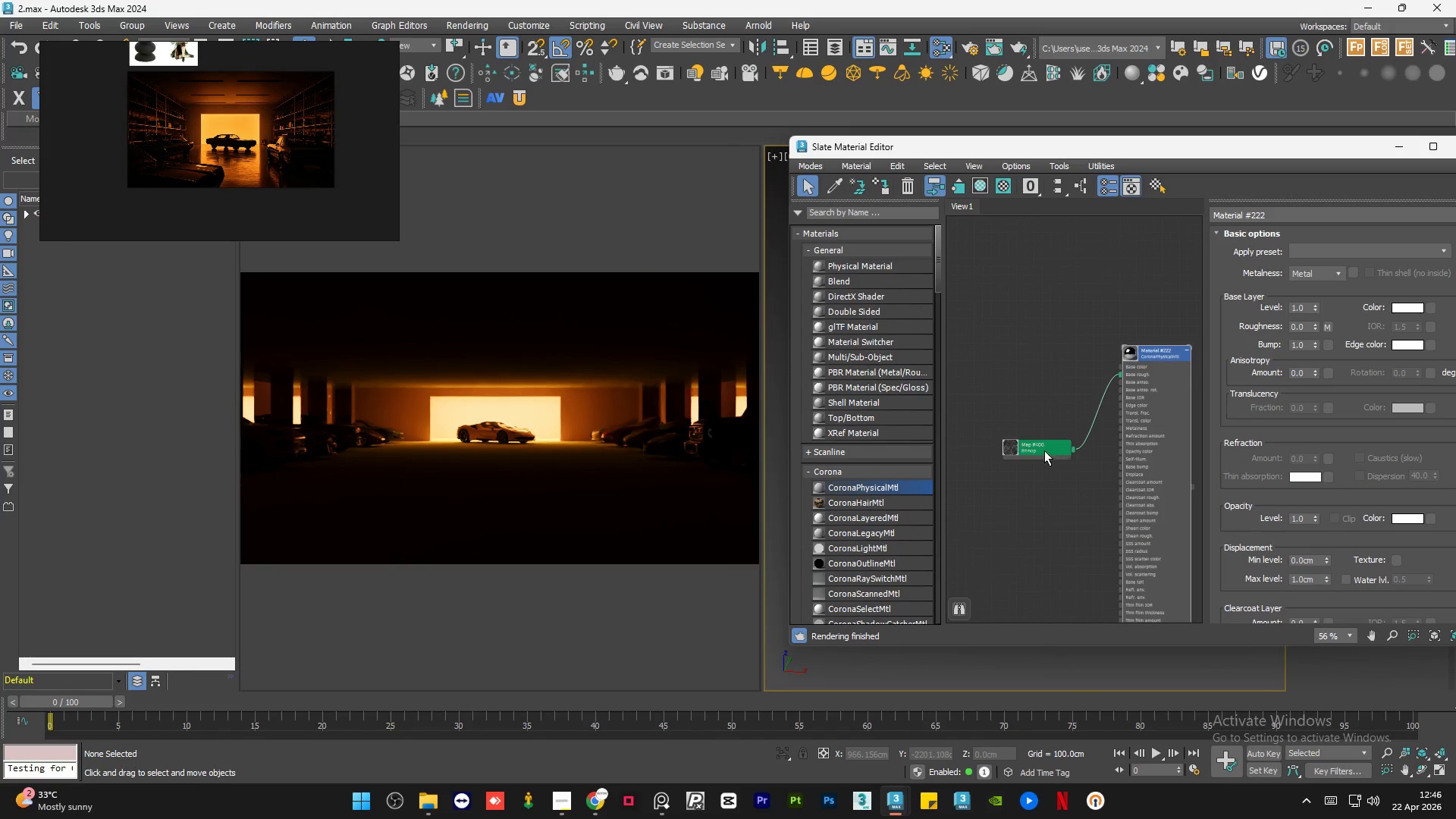 
left_click_drag(start_coordinate=[1043, 450], to_coordinate=[1053, 409])
 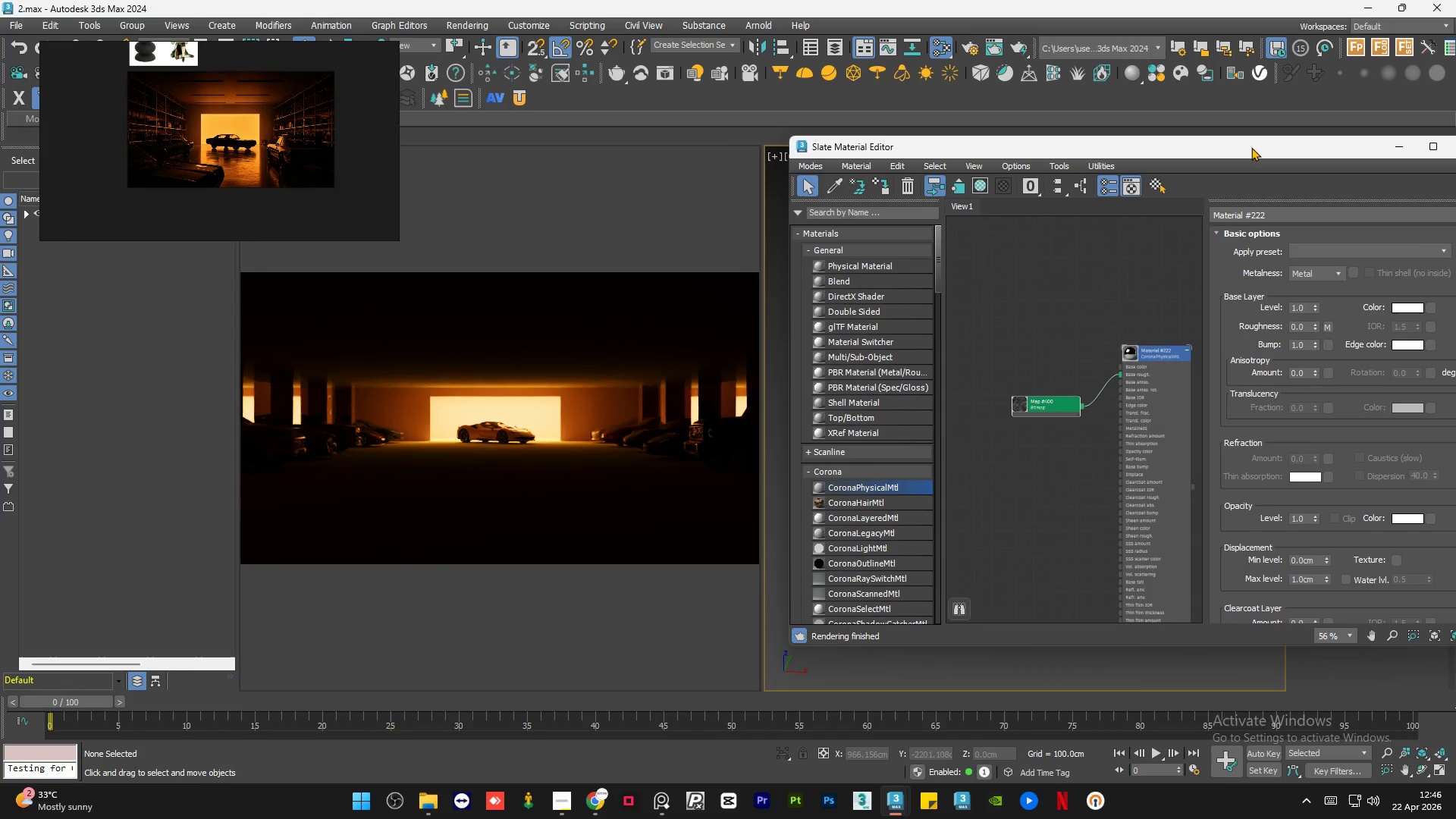 
left_click_drag(start_coordinate=[1251, 147], to_coordinate=[1181, 151])
 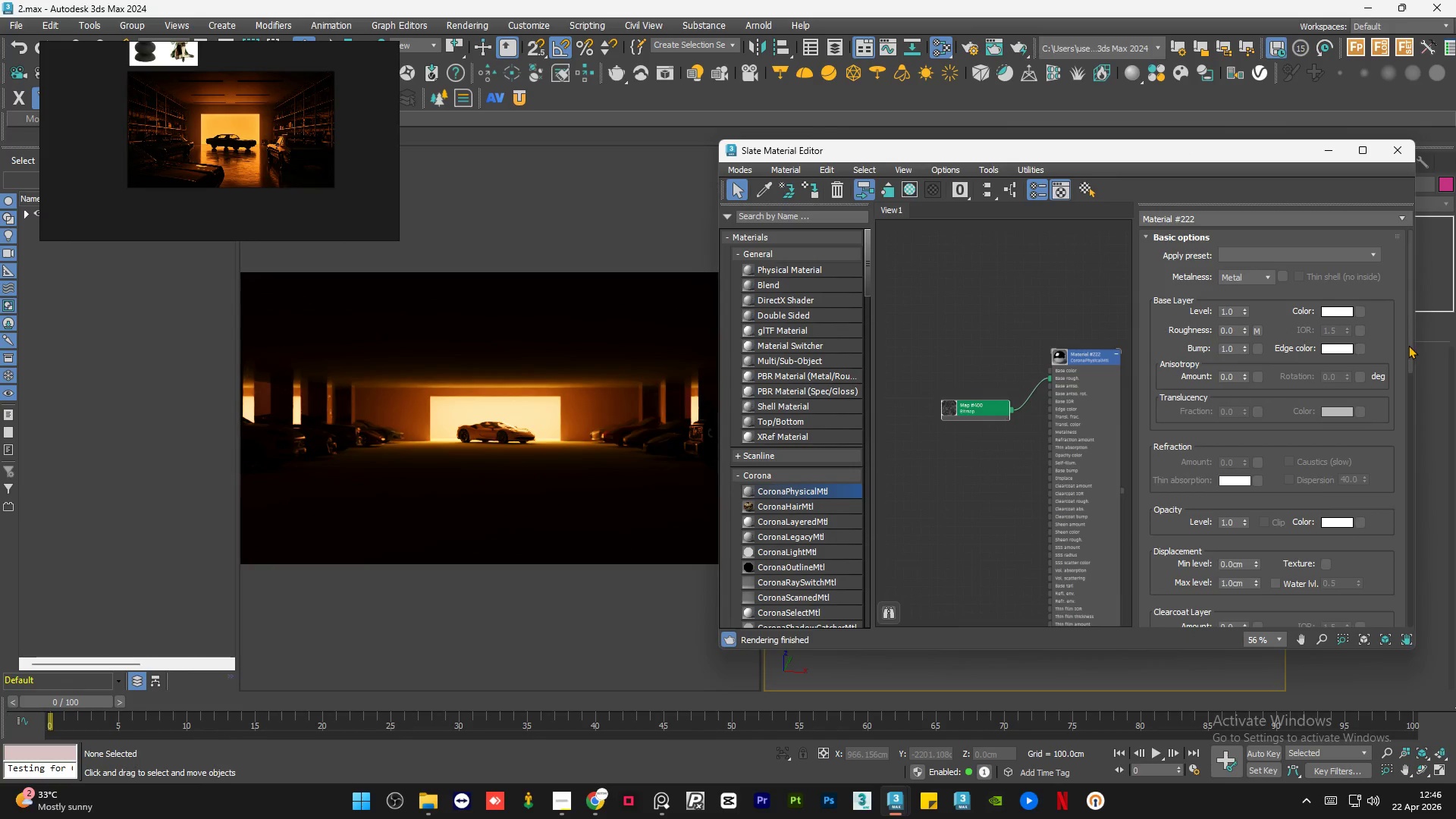 
left_click_drag(start_coordinate=[1407, 346], to_coordinate=[1402, 498])
 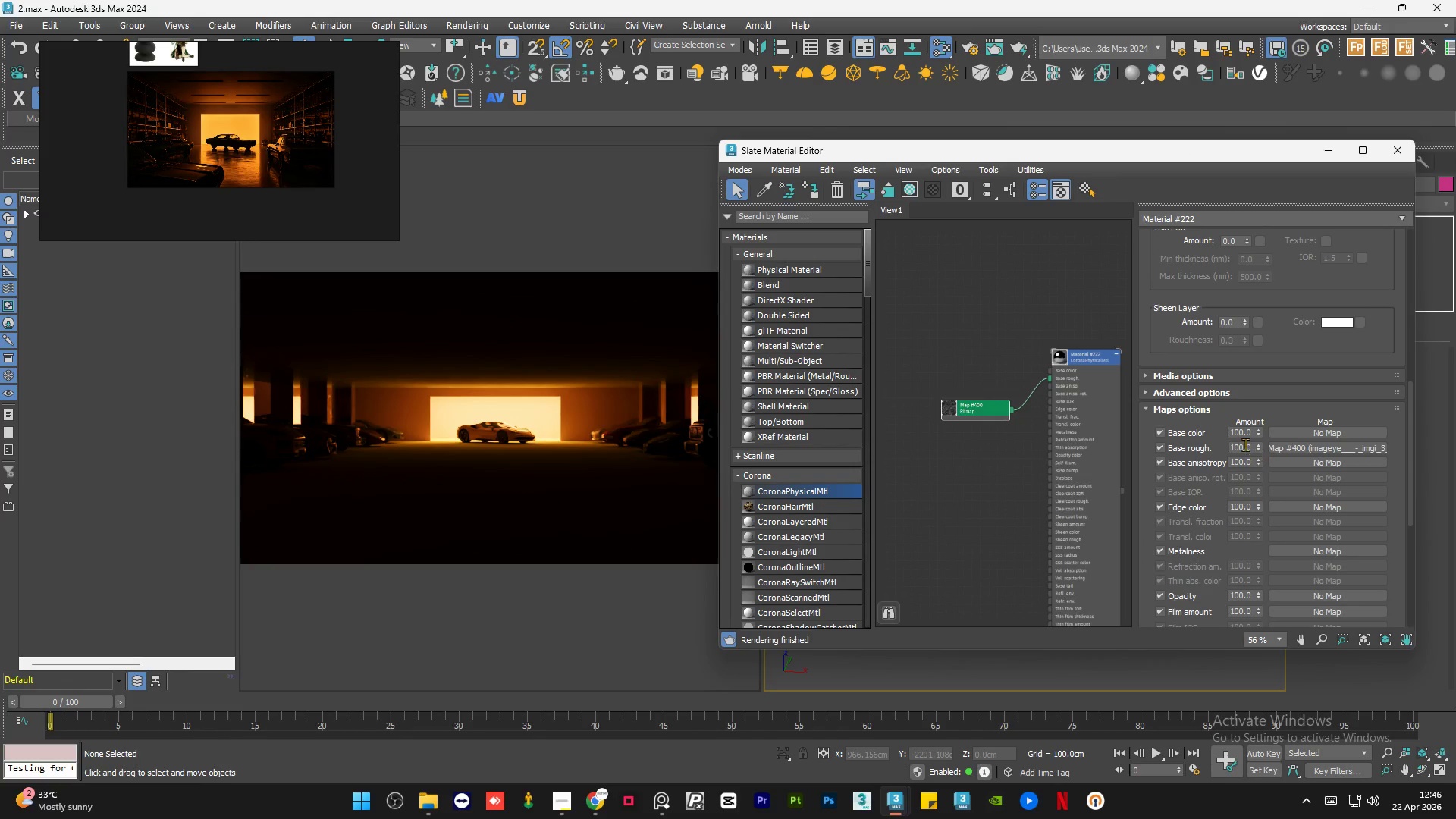 
double_click([1245, 444])
 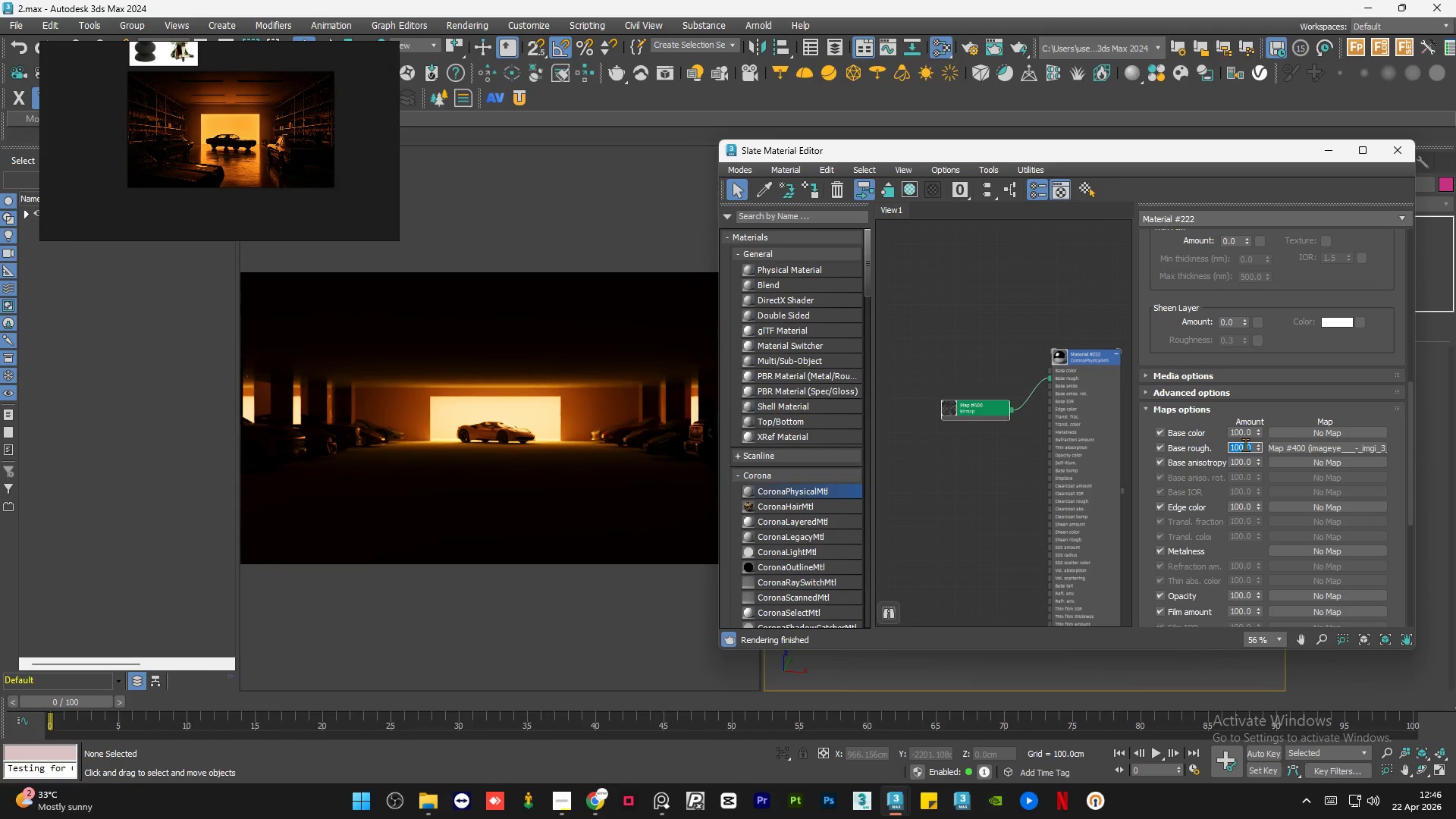 
key(Numpad0)
 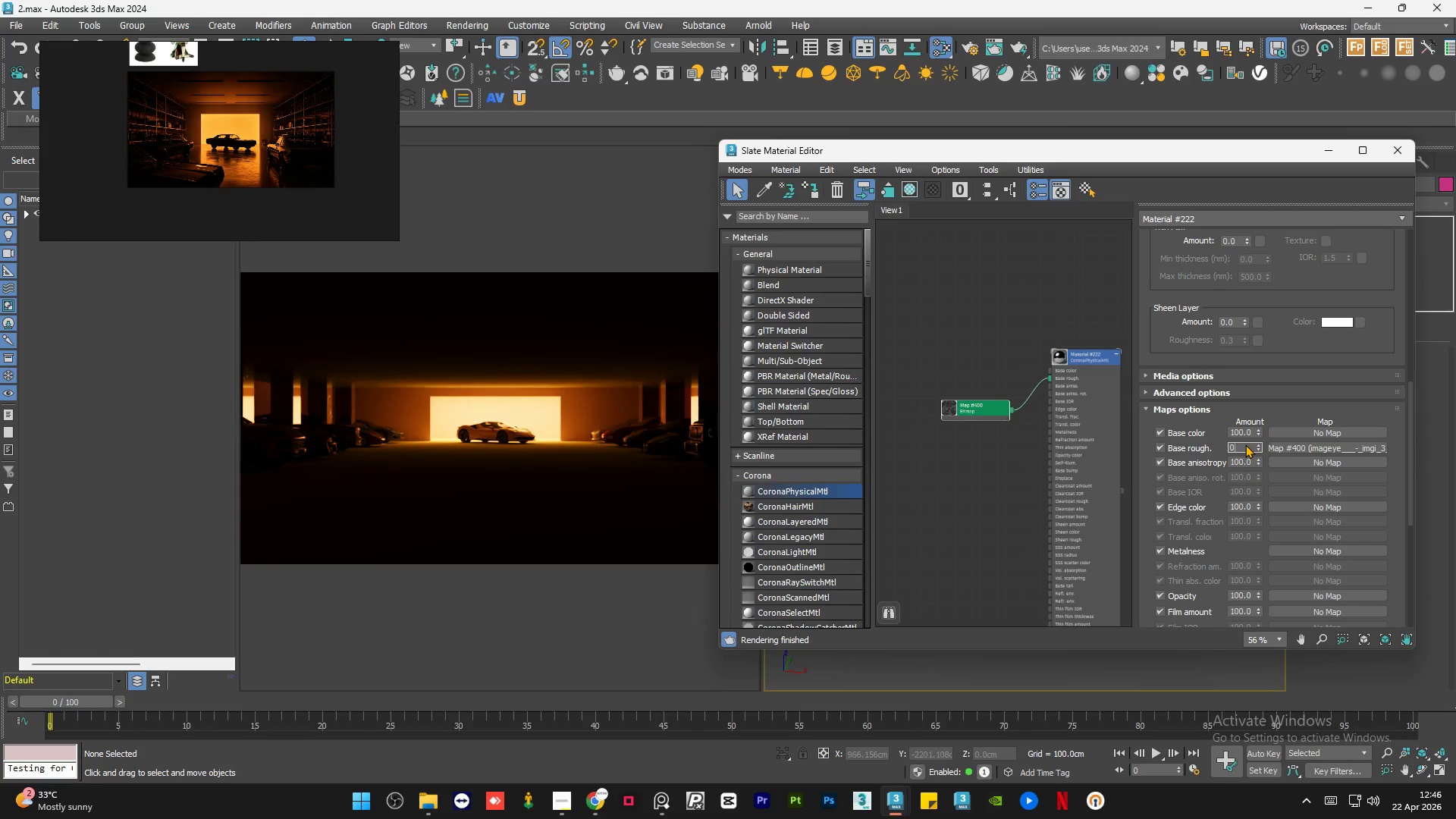 
key(NumpadEnter)
 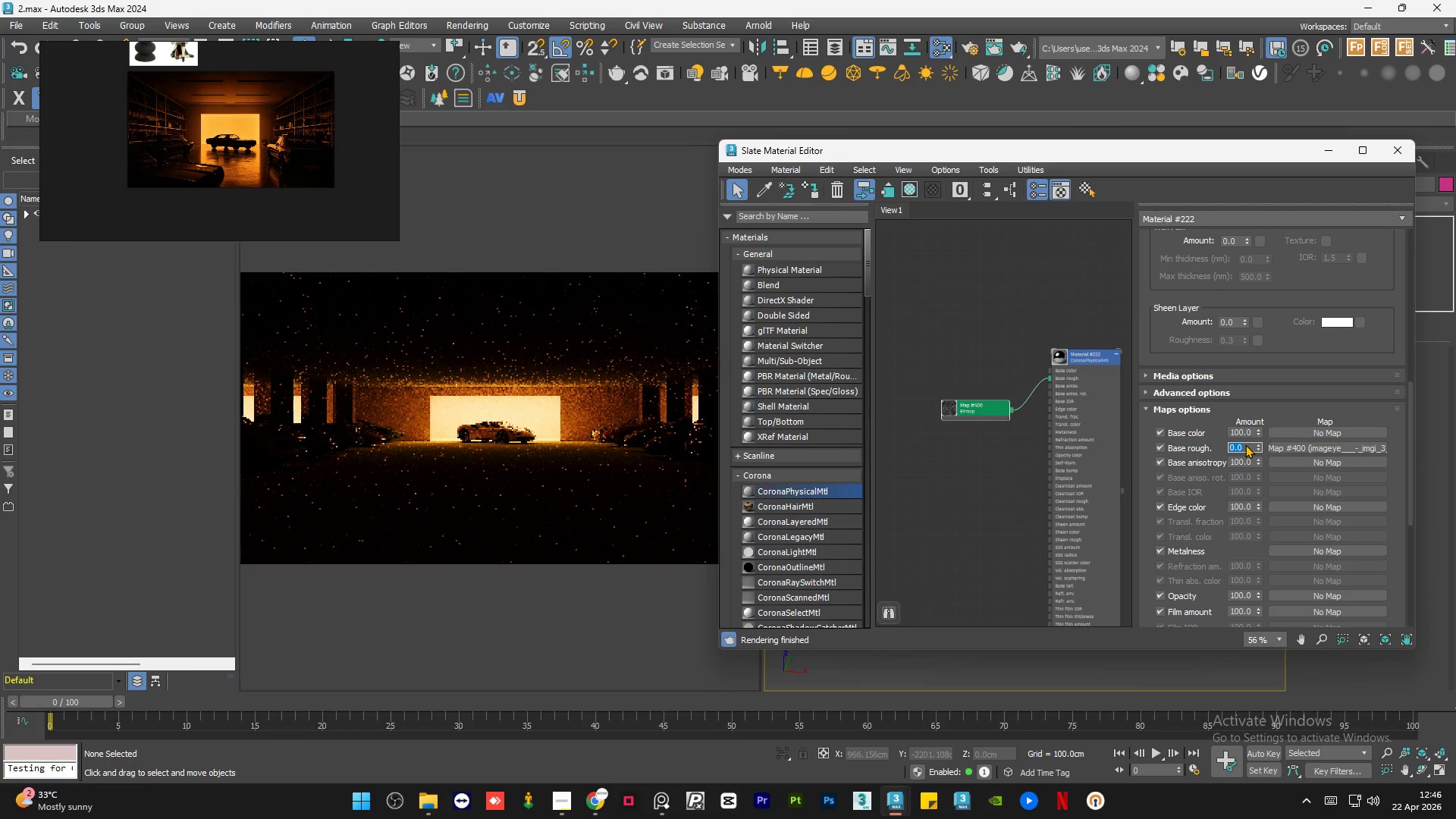 
key(Numpad1)
 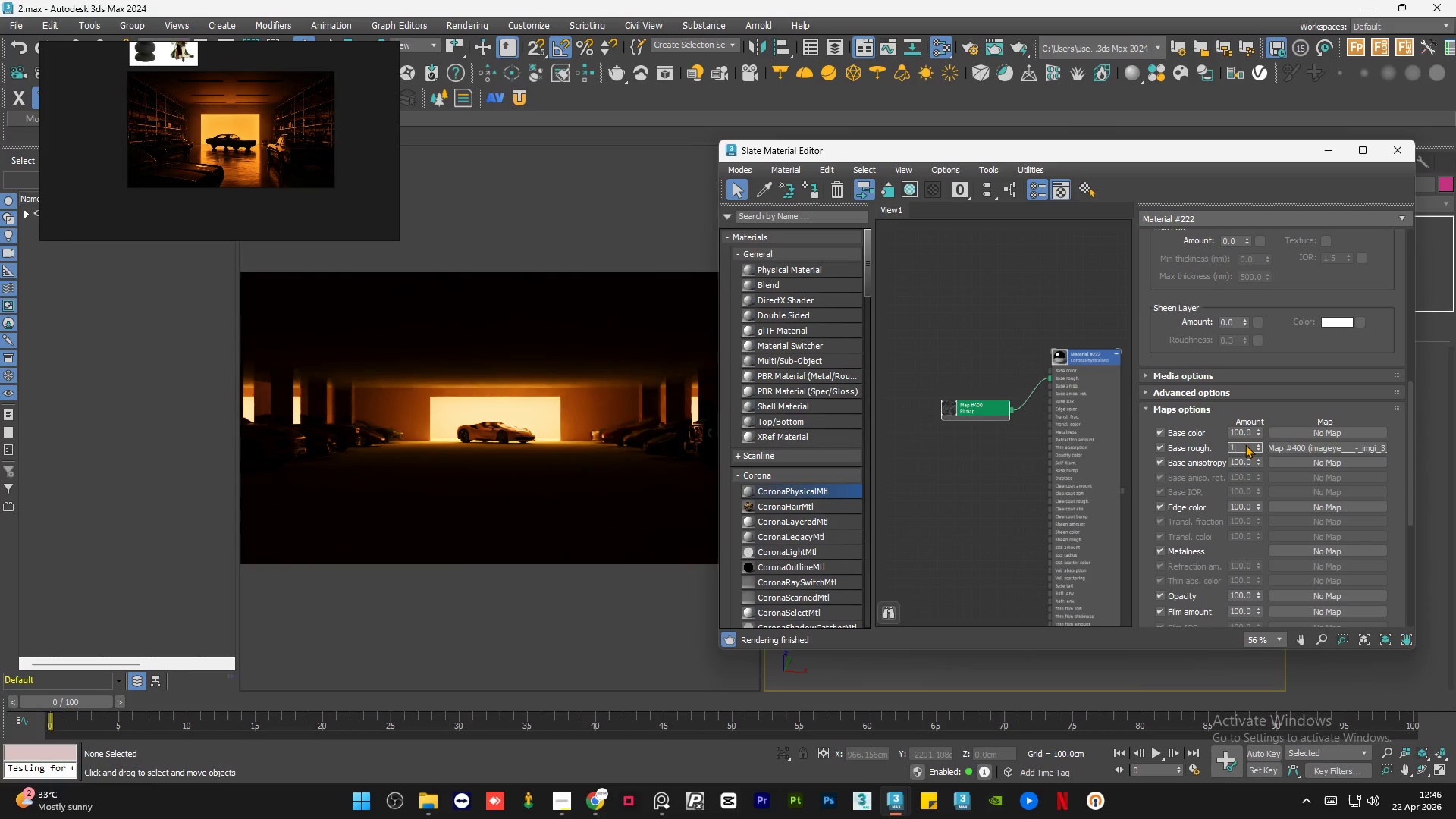 
key(Numpad0)
 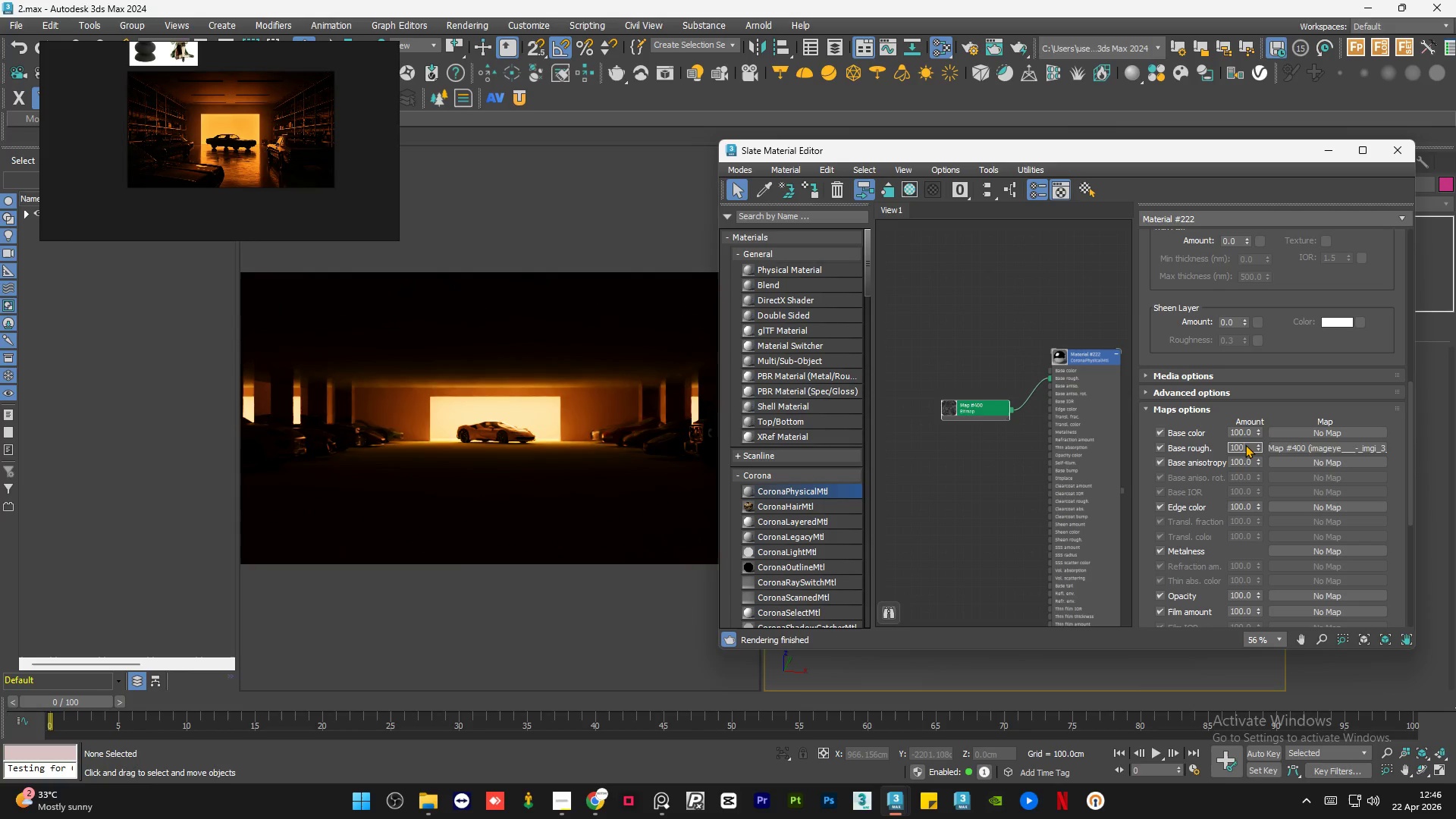 
key(Numpad0)
 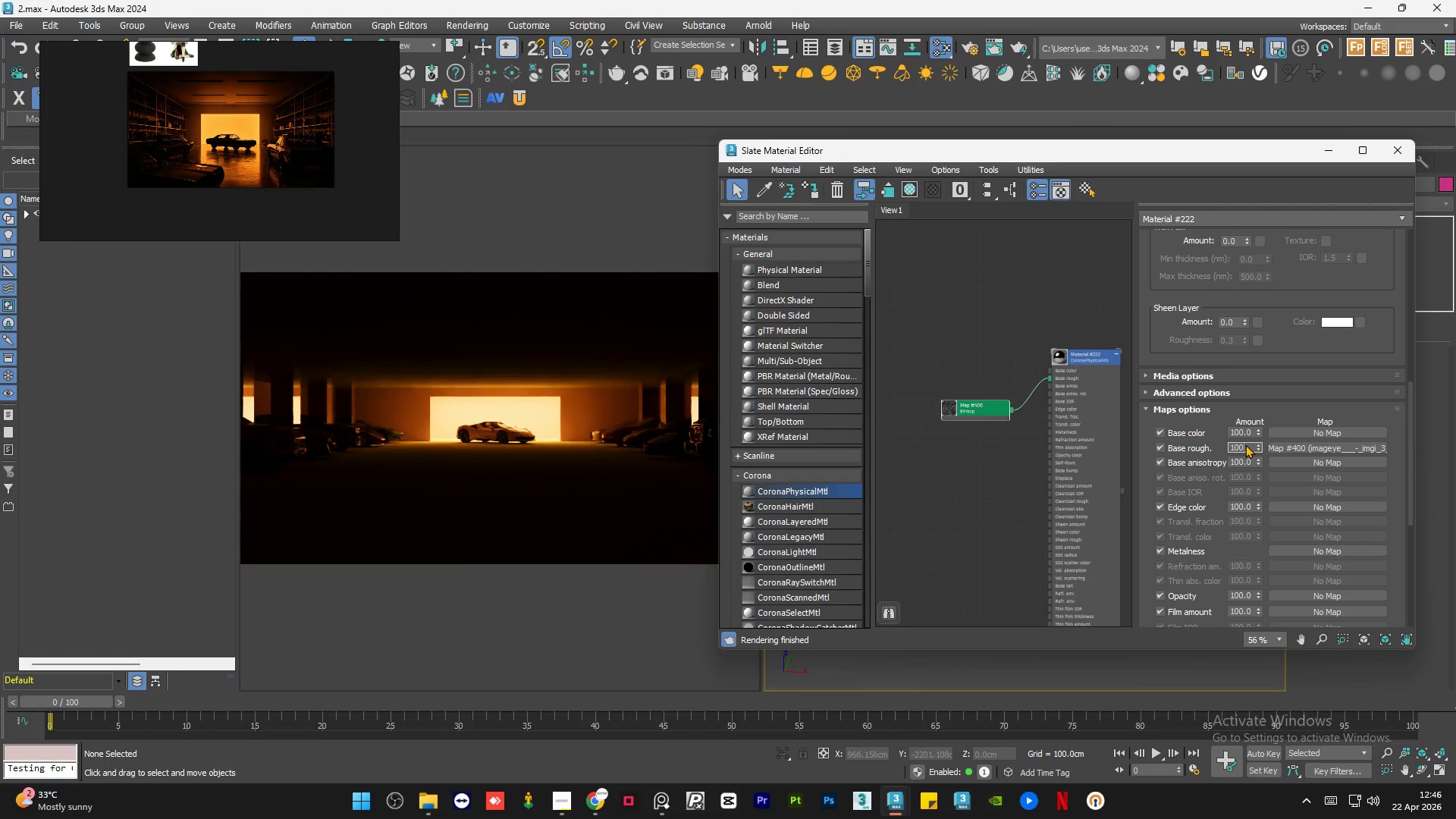 
key(NumpadEnter)
 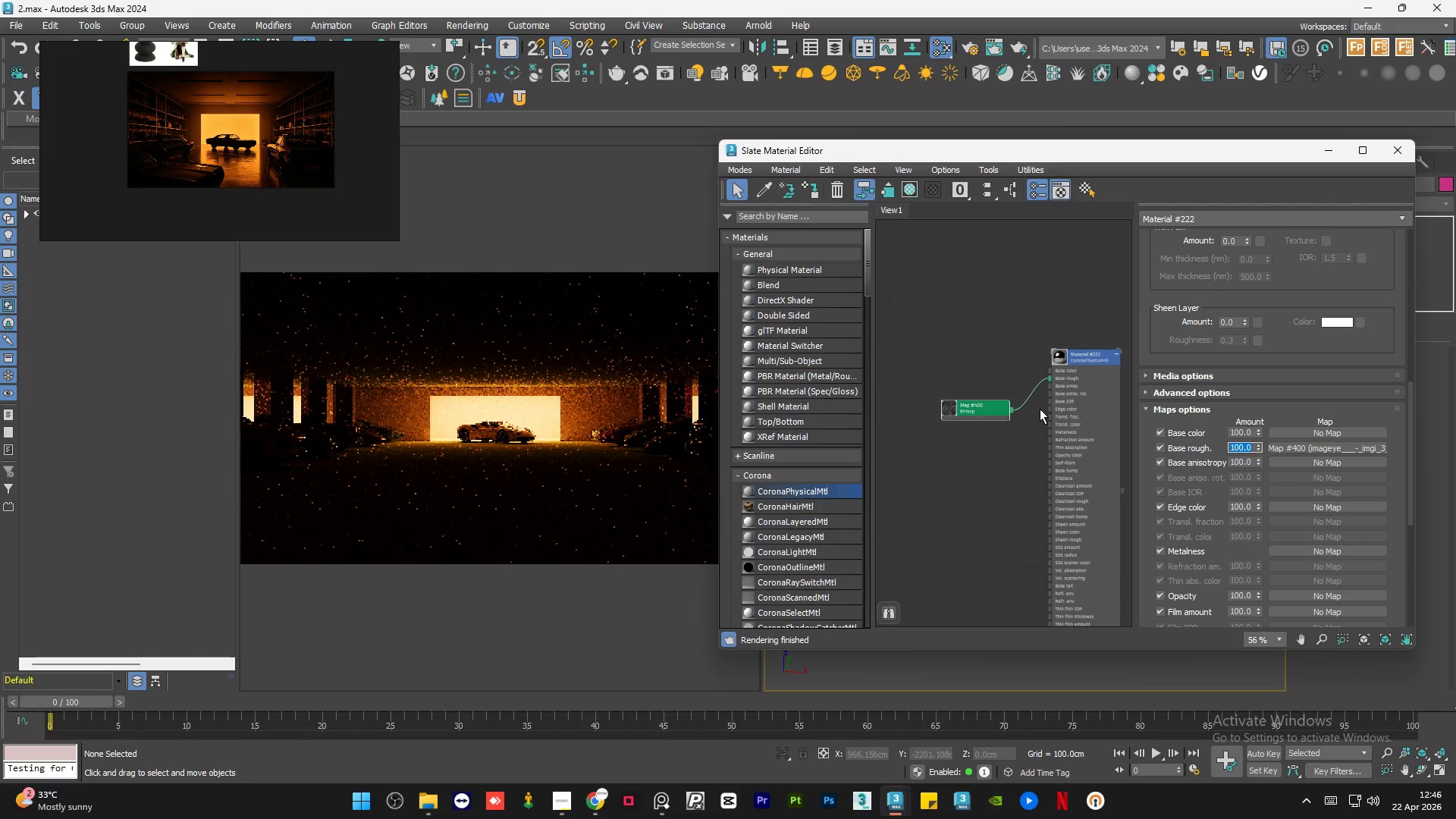 
scroll: coordinate [1074, 387], scroll_direction: up, amount: 8.0
 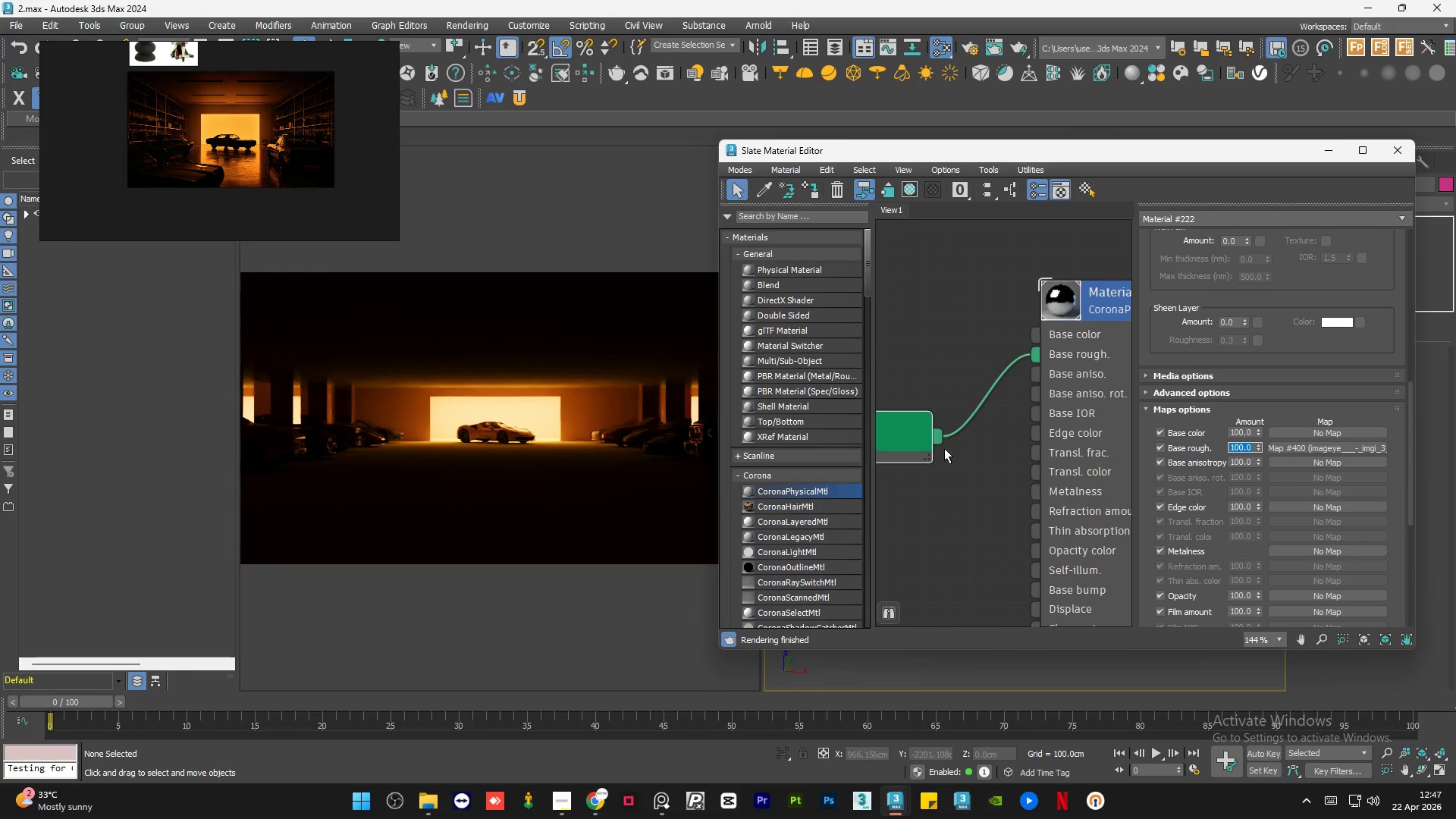 
left_click_drag(start_coordinate=[935, 439], to_coordinate=[1030, 334])
 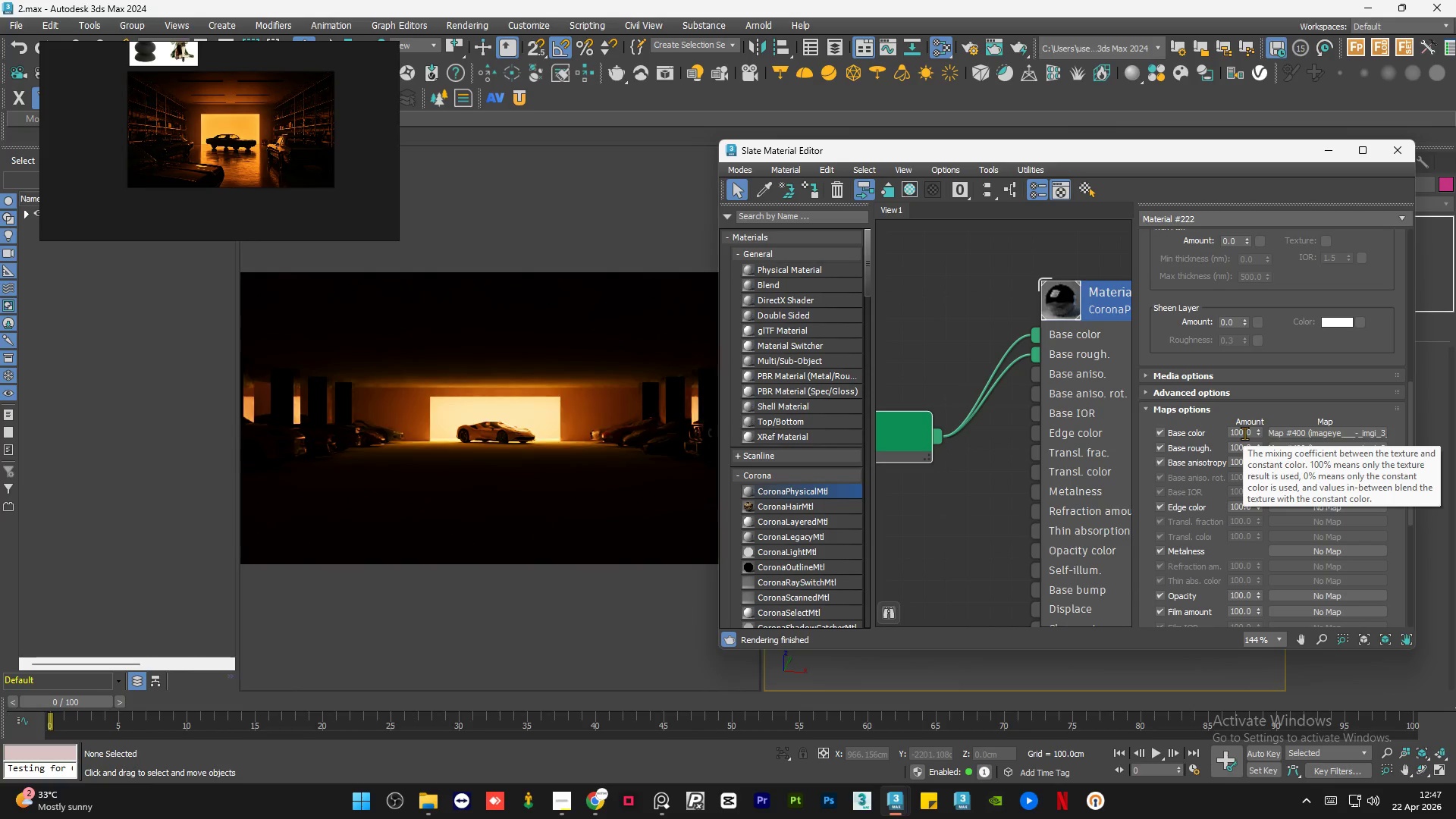 
double_click([1244, 433])
 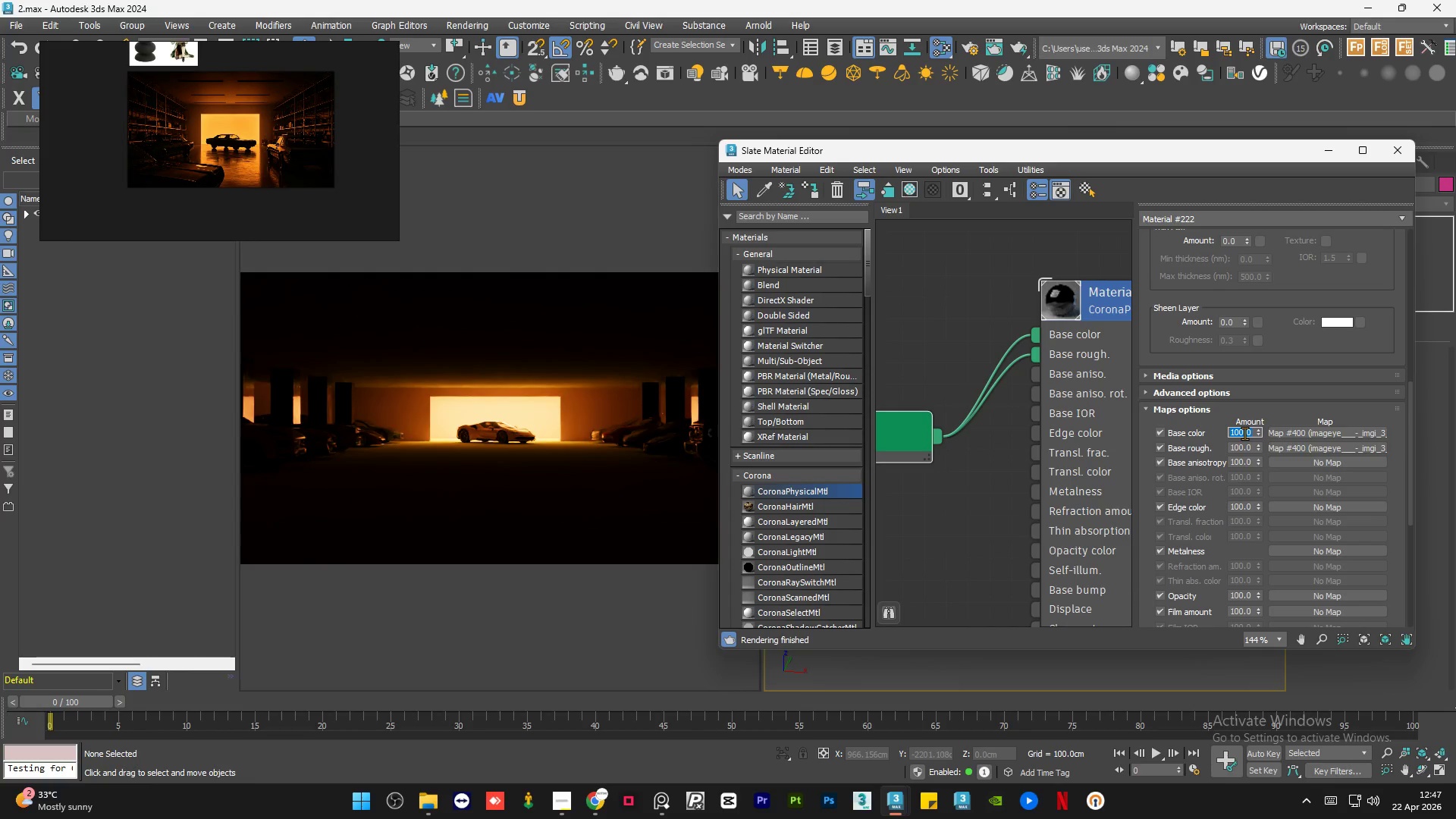 
key(Numpad2)
 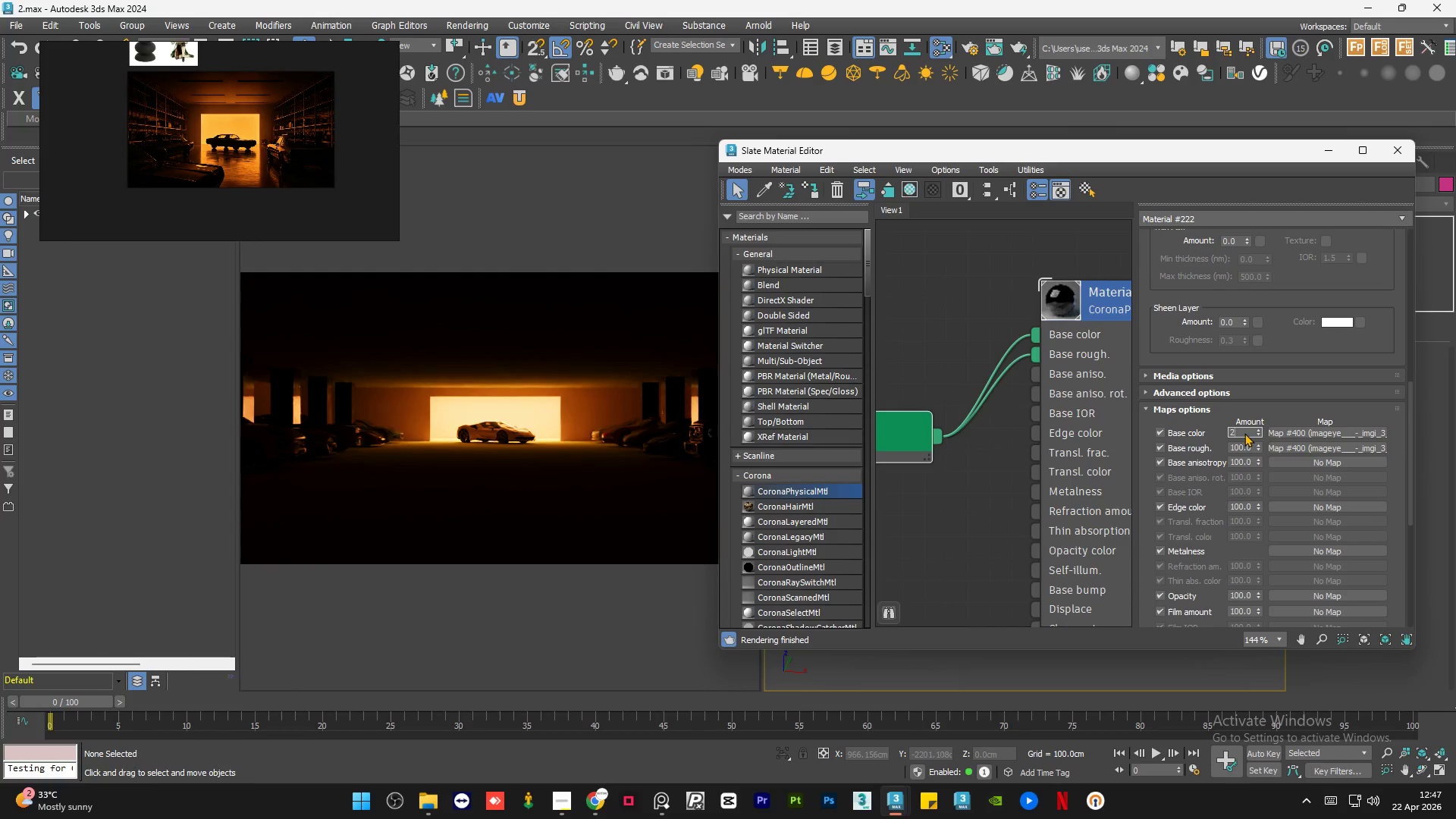 
key(Numpad0)
 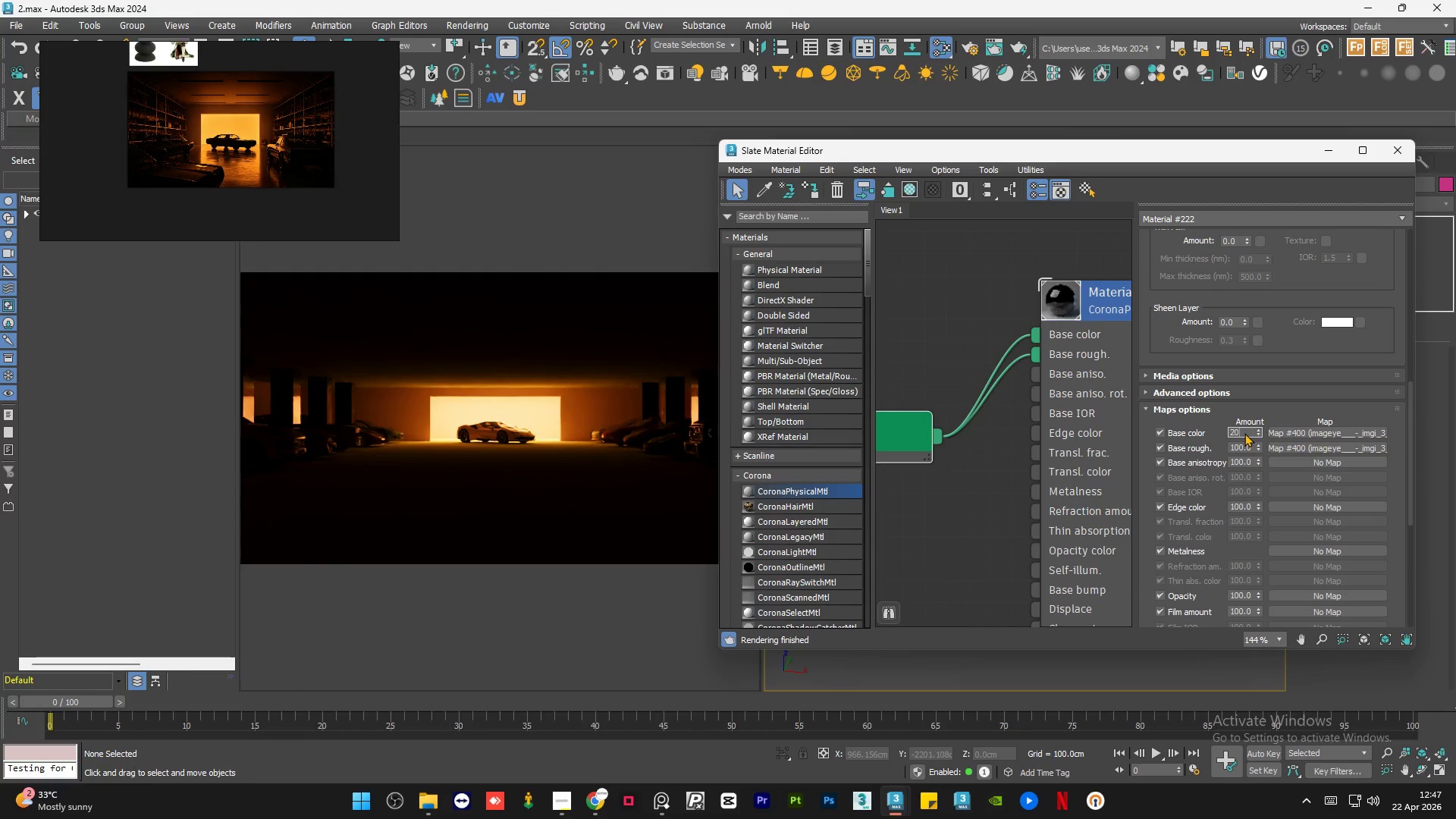 
key(NumpadEnter)
 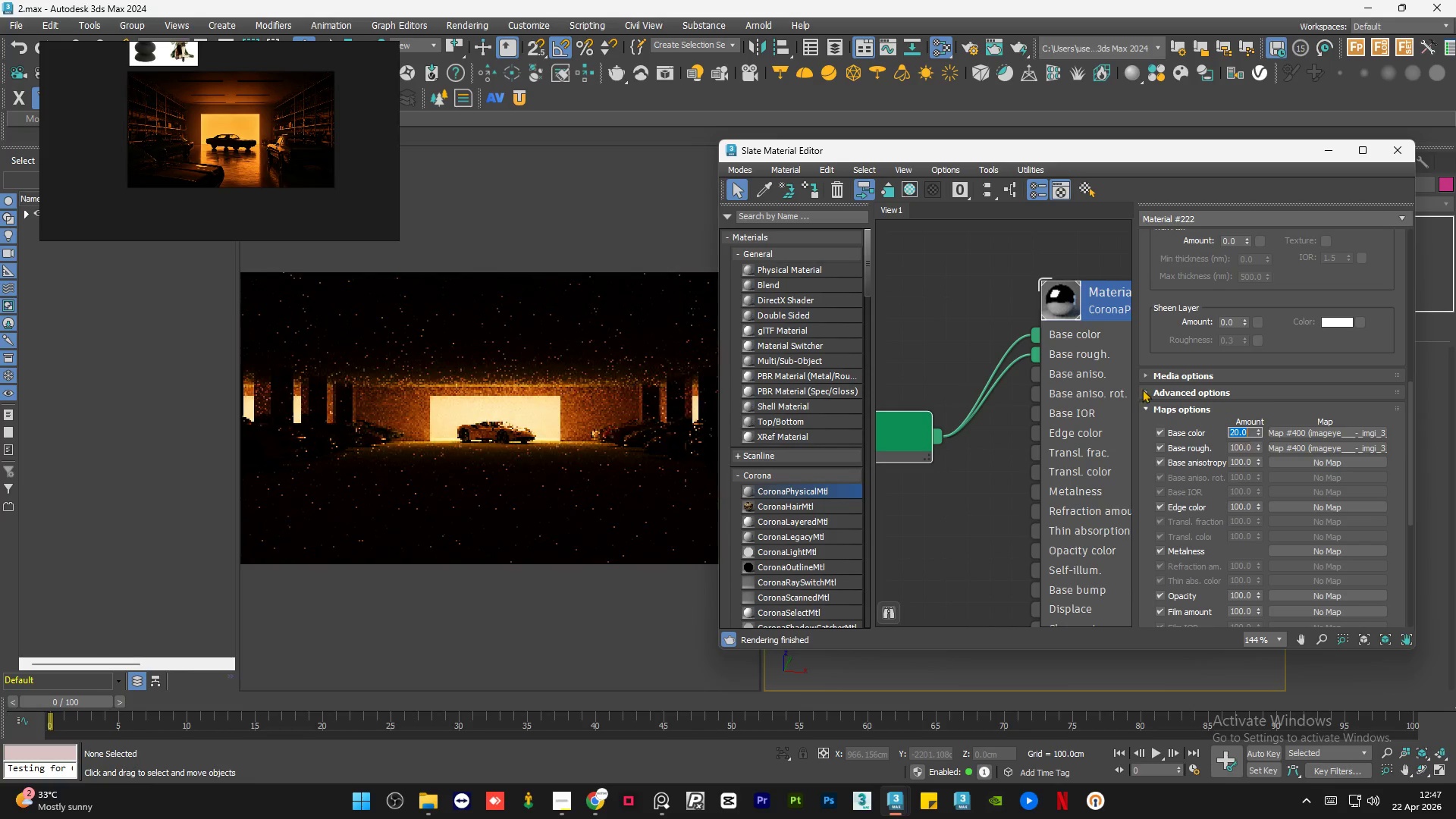 
left_click([981, 312])
 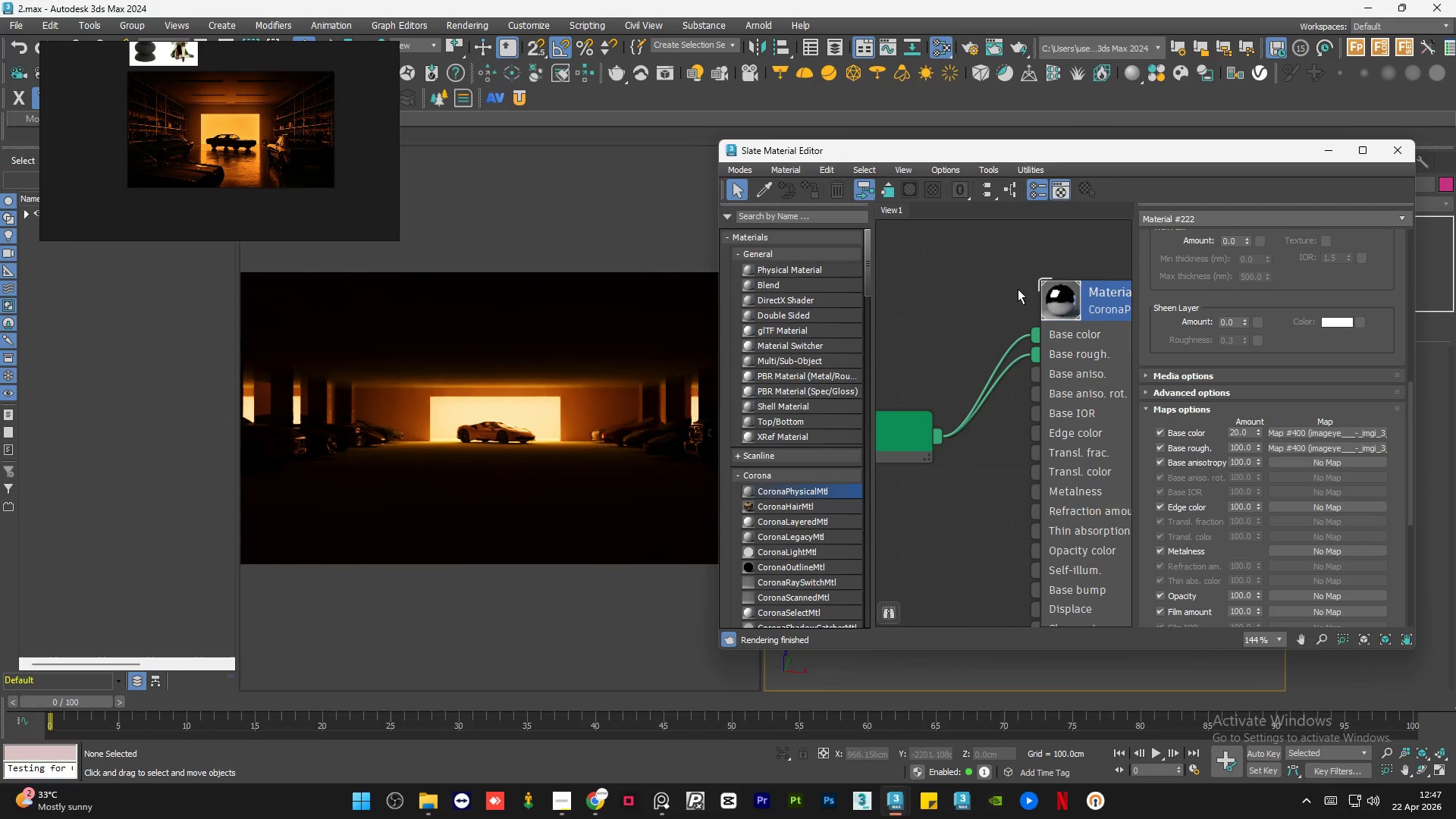 
double_click([975, 289])
 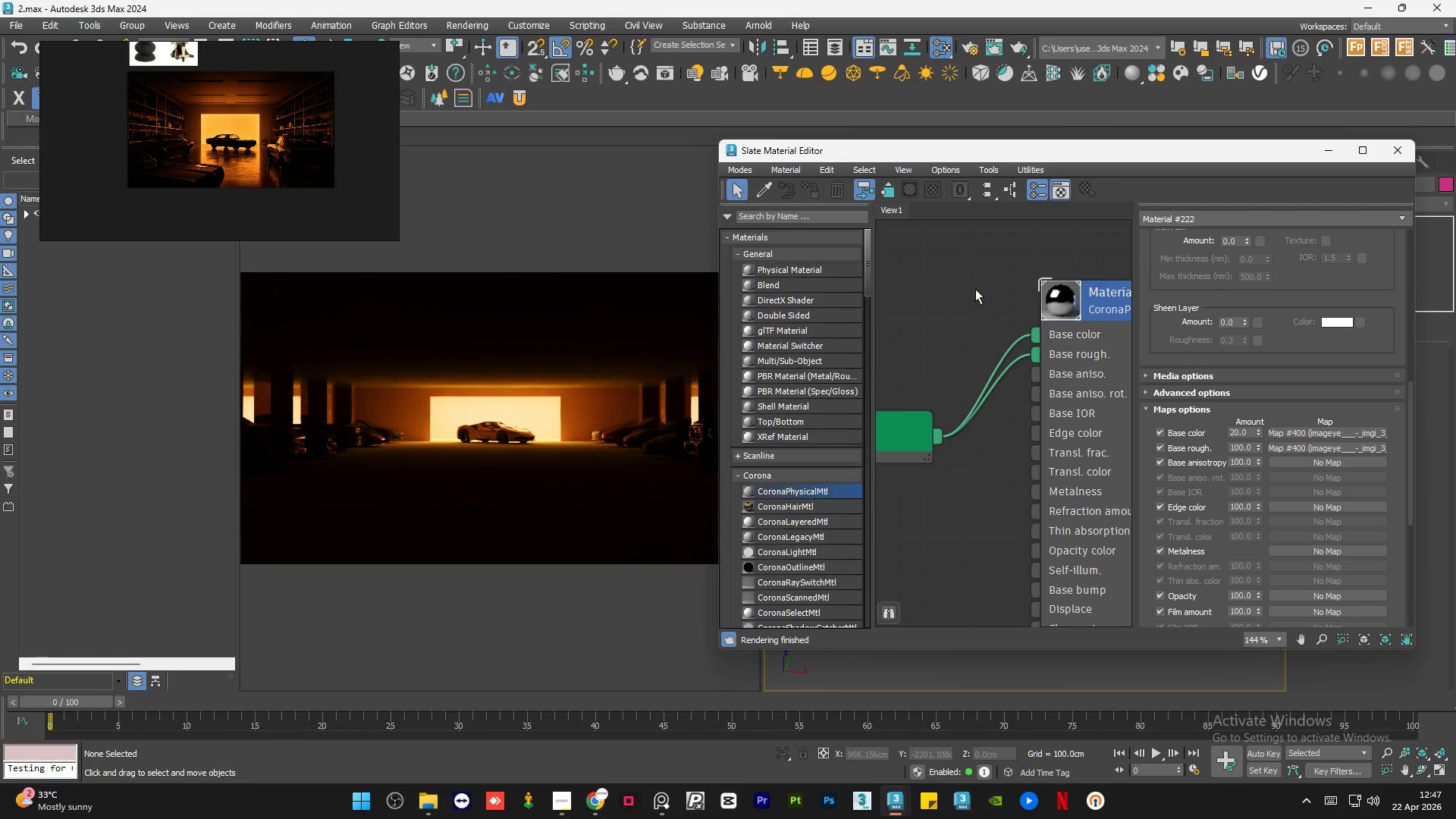 
triple_click([975, 289])
 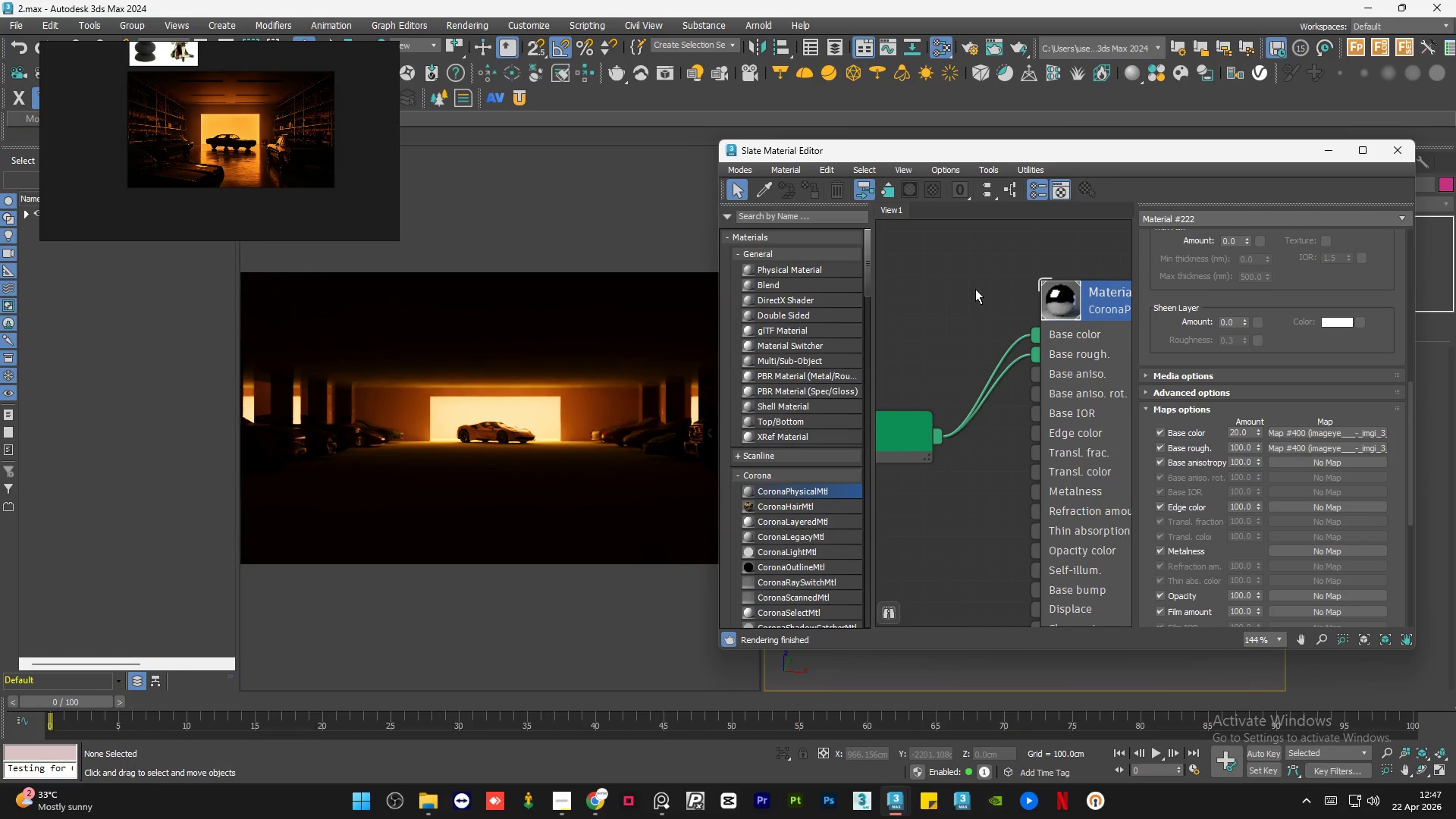 
triple_click([975, 289])
 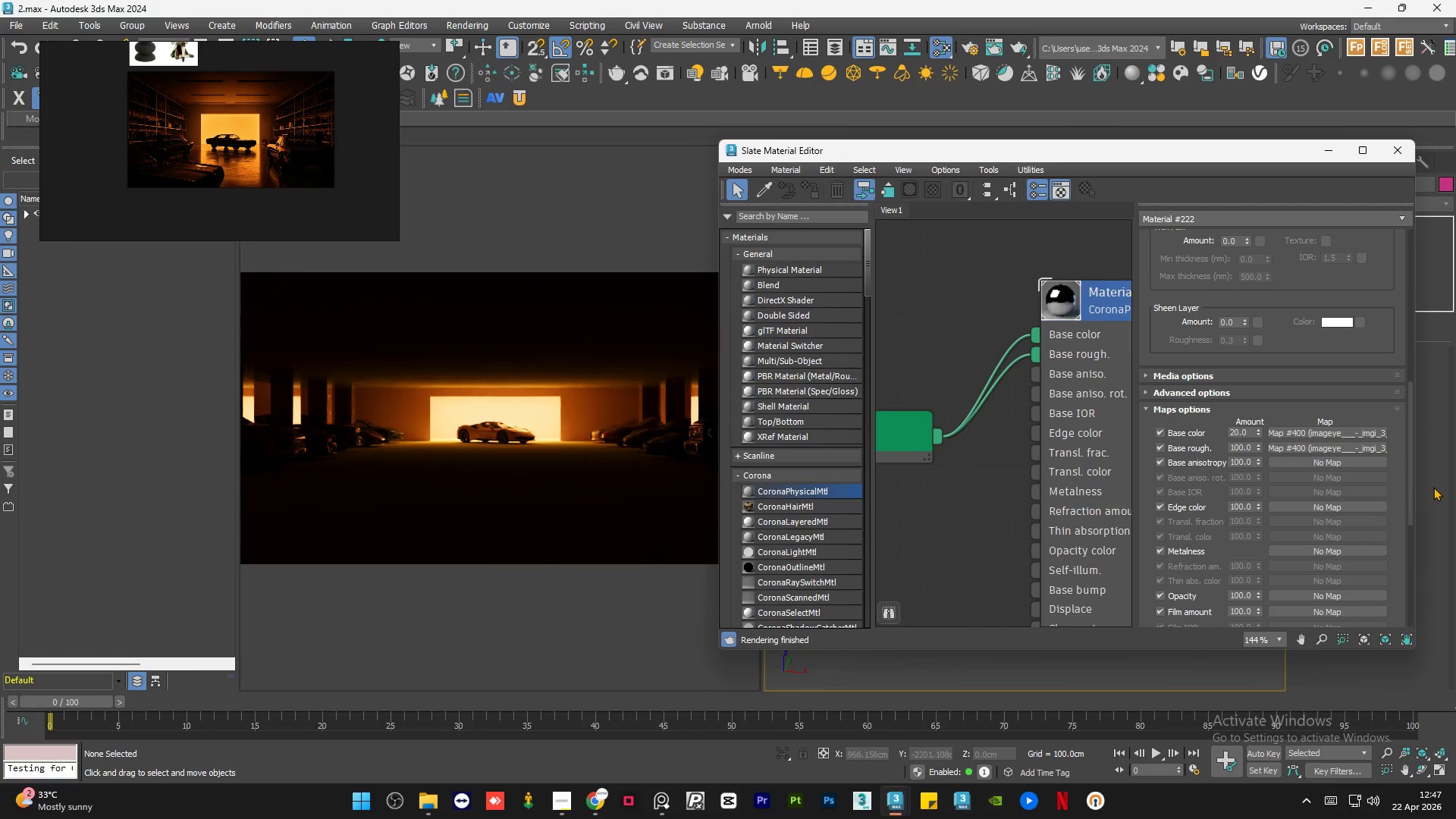 
left_click_drag(start_coordinate=[1407, 483], to_coordinate=[1413, 282])
 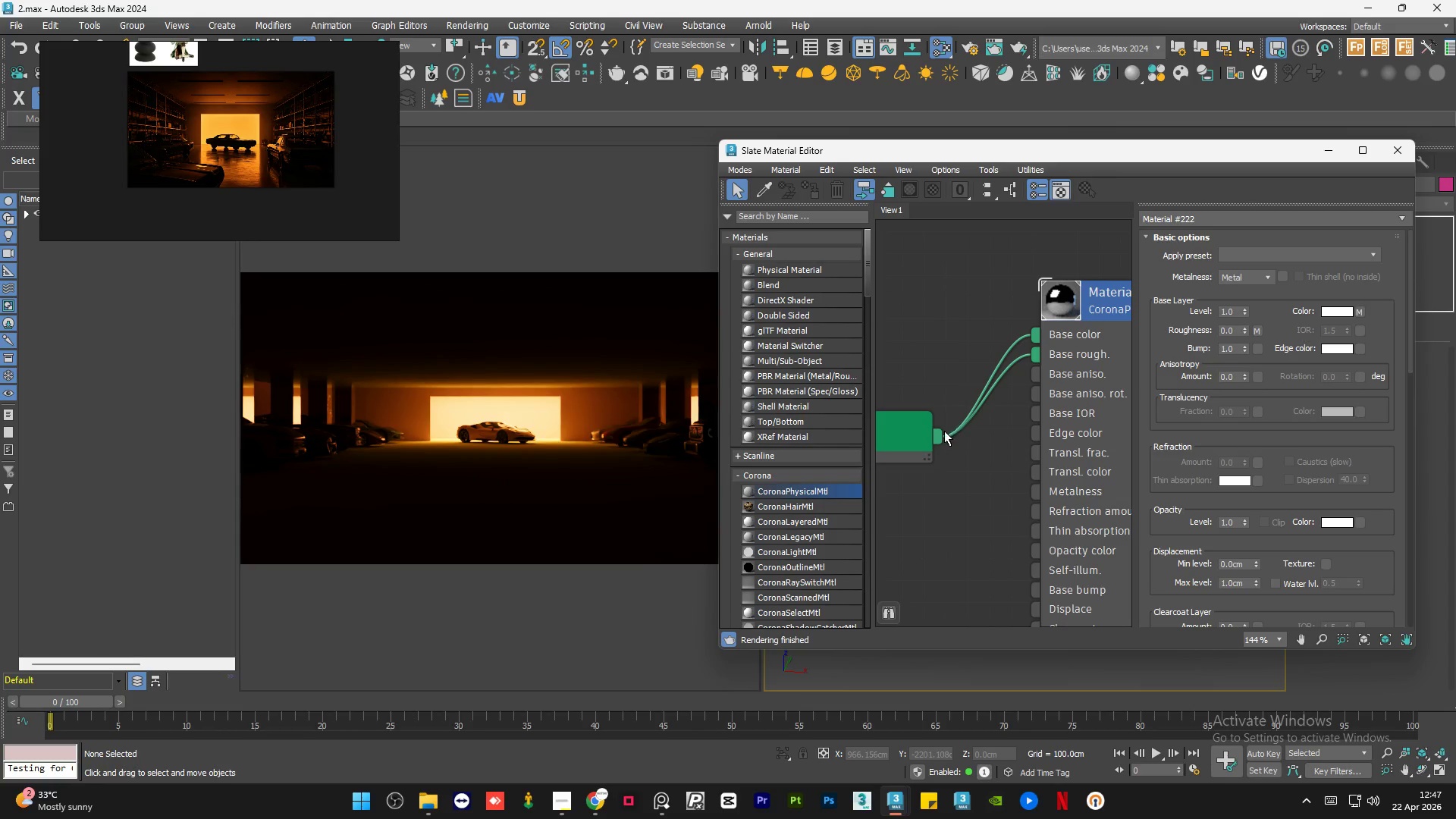 
left_click_drag(start_coordinate=[936, 436], to_coordinate=[1033, 438])
 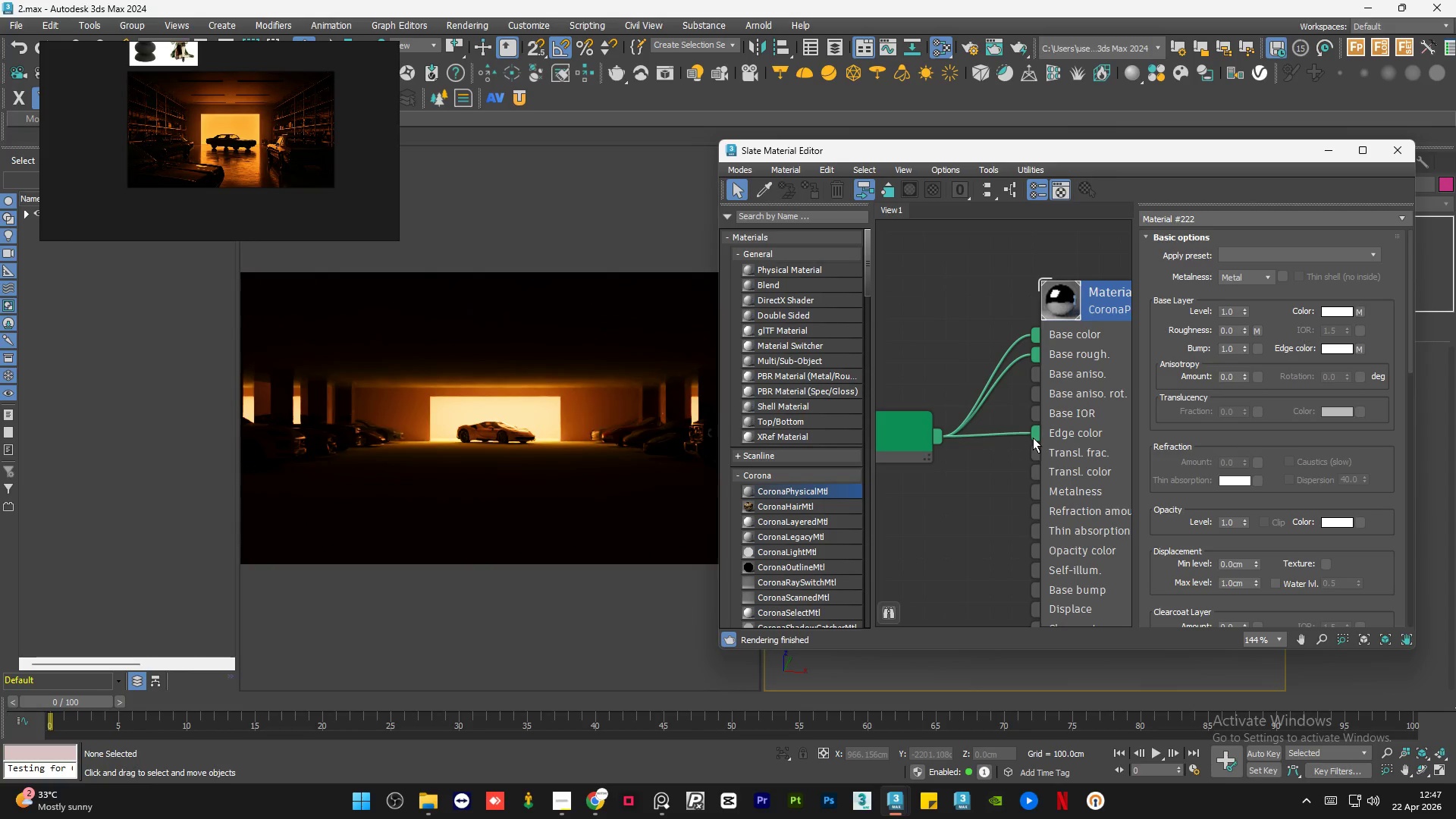 
scroll: coordinate [1062, 389], scroll_direction: down, amount: 4.0
 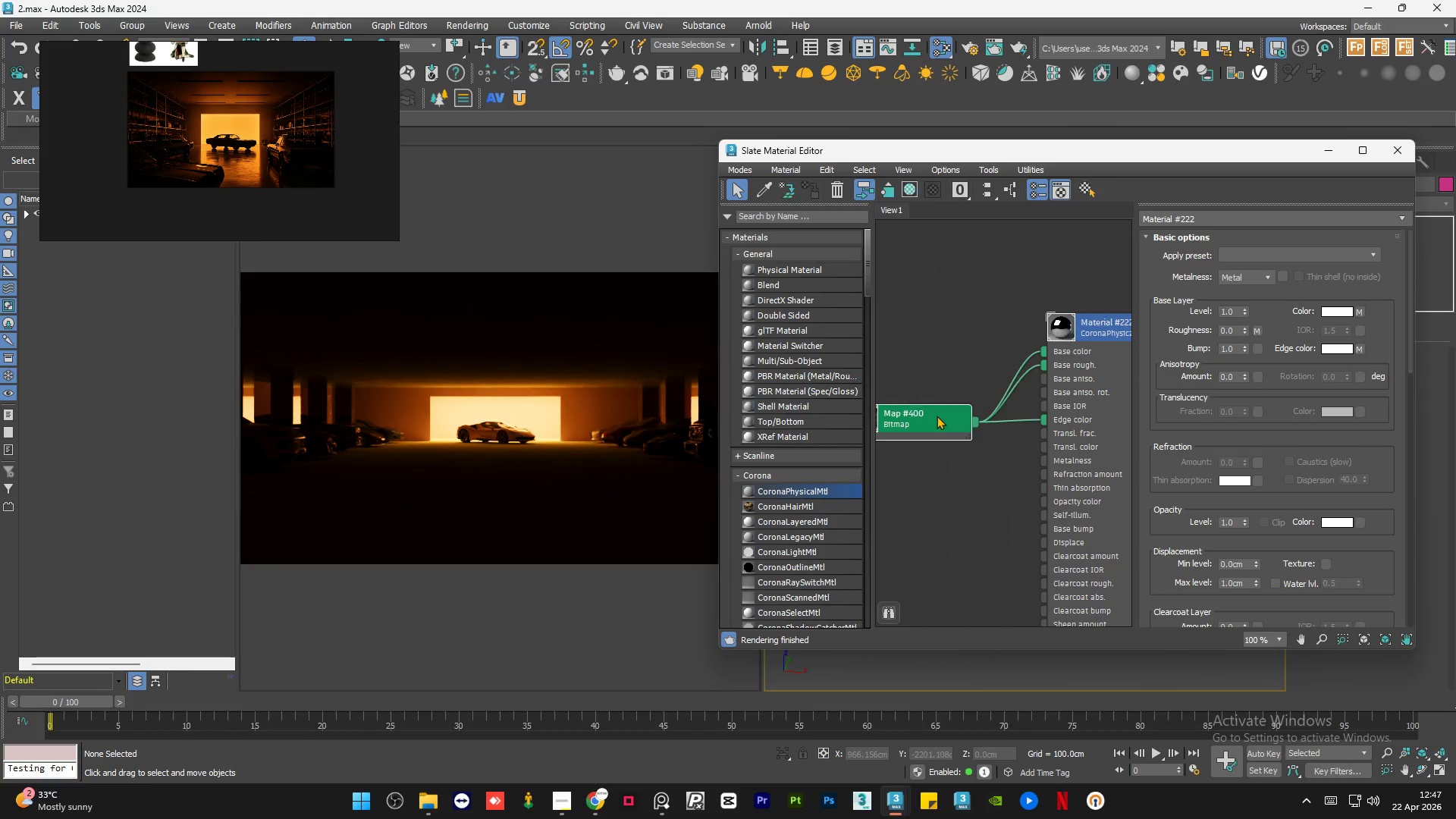 
double_click([937, 416])
 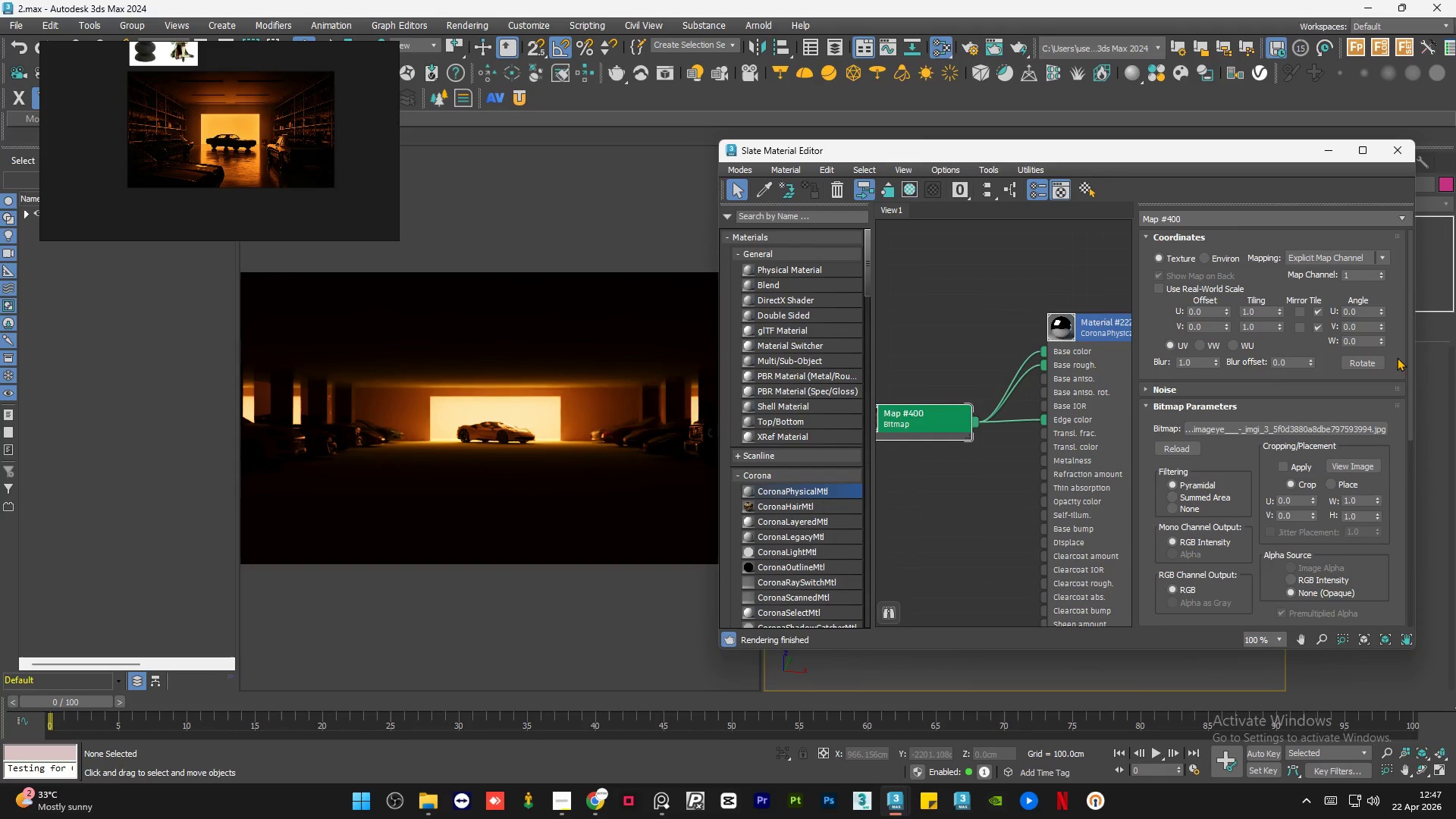 
left_click_drag(start_coordinate=[1409, 375], to_coordinate=[1405, 526])
 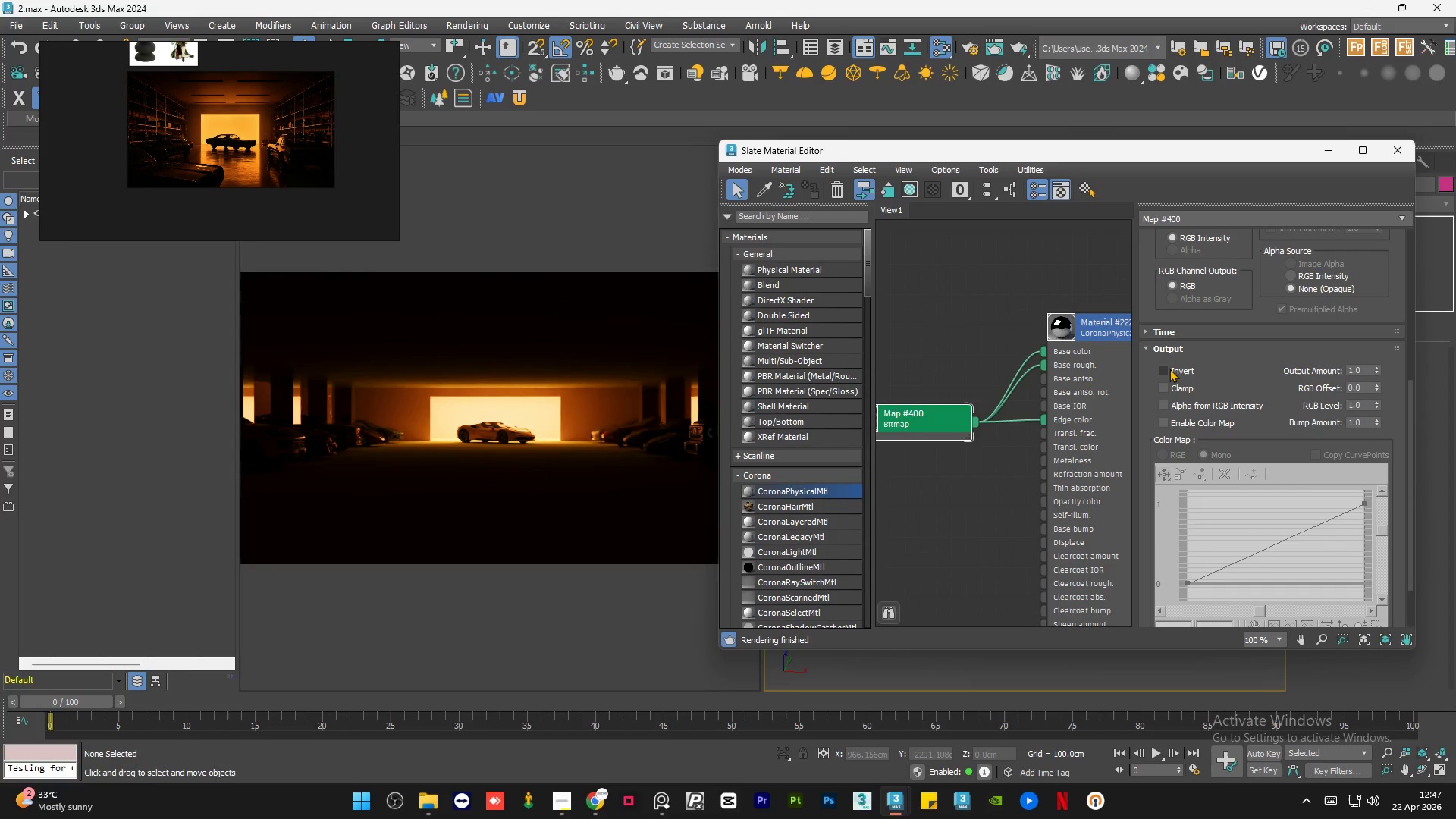 
left_click([1169, 369])
 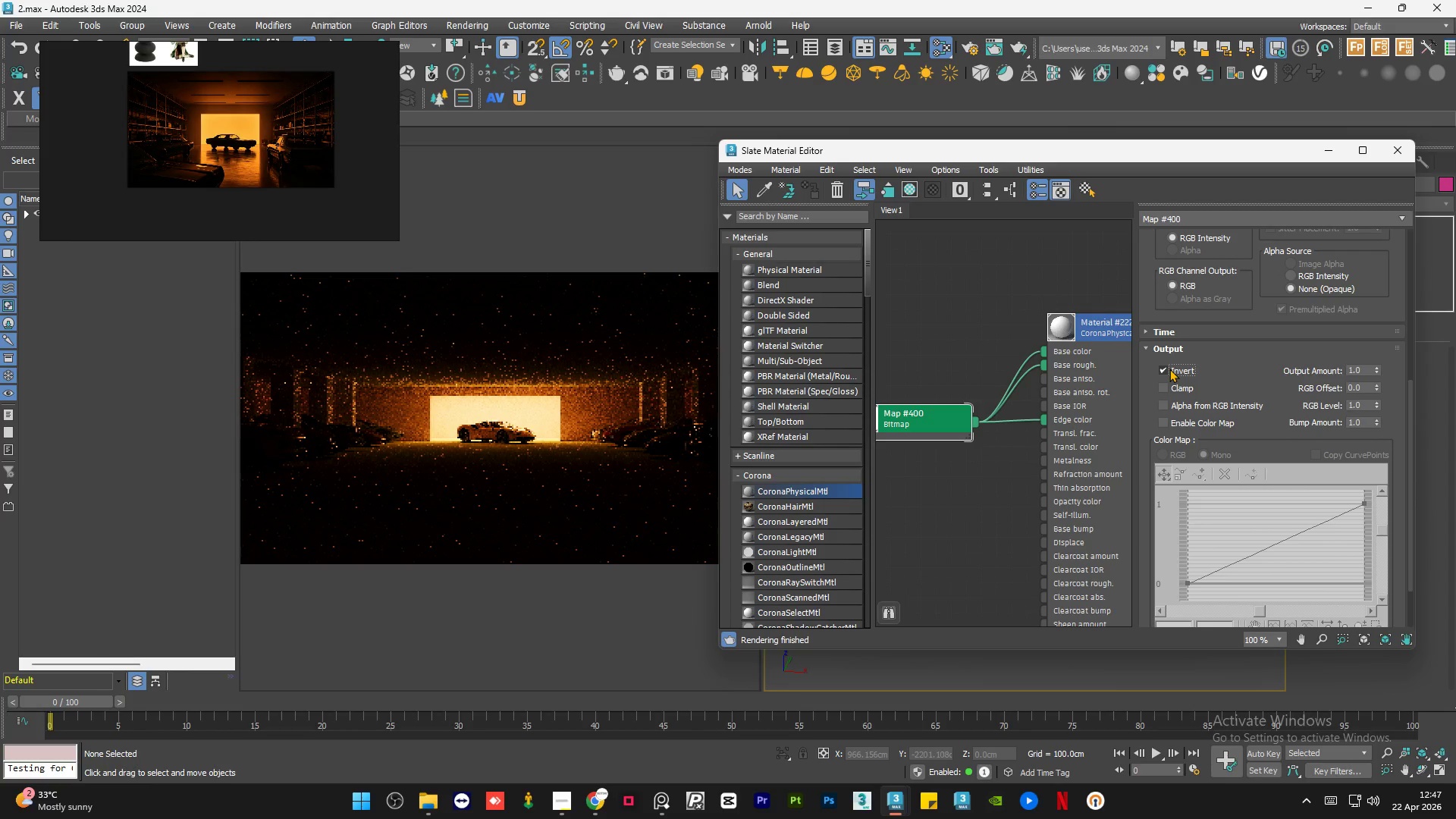 
left_click([1169, 369])
 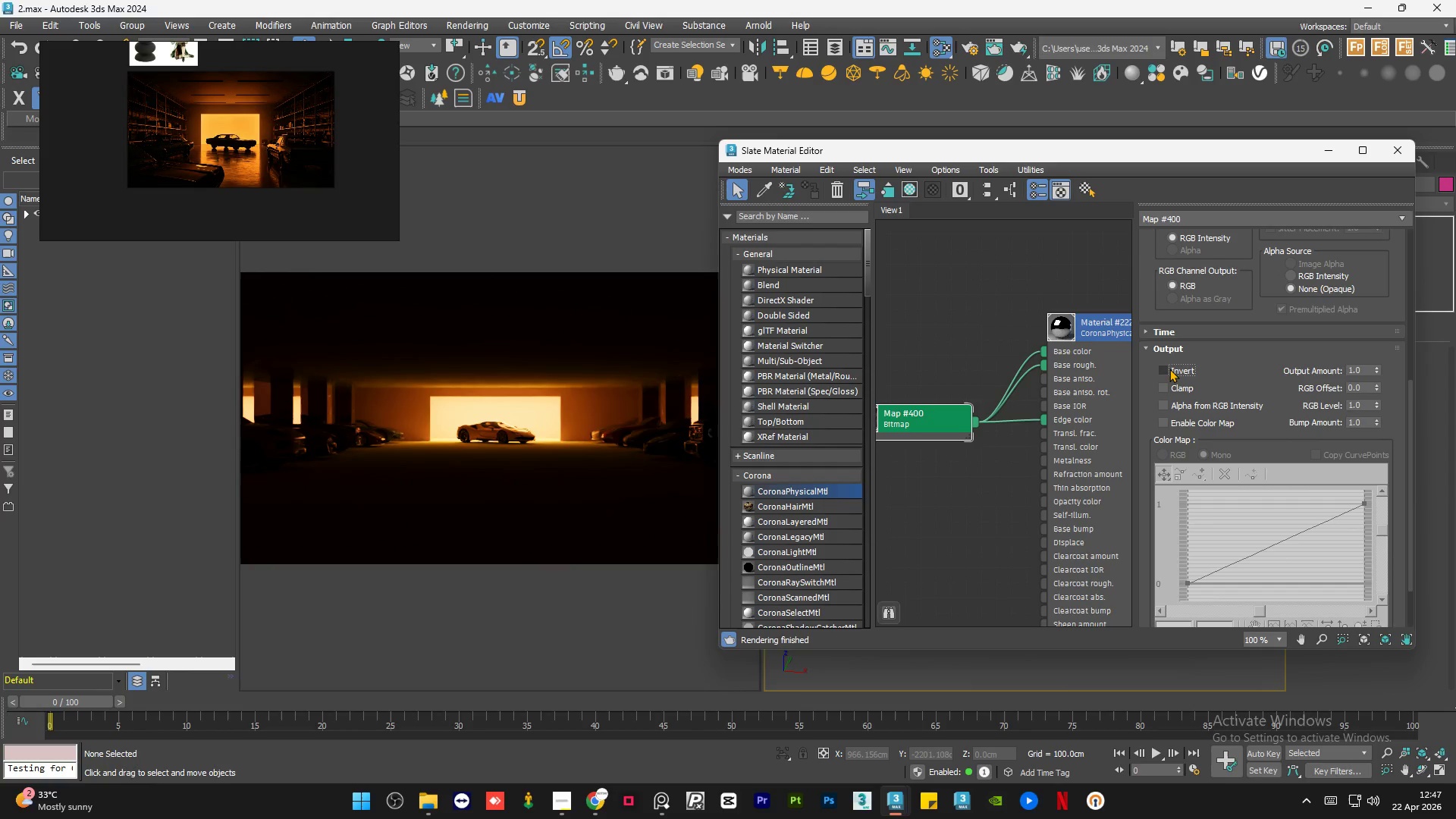 
wait(7.0)
 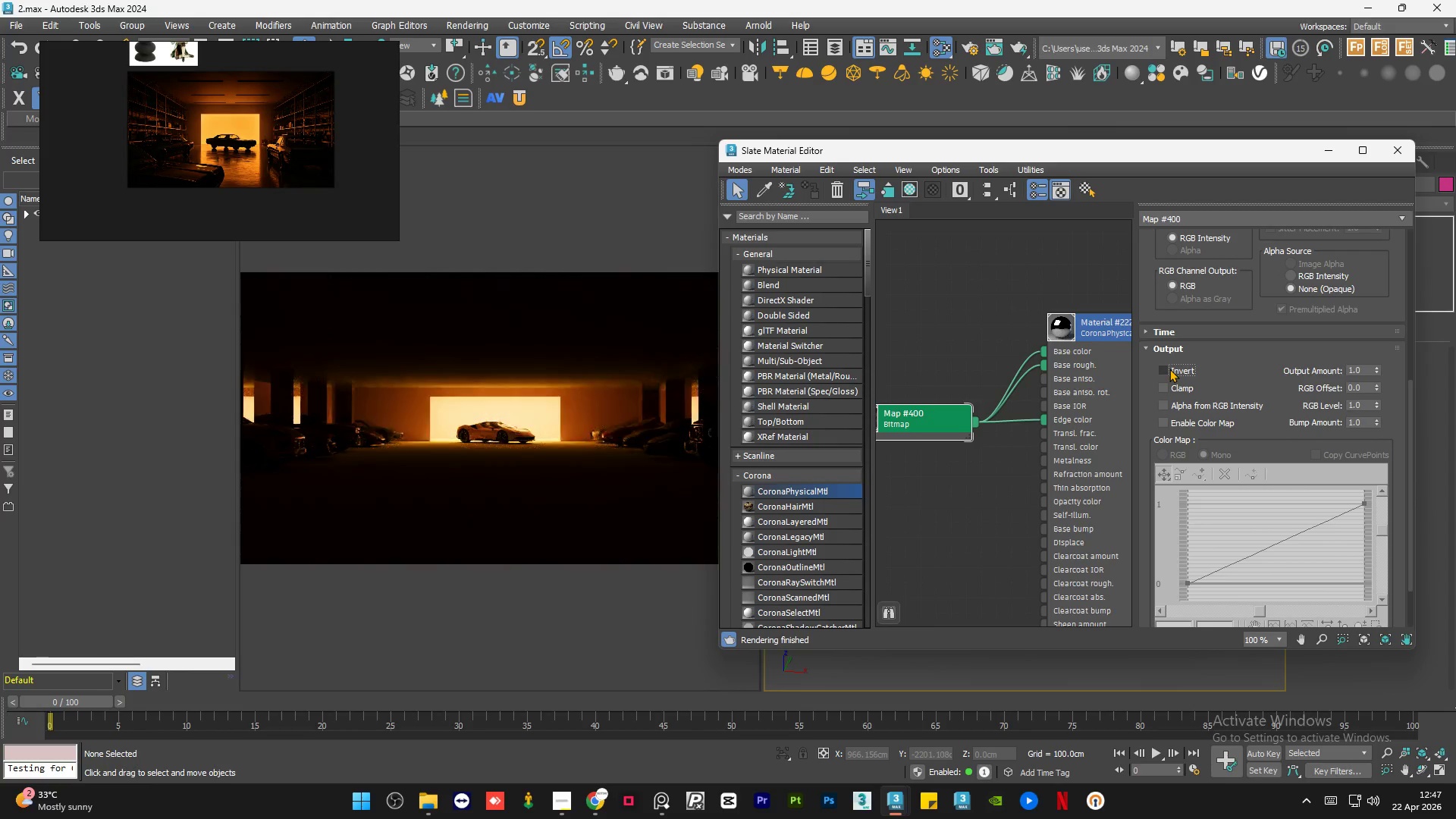 
scroll: coordinate [1043, 355], scroll_direction: up, amount: 2.0
 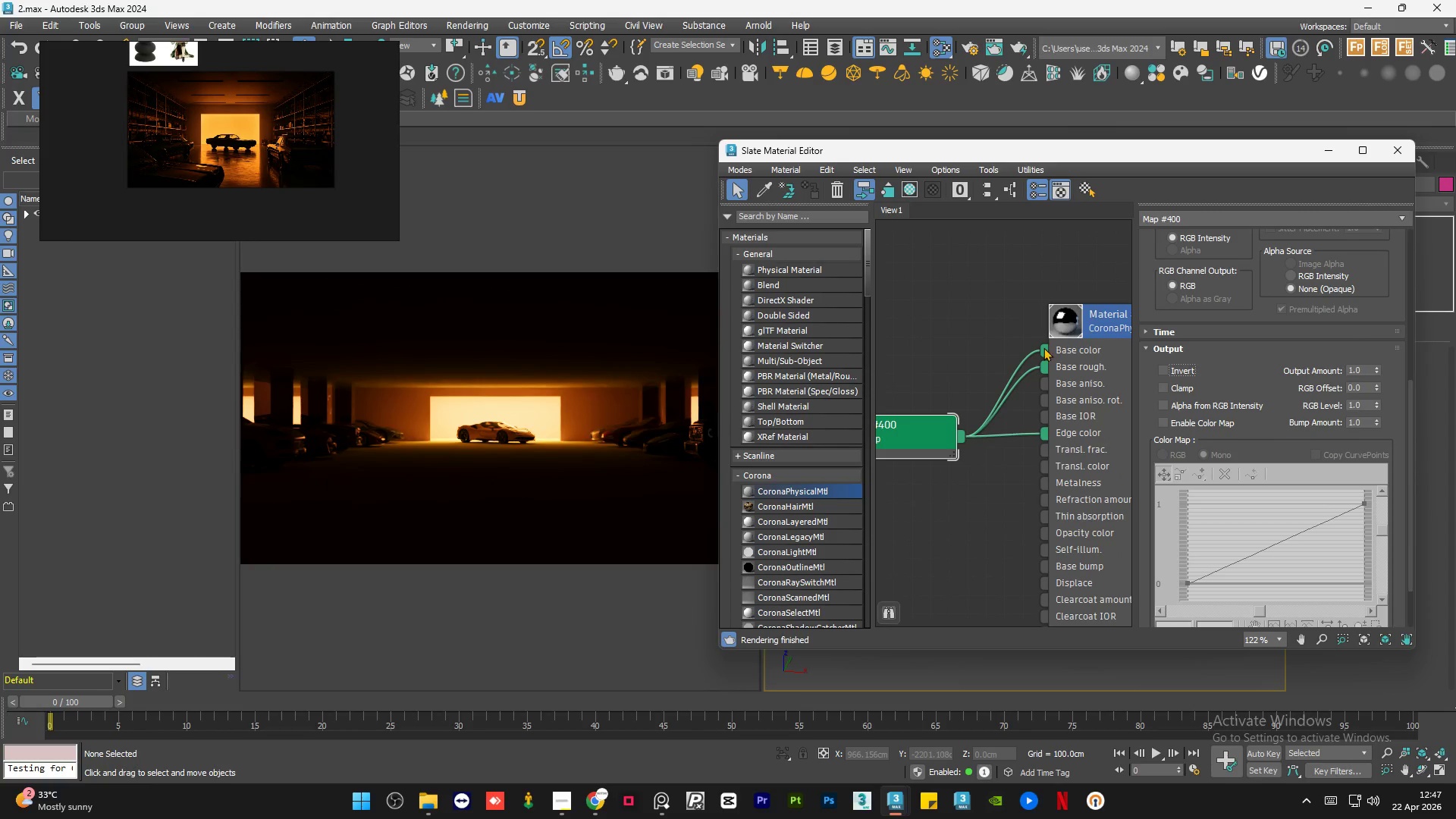 
left_click_drag(start_coordinate=[1043, 347], to_coordinate=[1017, 355])
 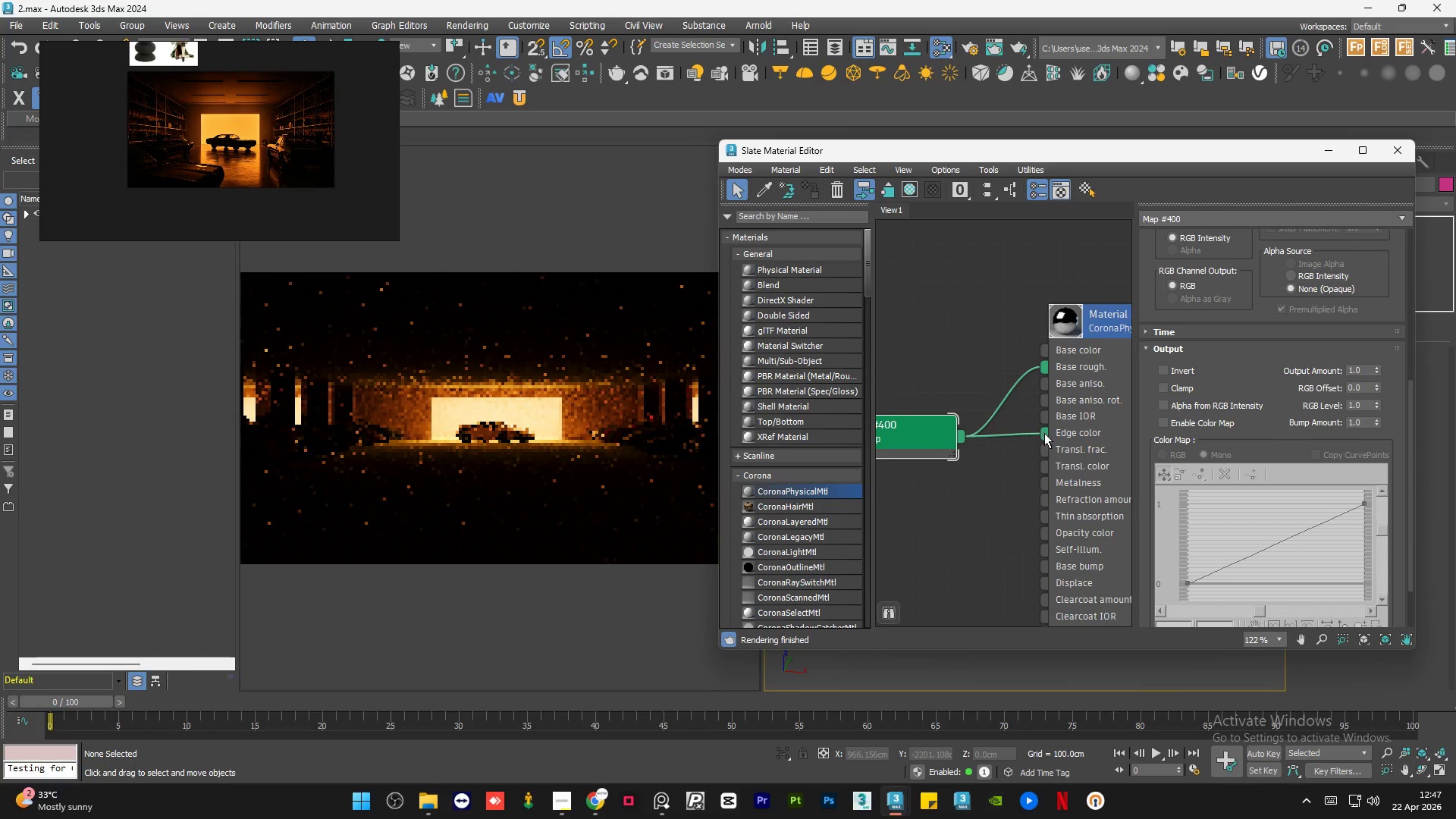 
left_click_drag(start_coordinate=[1044, 433], to_coordinate=[1019, 441])
 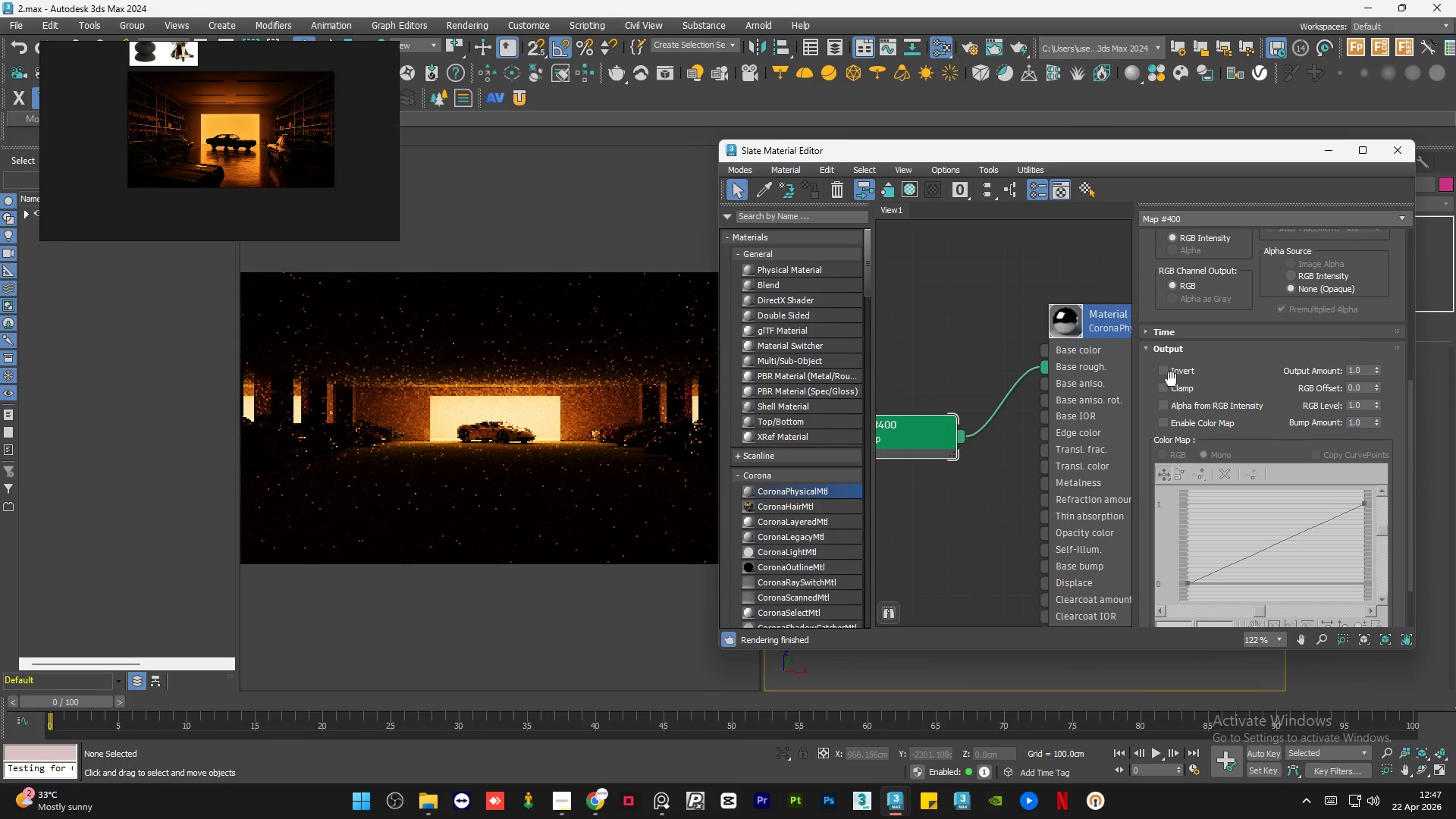 
left_click([1171, 373])
 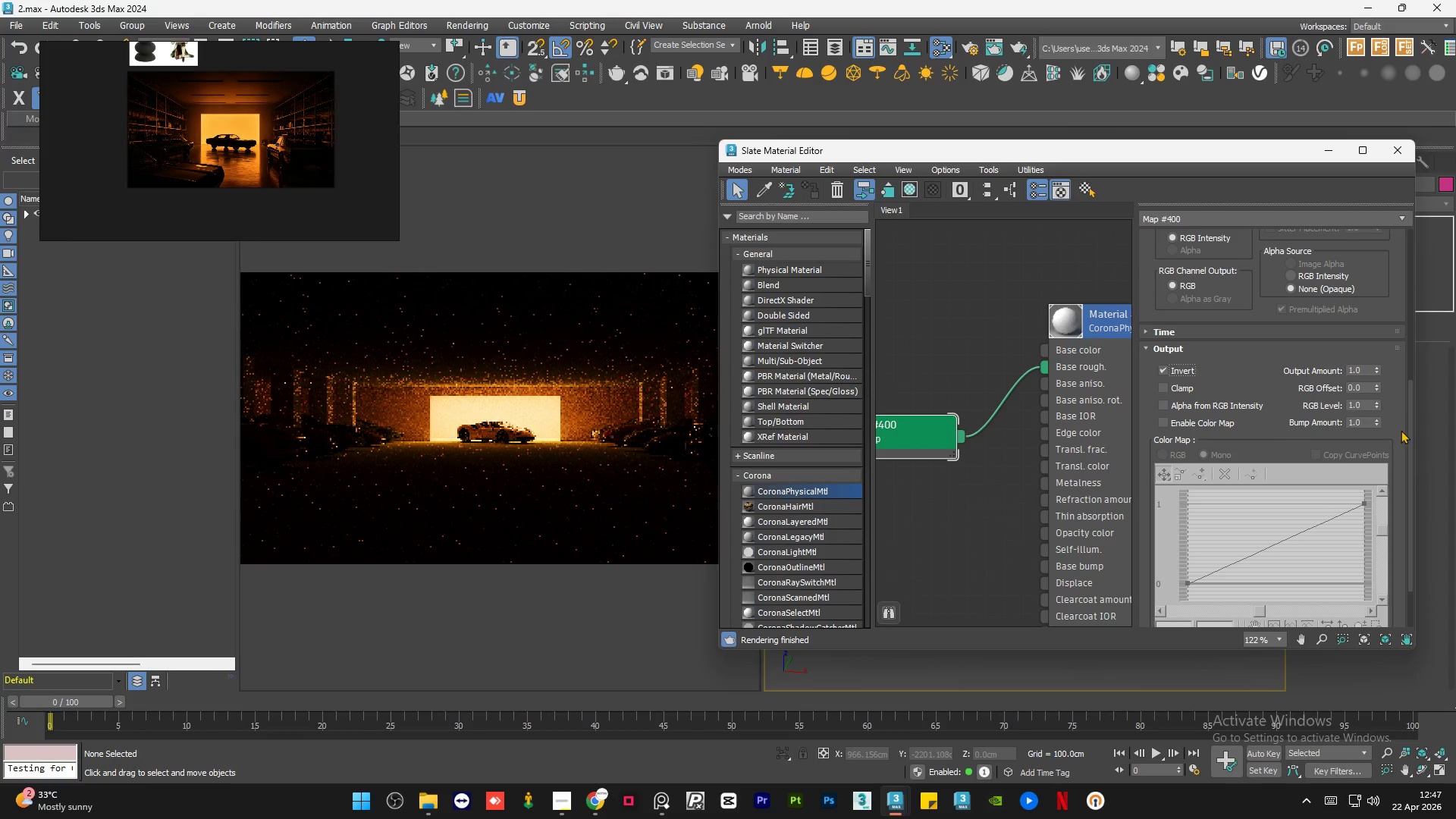 
left_click_drag(start_coordinate=[1410, 441], to_coordinate=[1414, 374])
 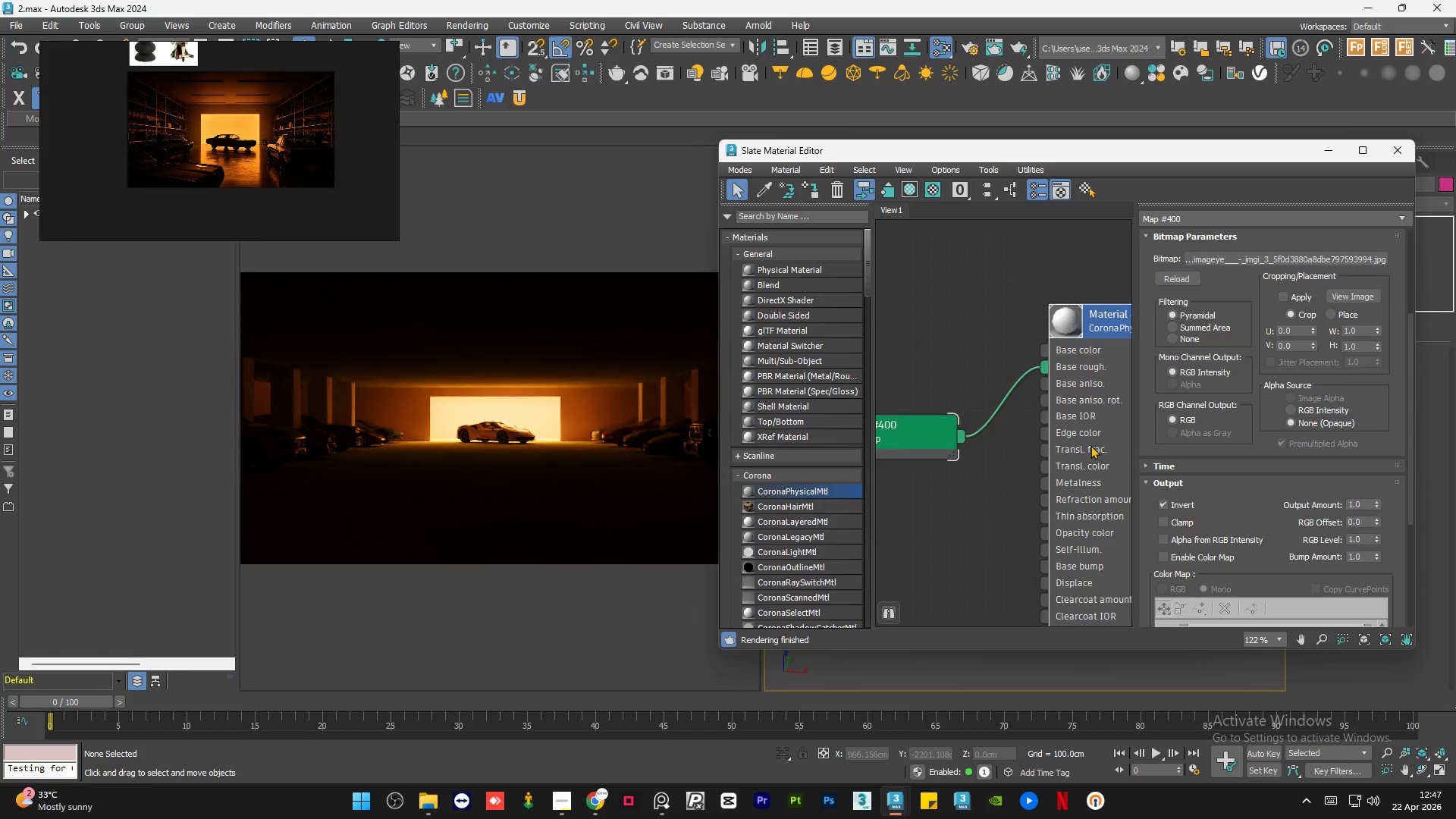 
double_click([1090, 445])
 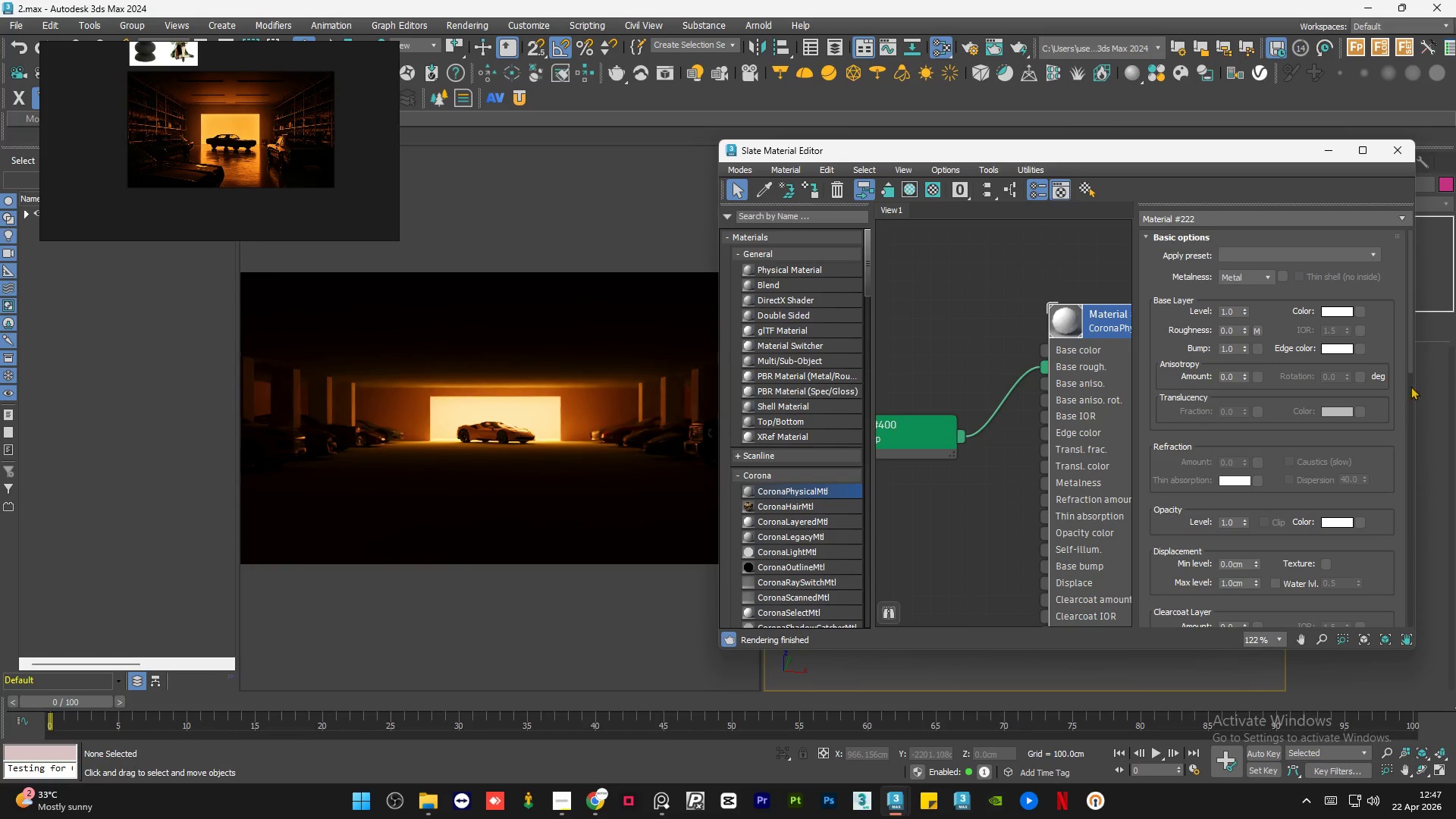 
left_click_drag(start_coordinate=[1410, 353], to_coordinate=[1411, 538])
 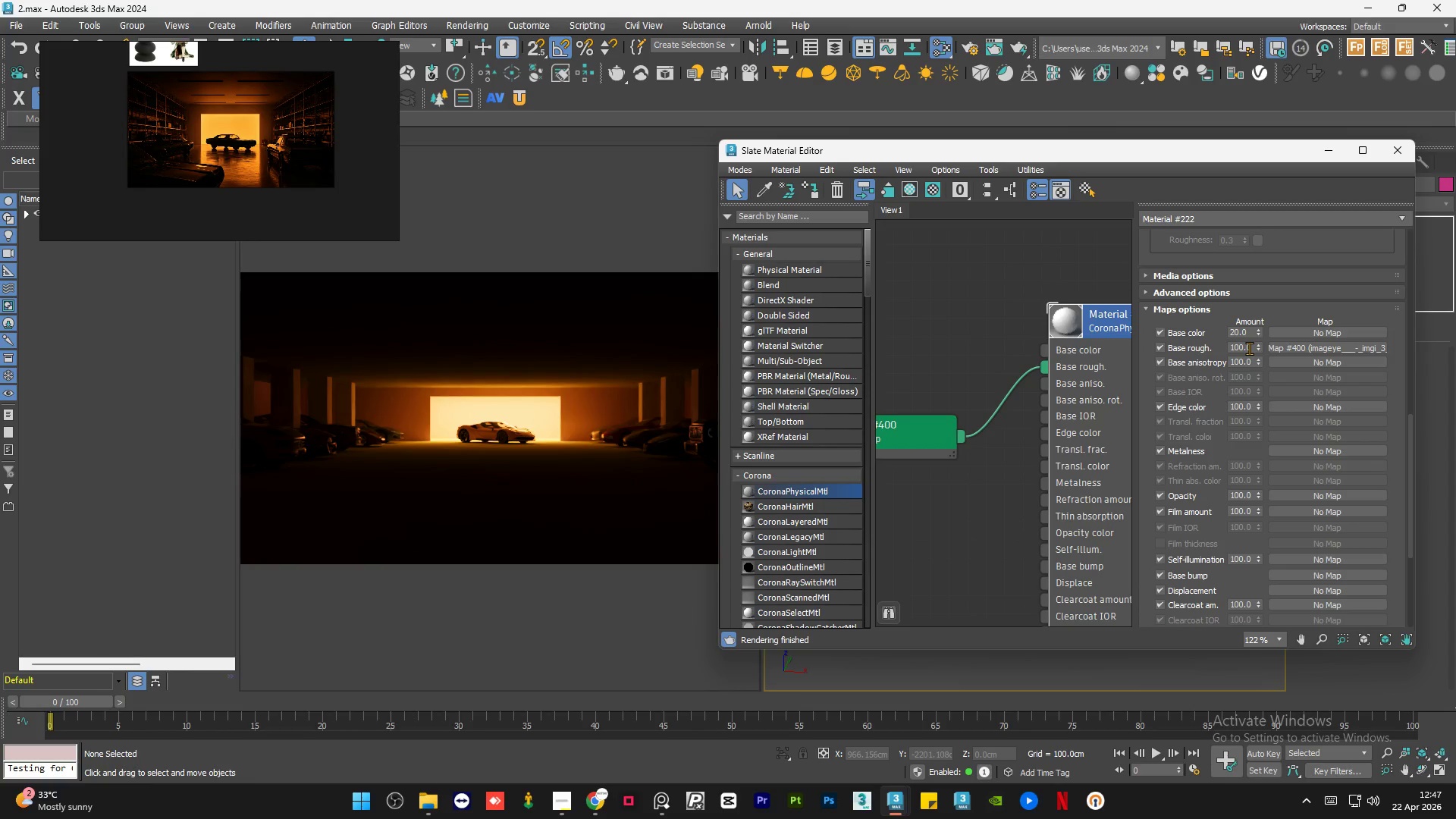 
double_click([1249, 347])
 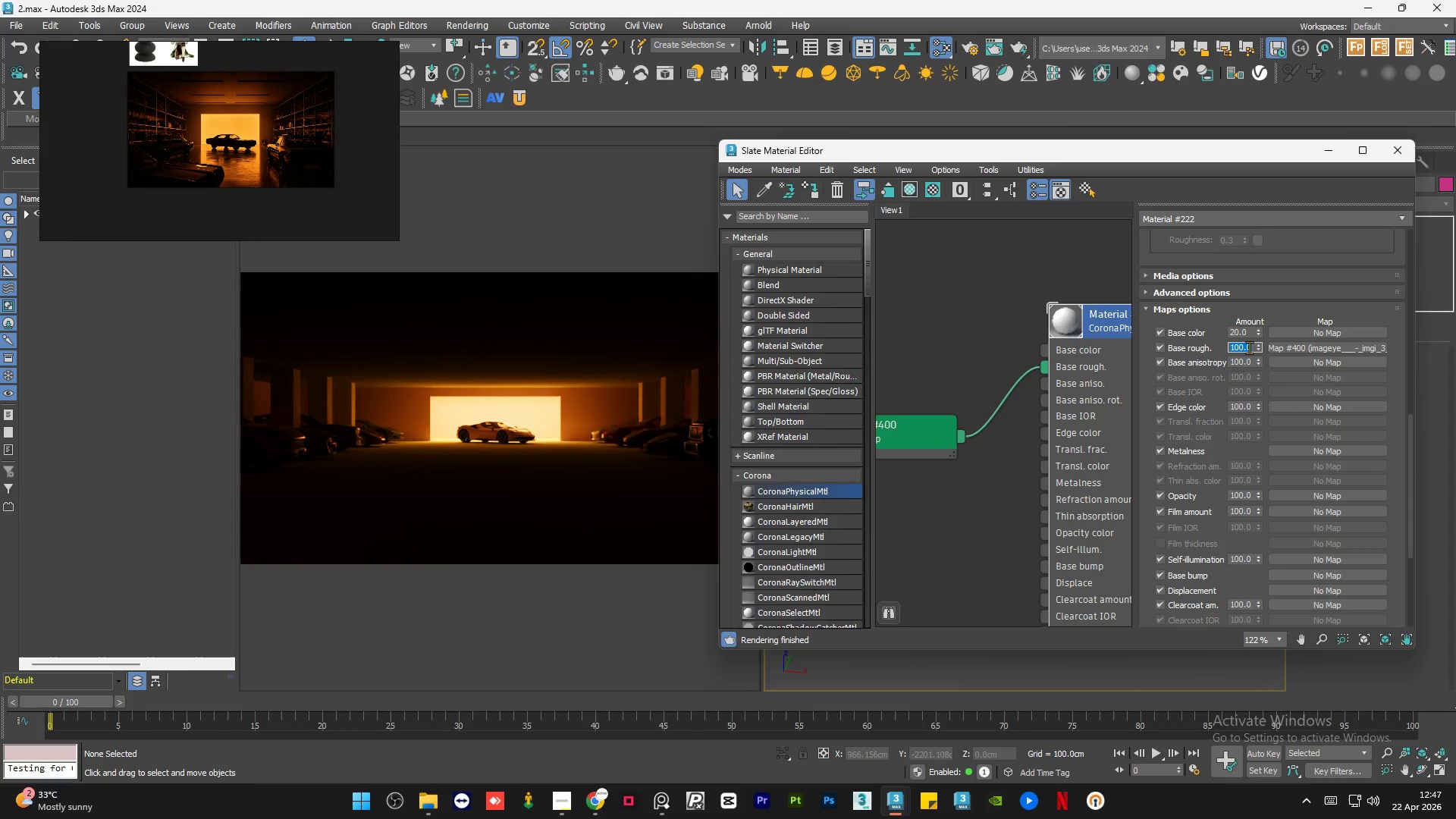 
key(Numpad5)
 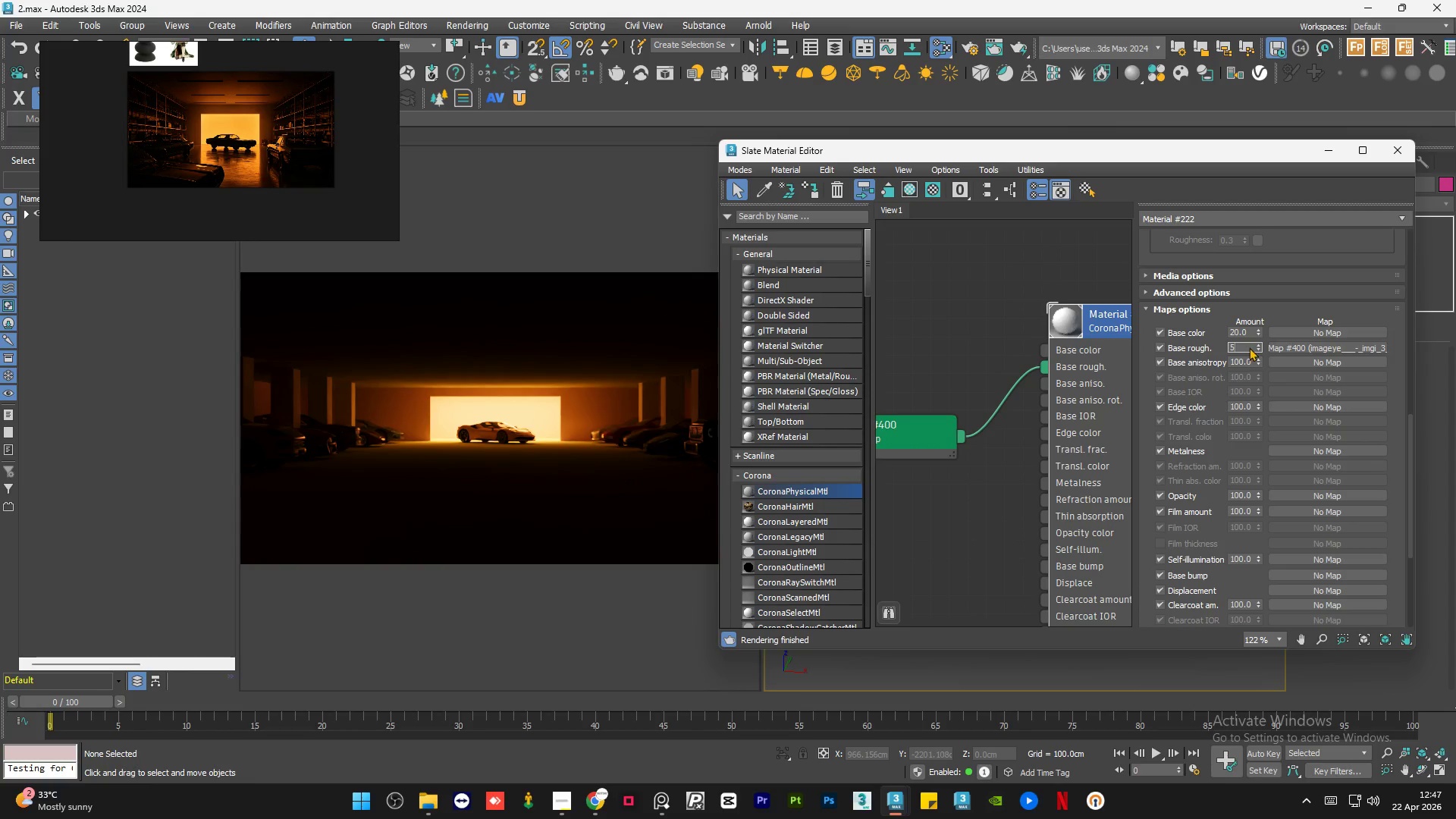 
key(Numpad0)
 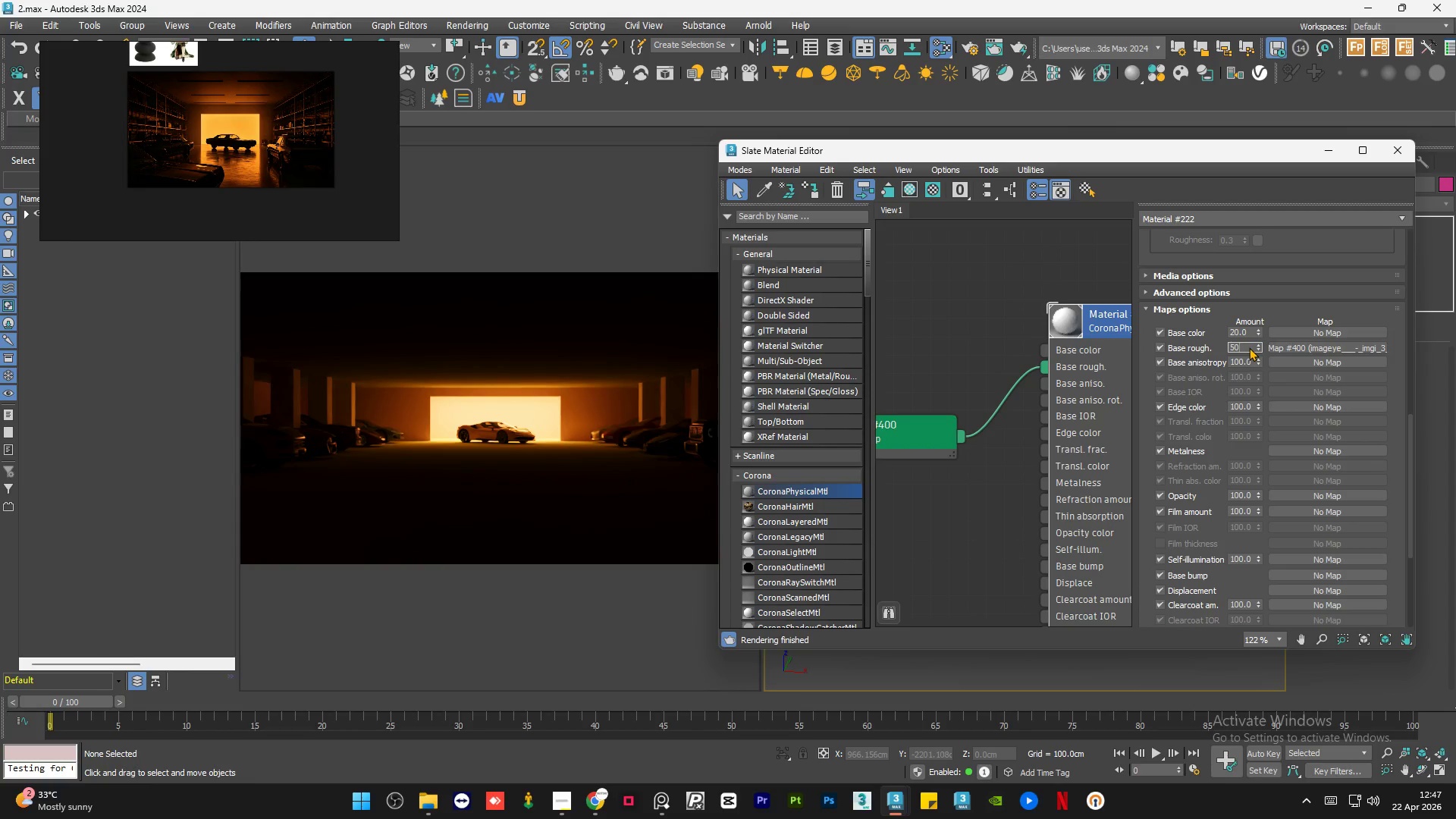 
key(NumpadEnter)
 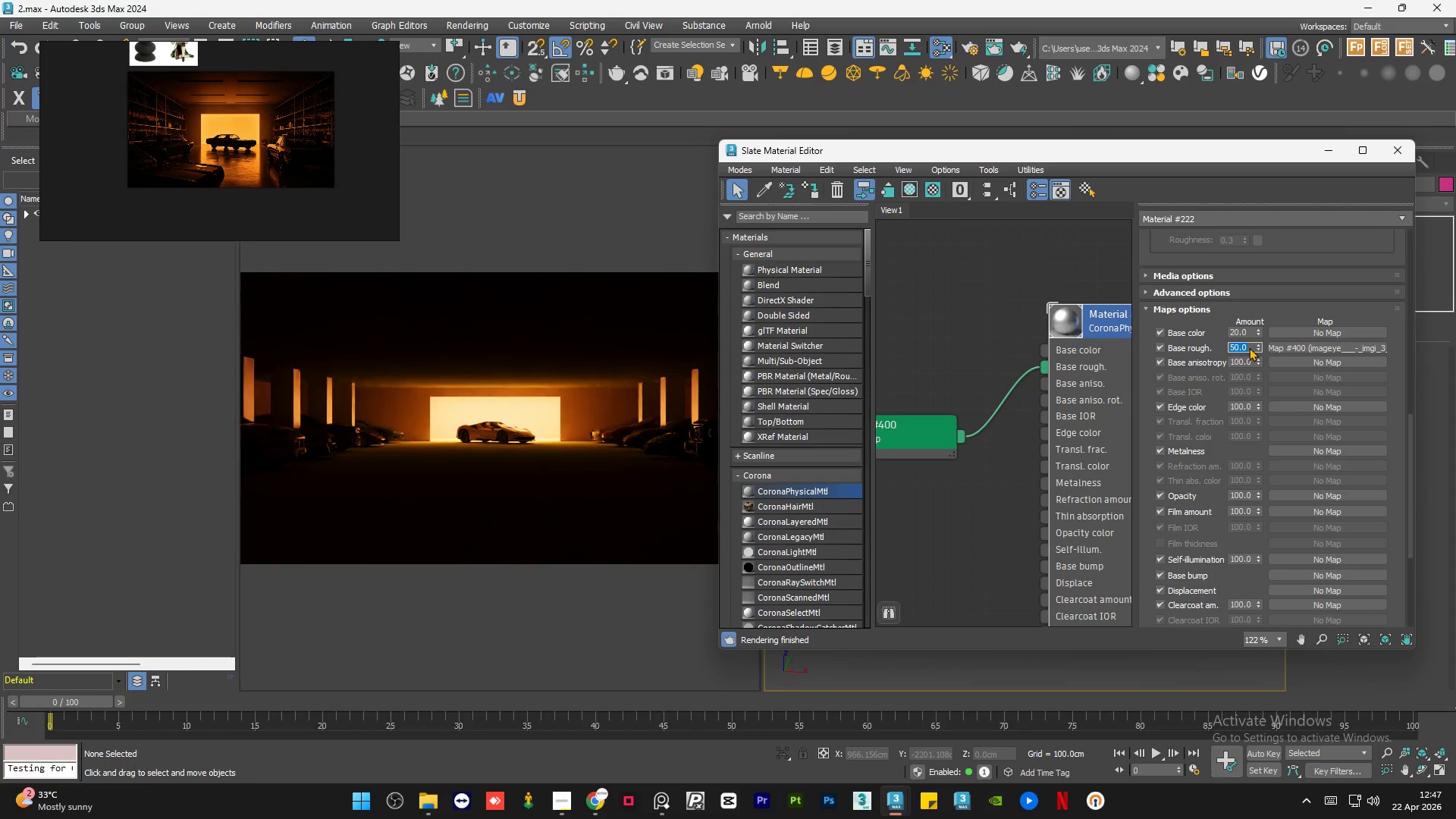 
key(Numpad2)
 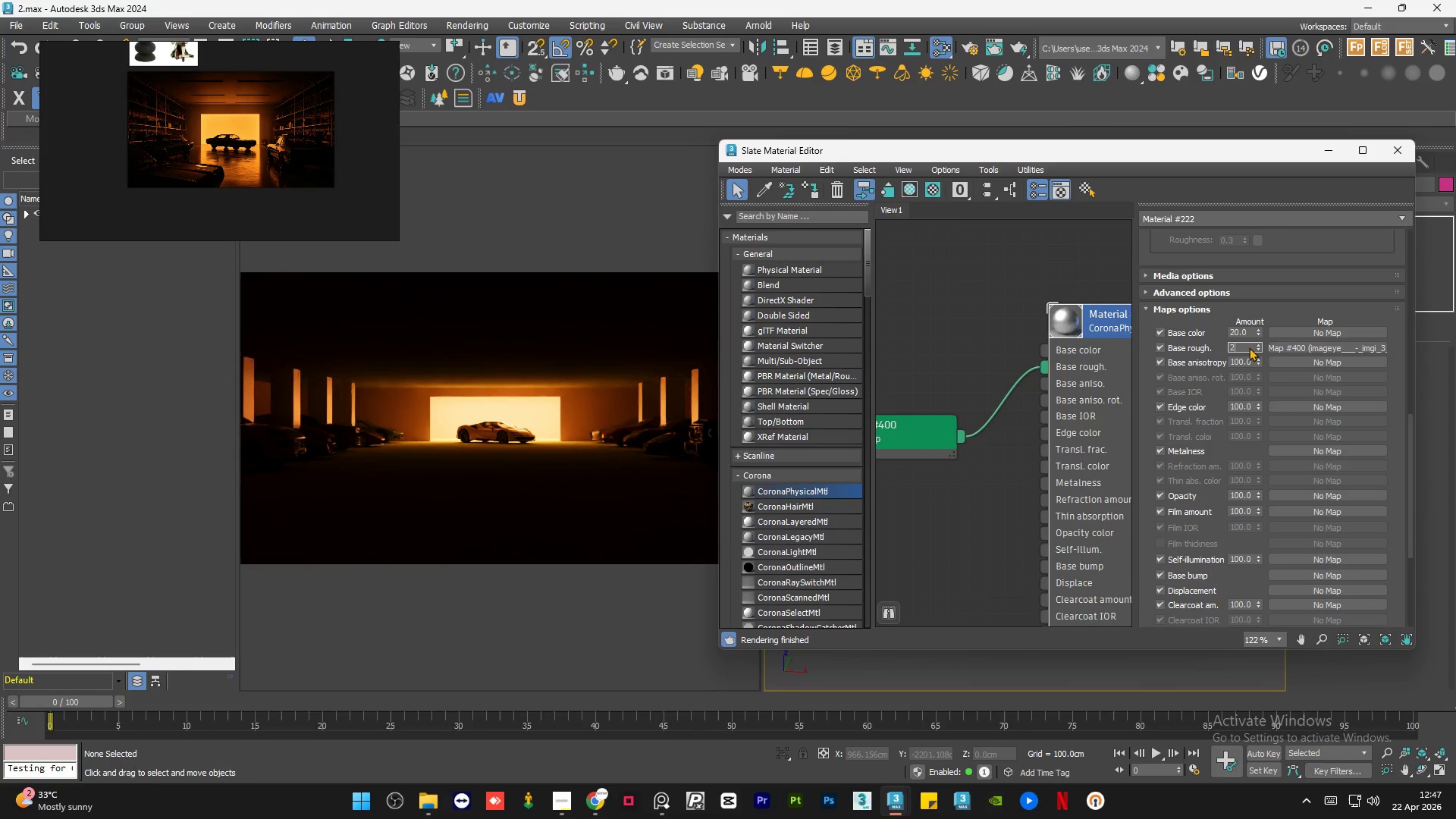 
key(Numpad0)
 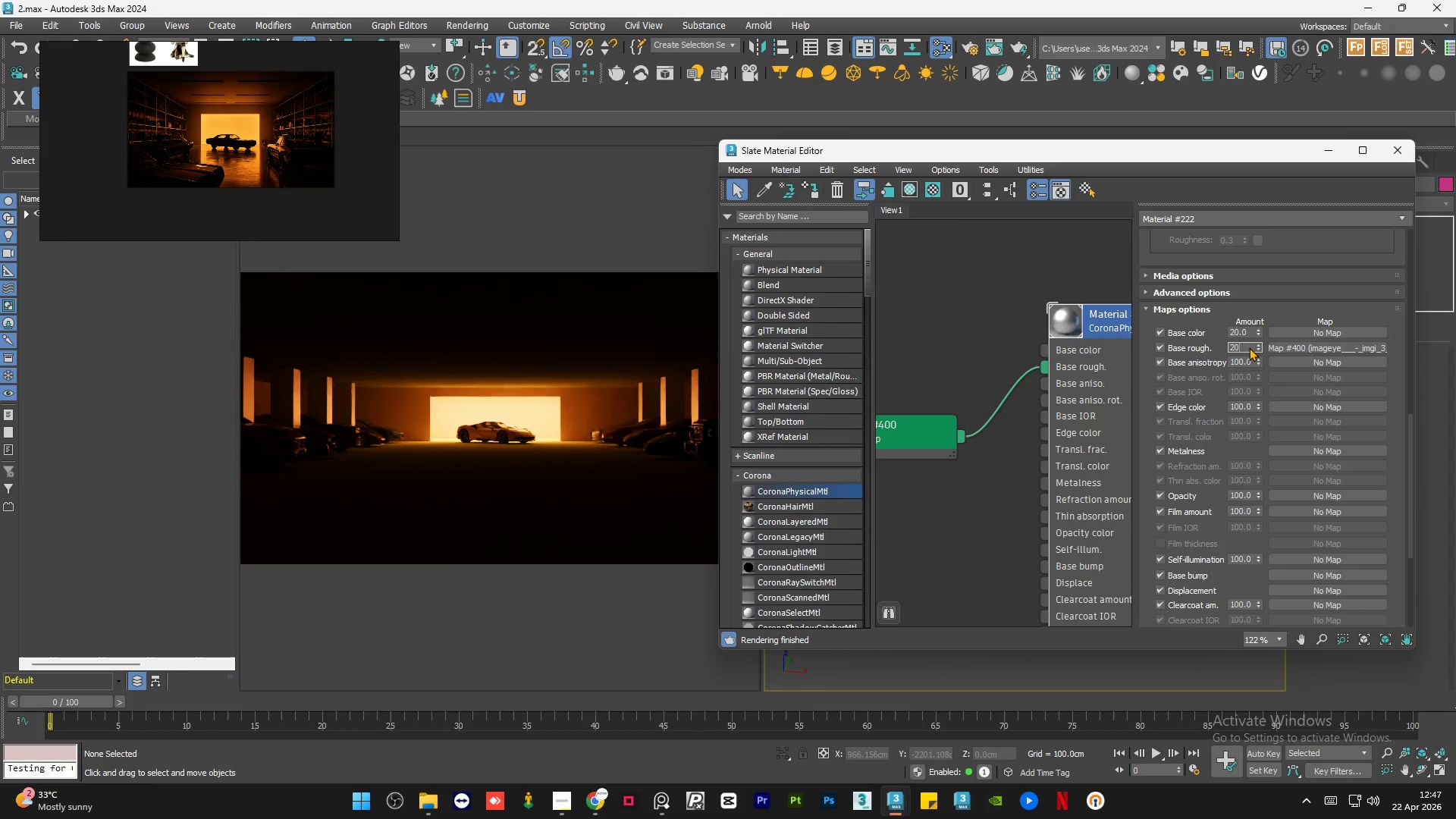 
key(NumpadEnter)
 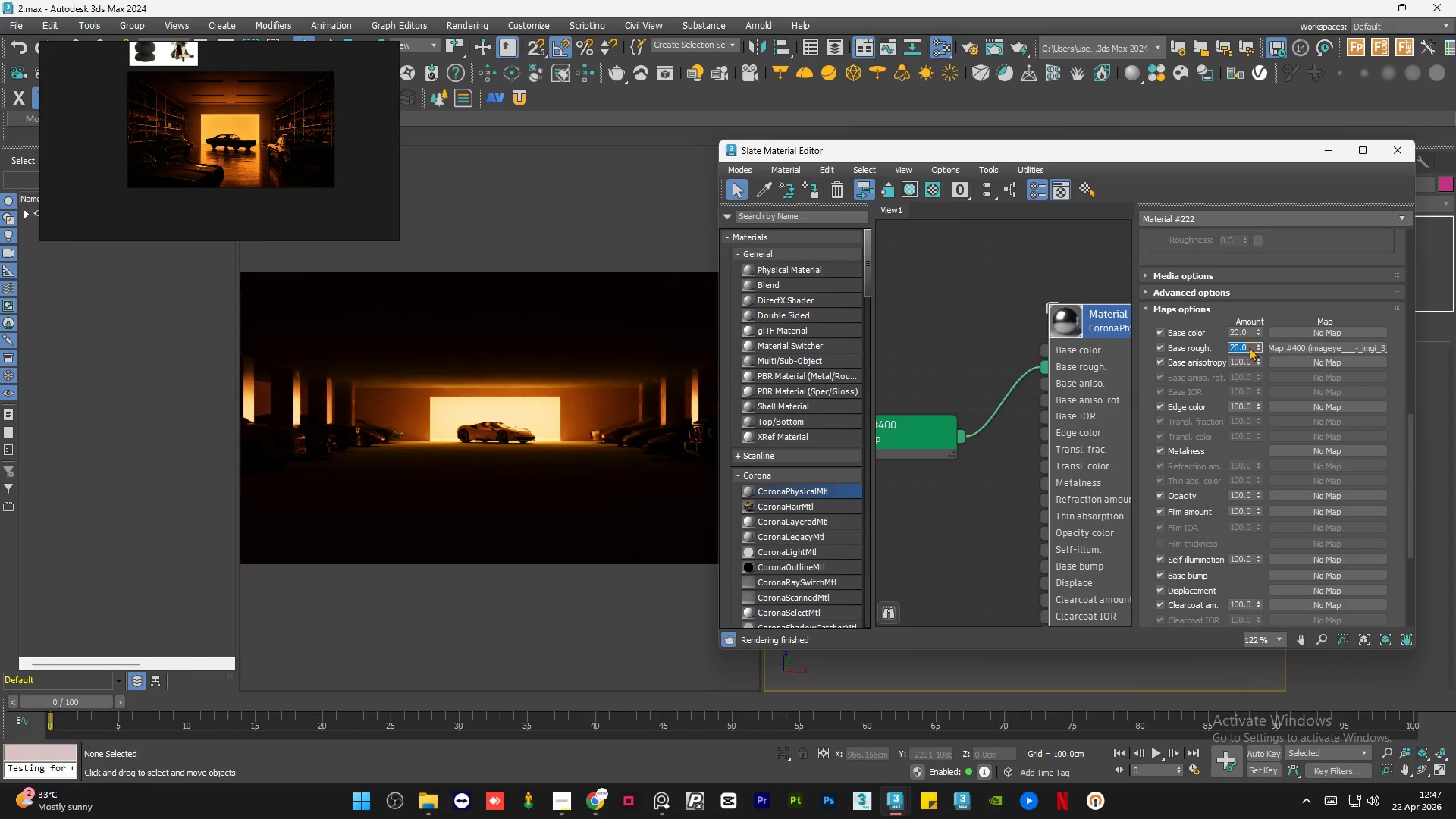 
key(Numpad1)
 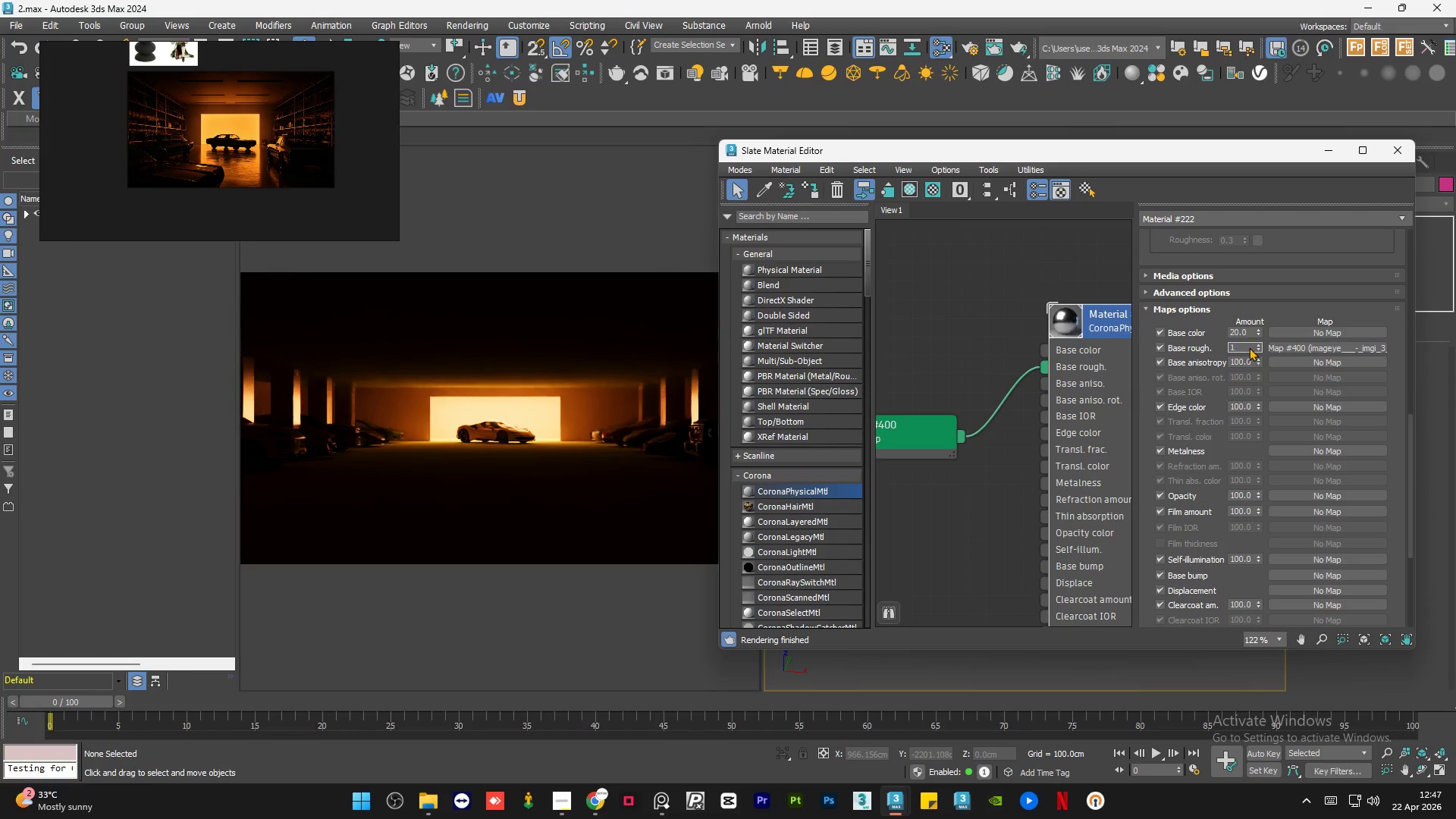 
key(Numpad0)
 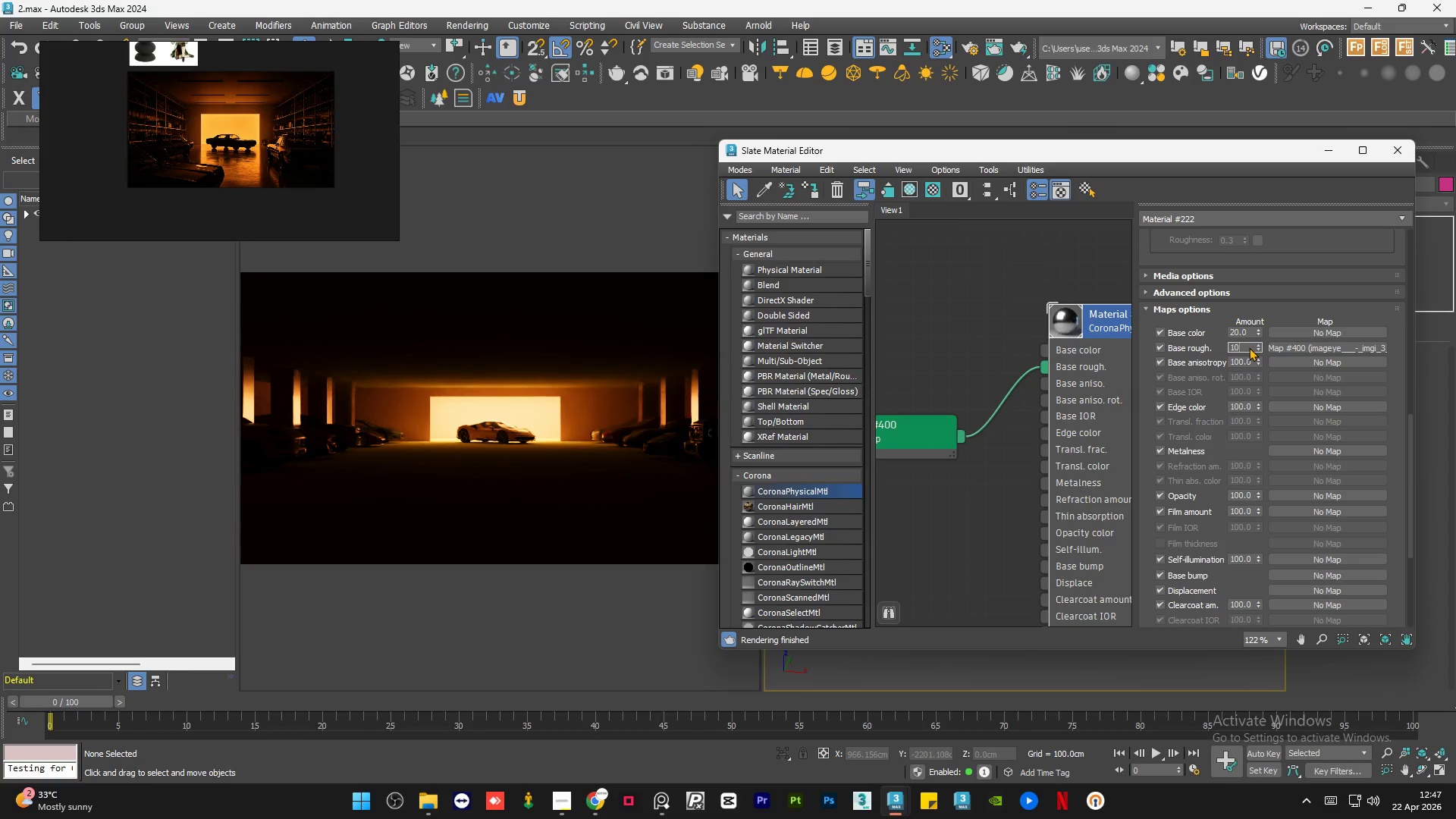 
key(NumpadEnter)
 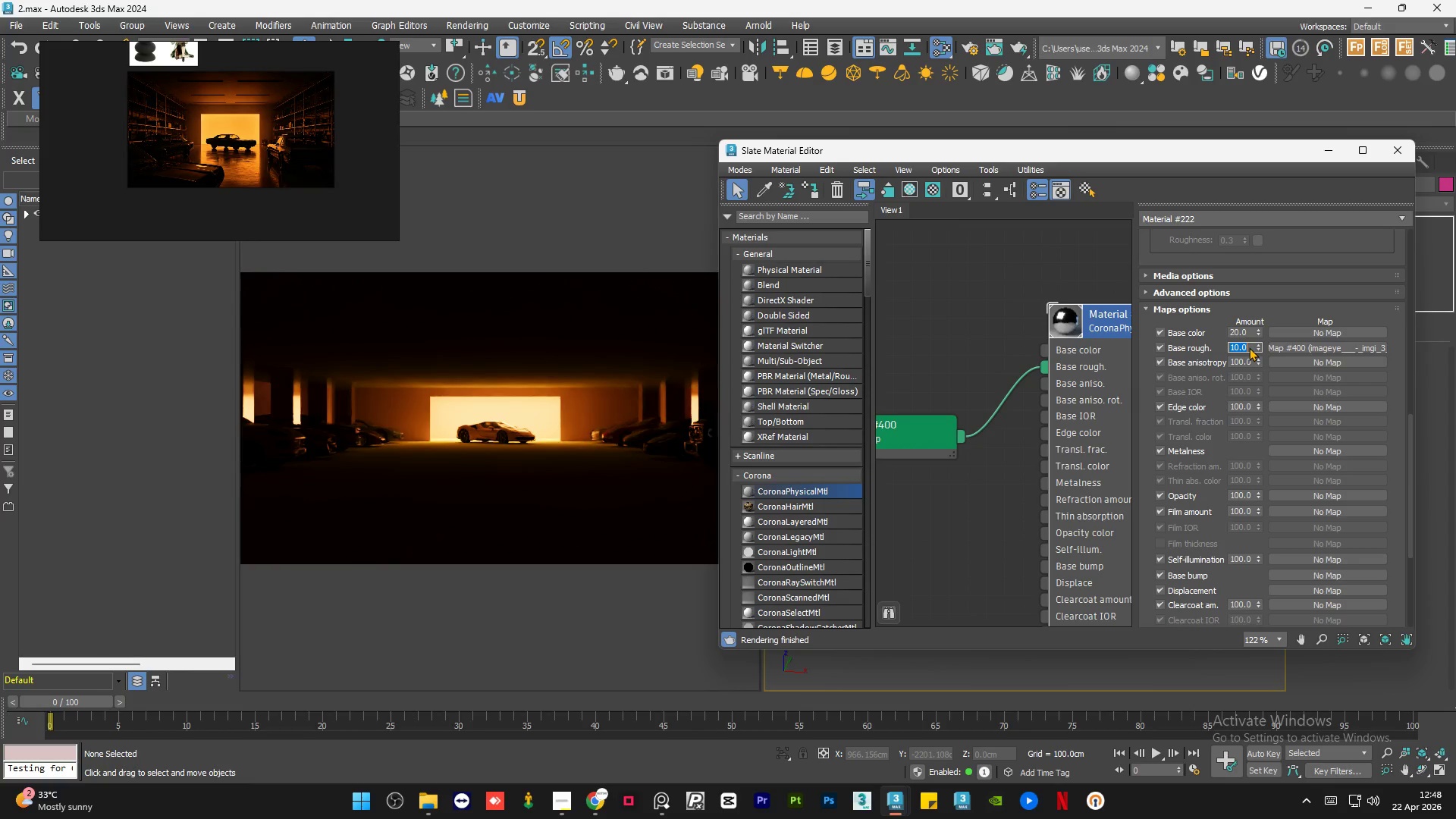 
key(Numpad3)
 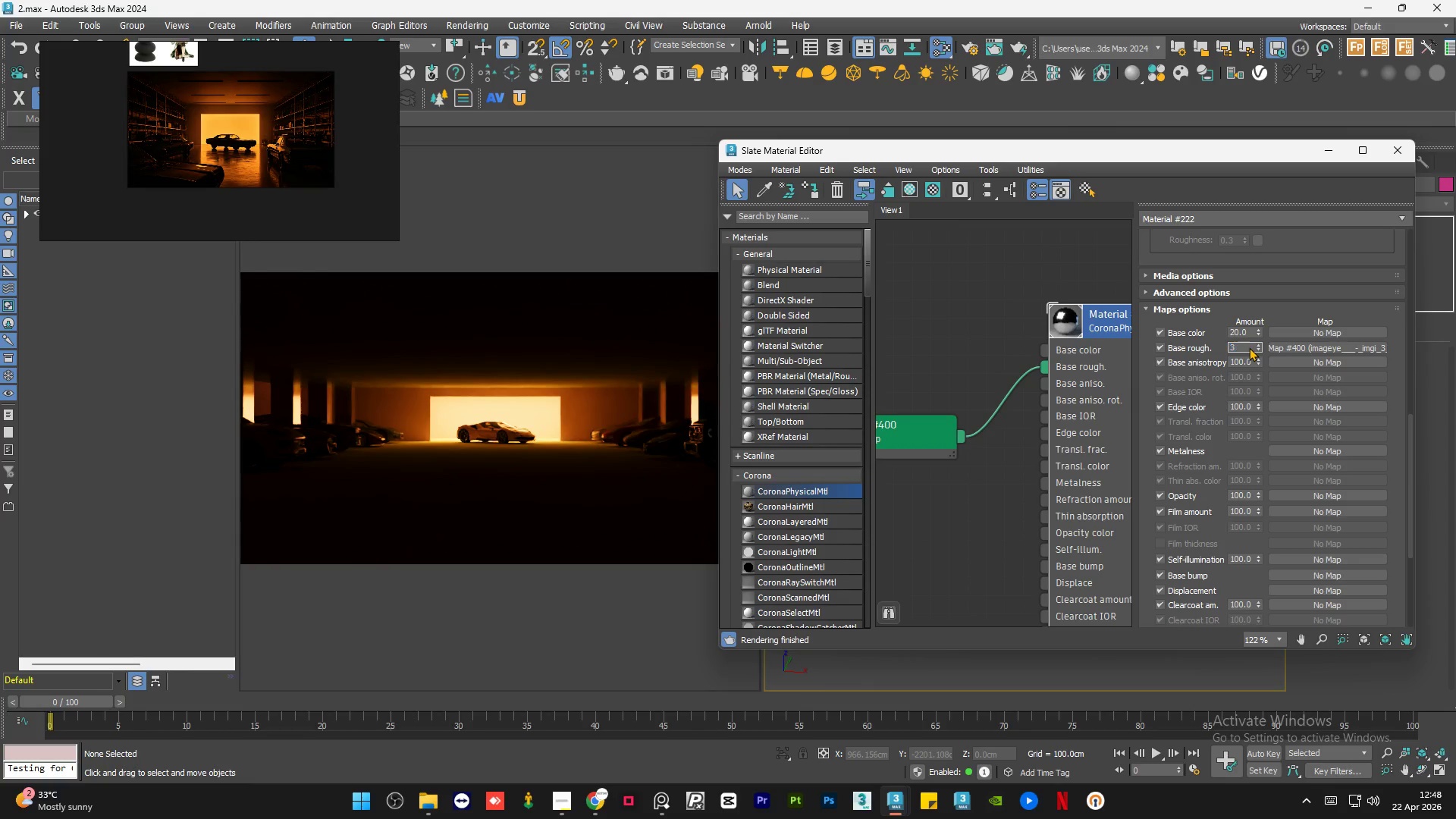 
key(Numpad0)
 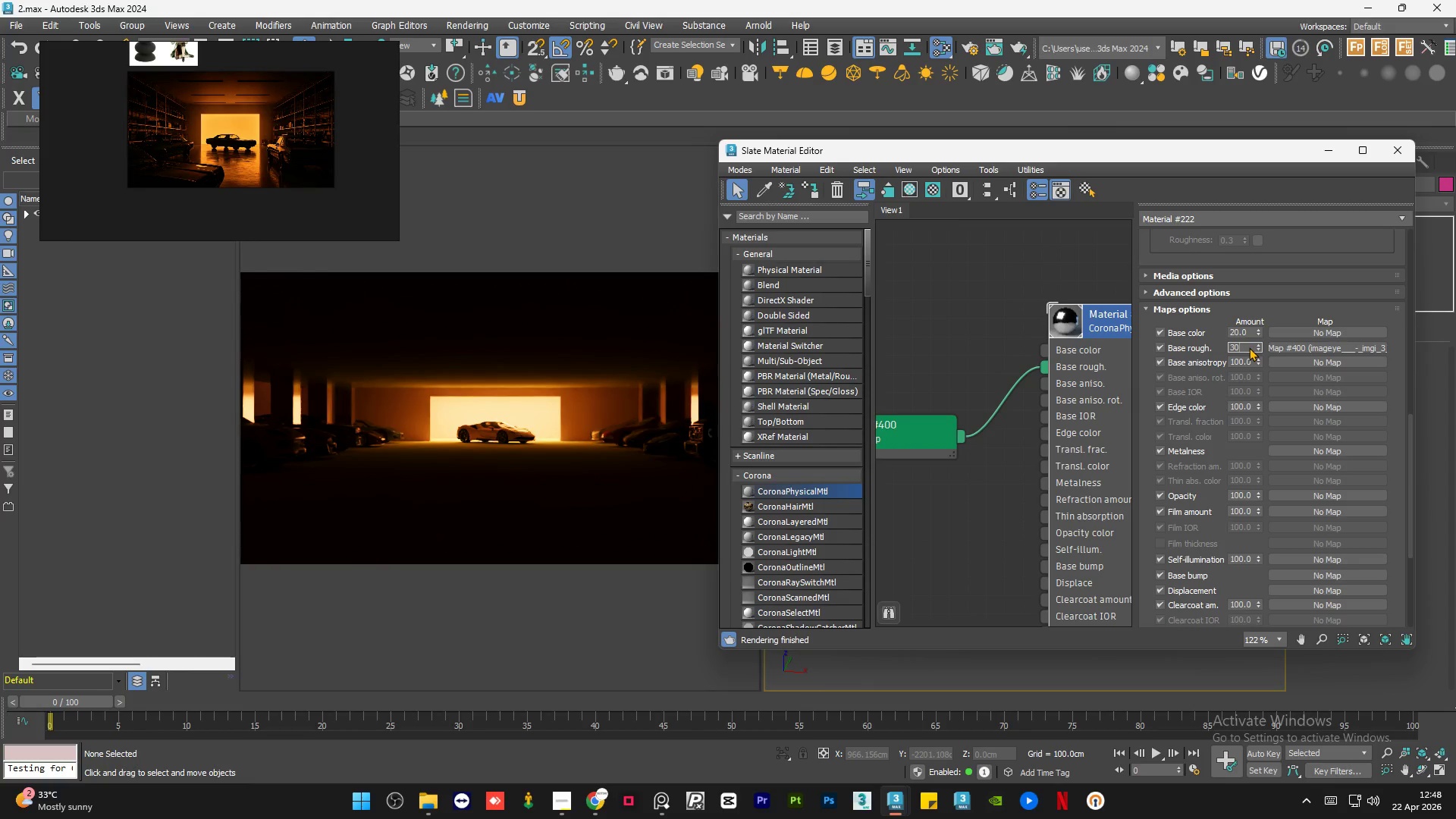 
key(NumpadEnter)
 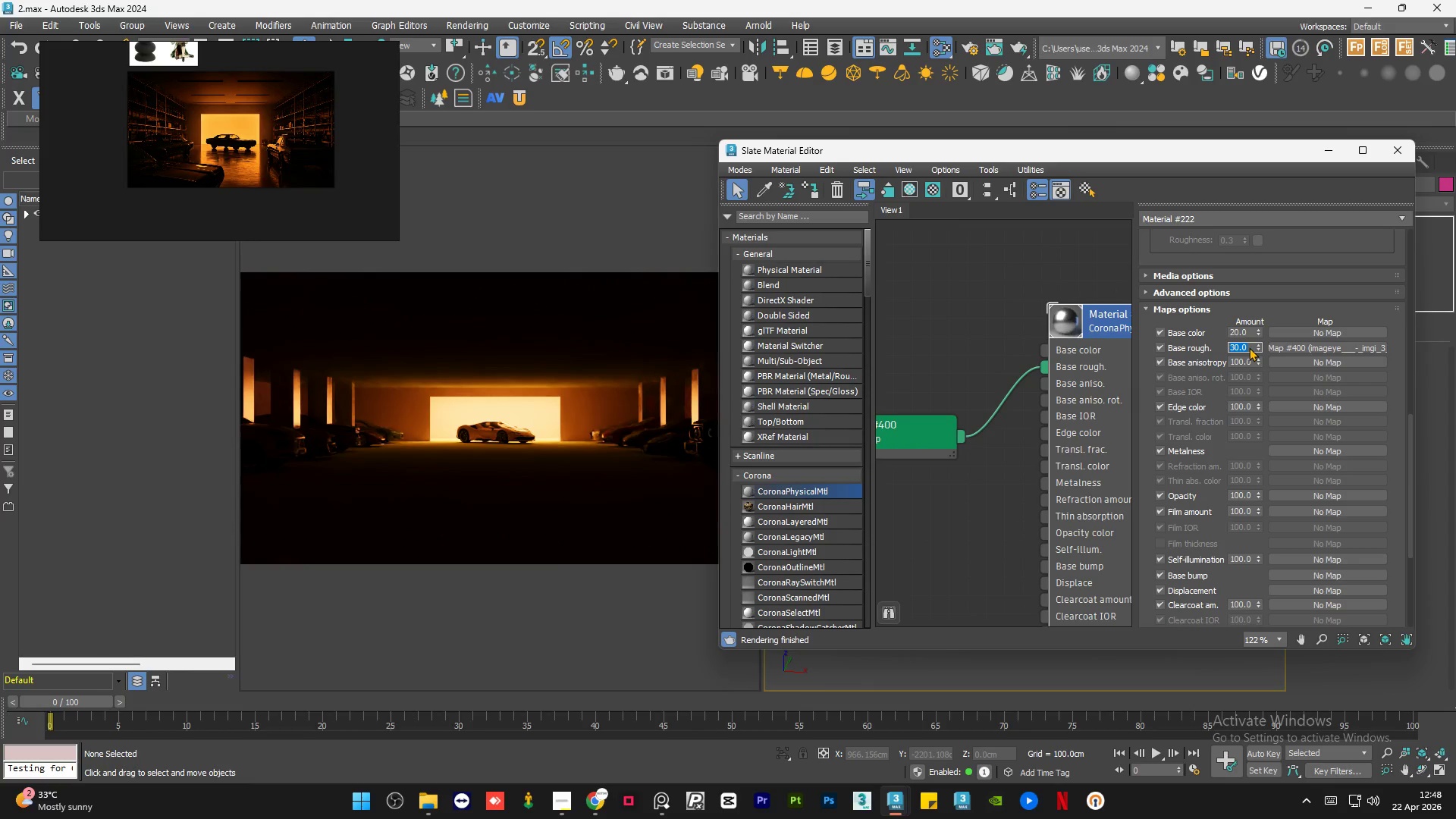 
key(Numpad2)
 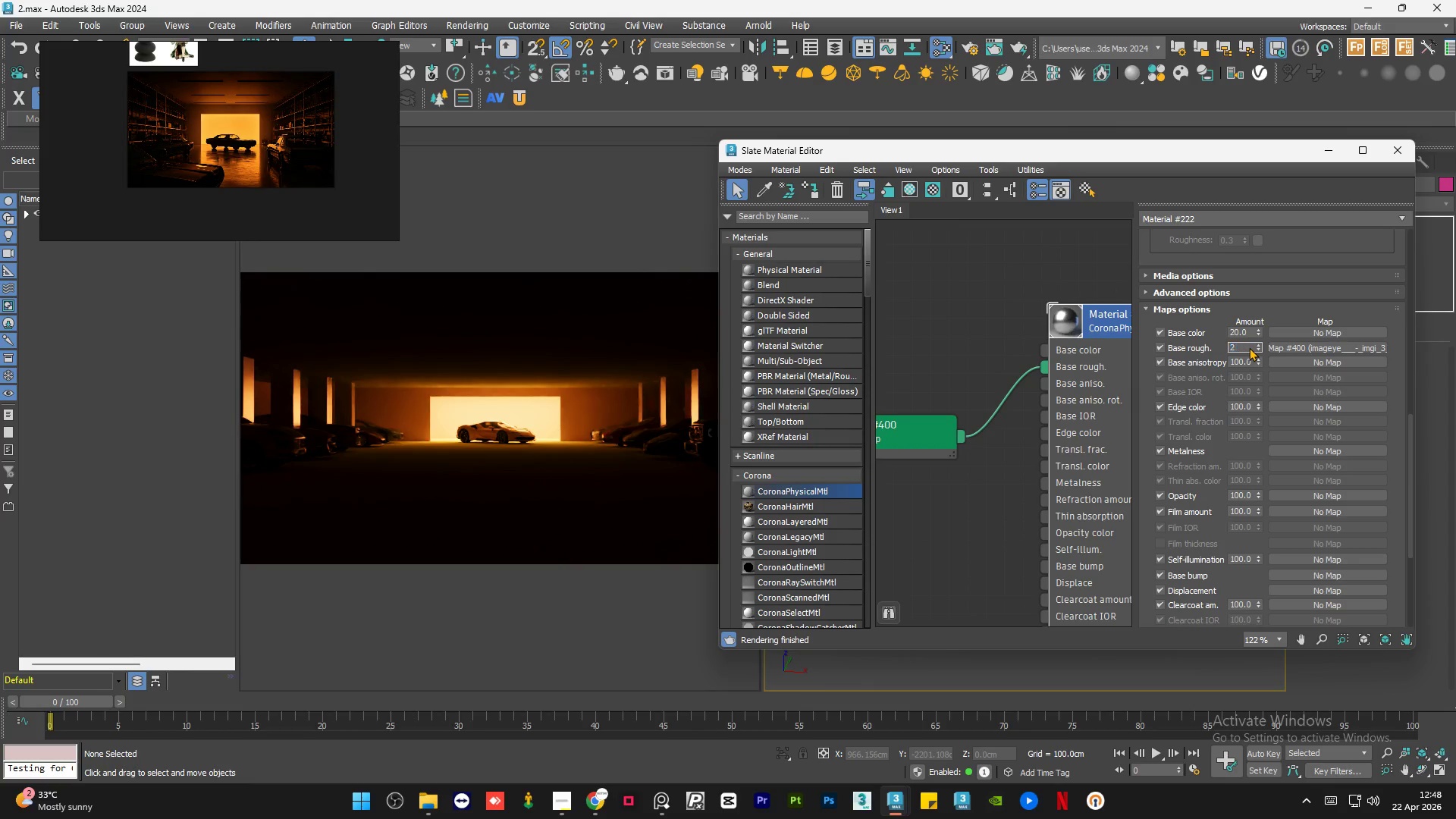 
key(Numpad0)
 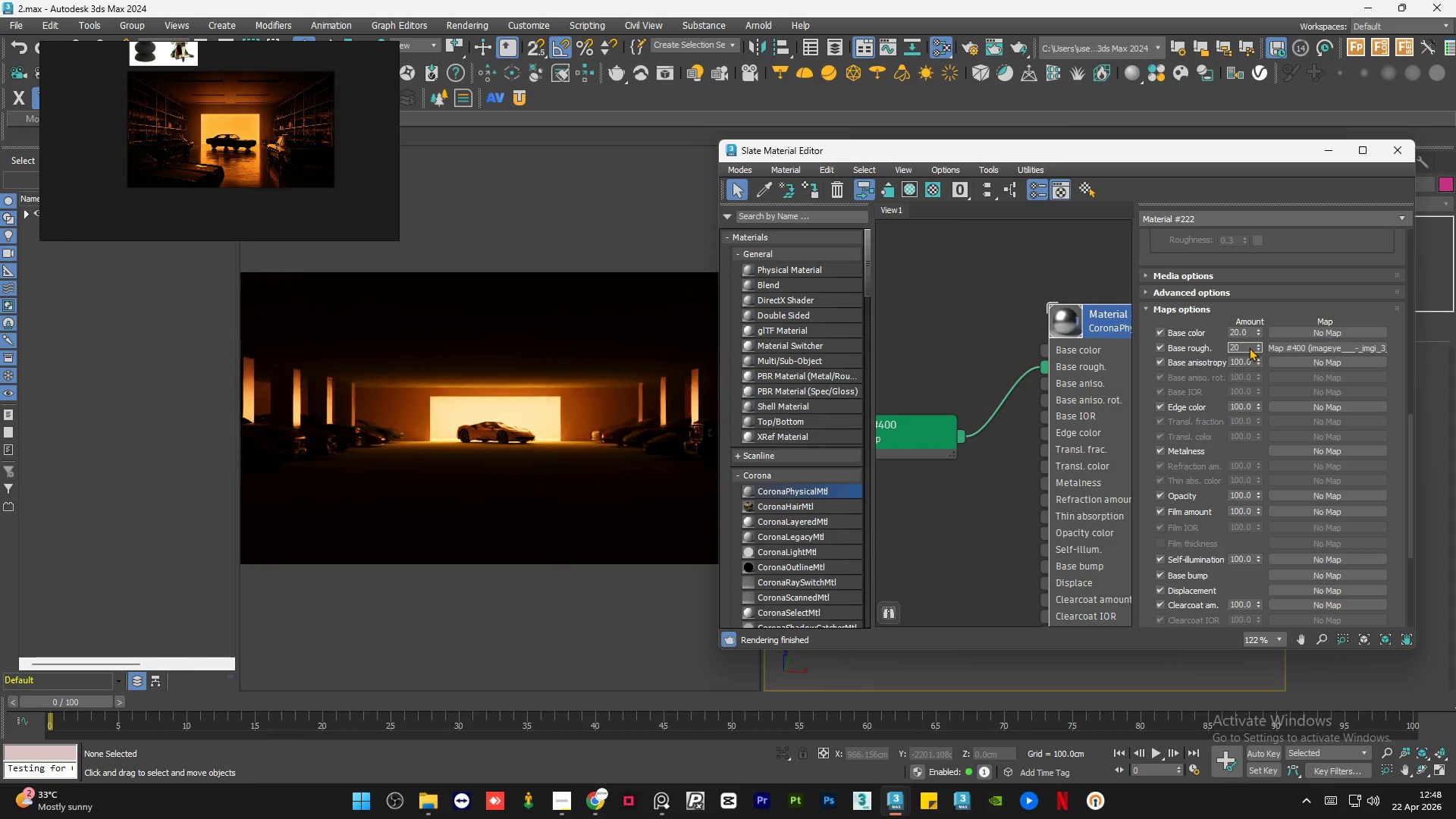 
key(NumpadEnter)
 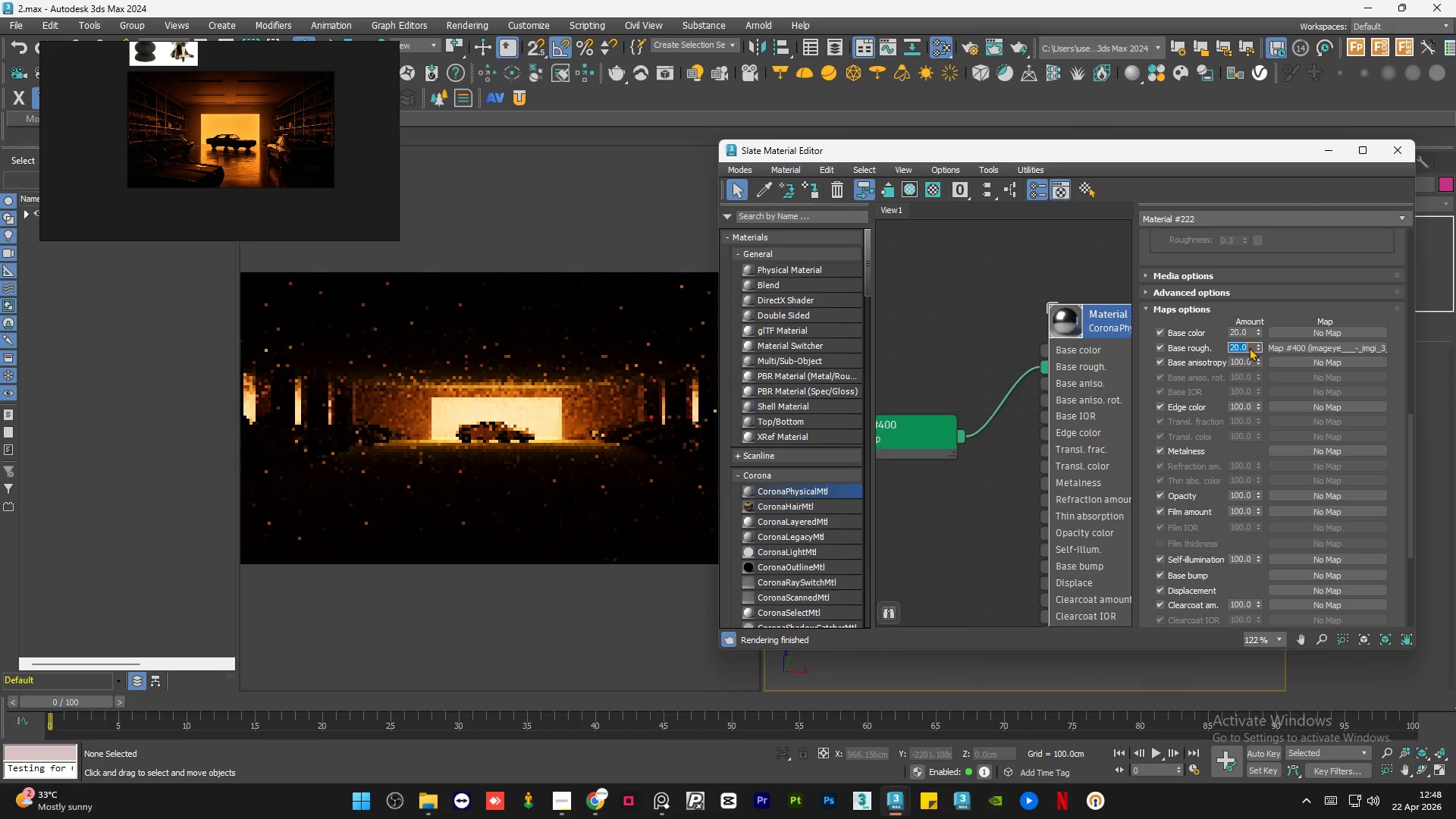 
key(Numpad1)
 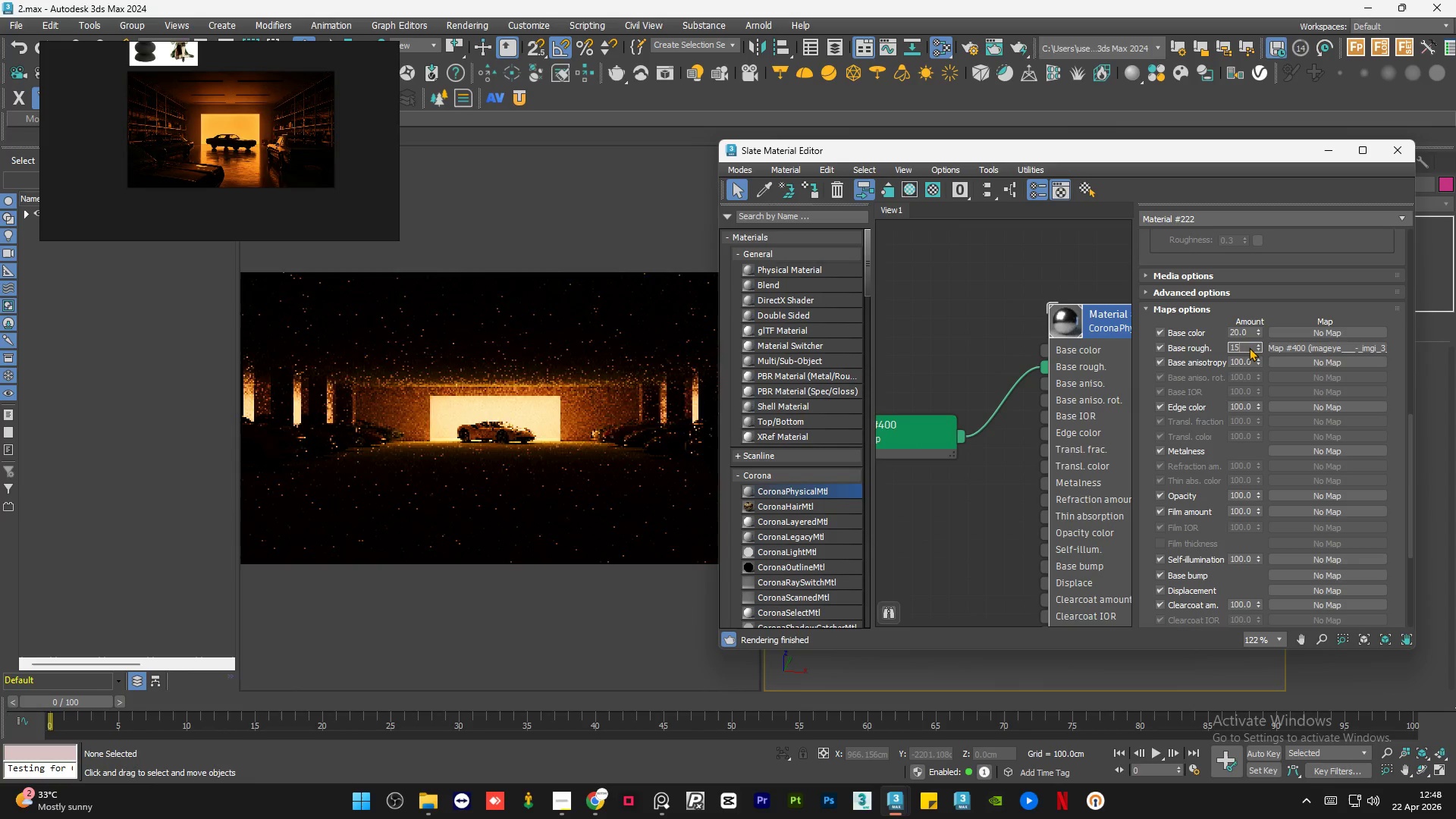 
key(Numpad5)
 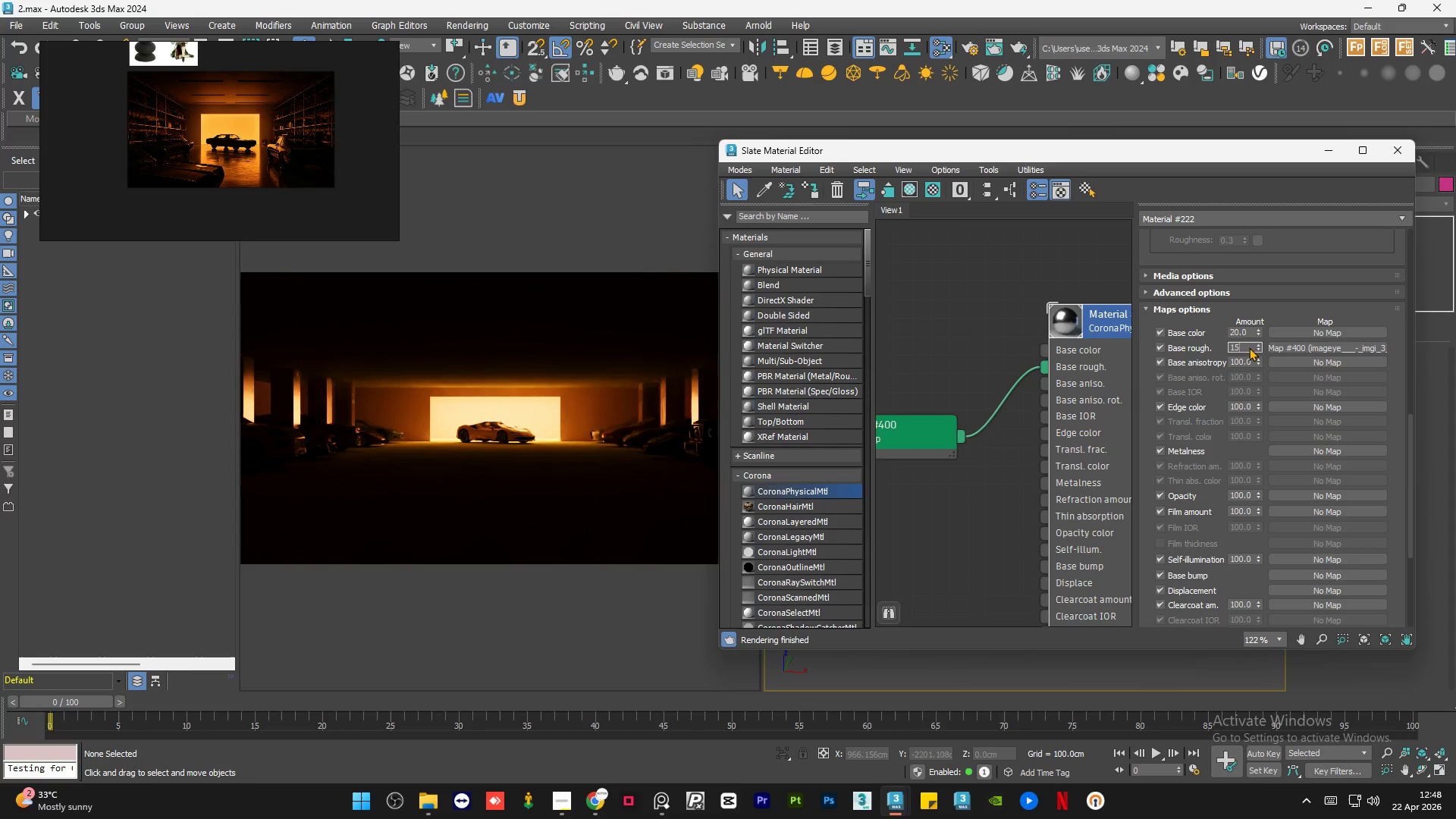 
key(NumpadEnter)
 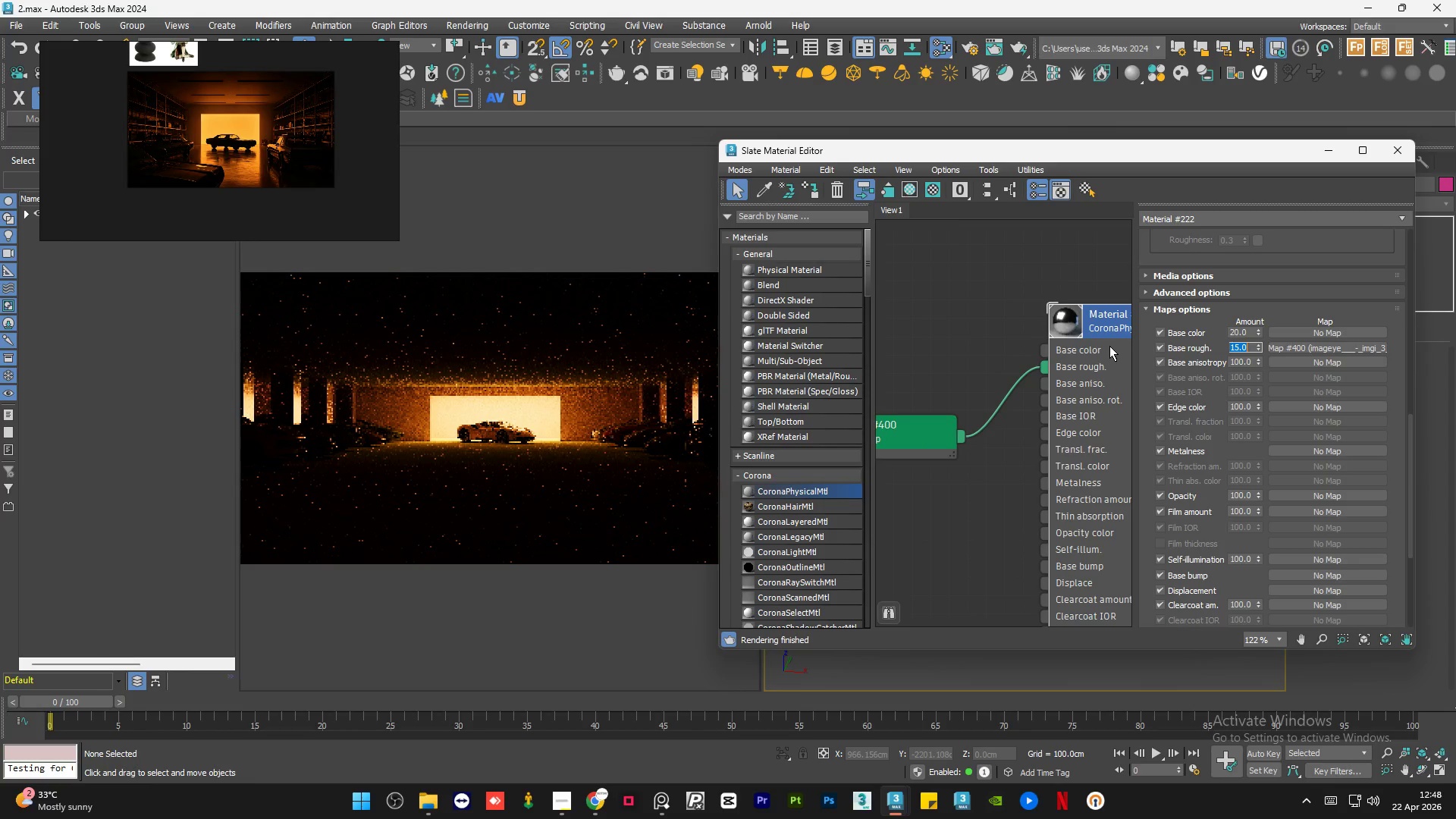 
double_click([1006, 302])
 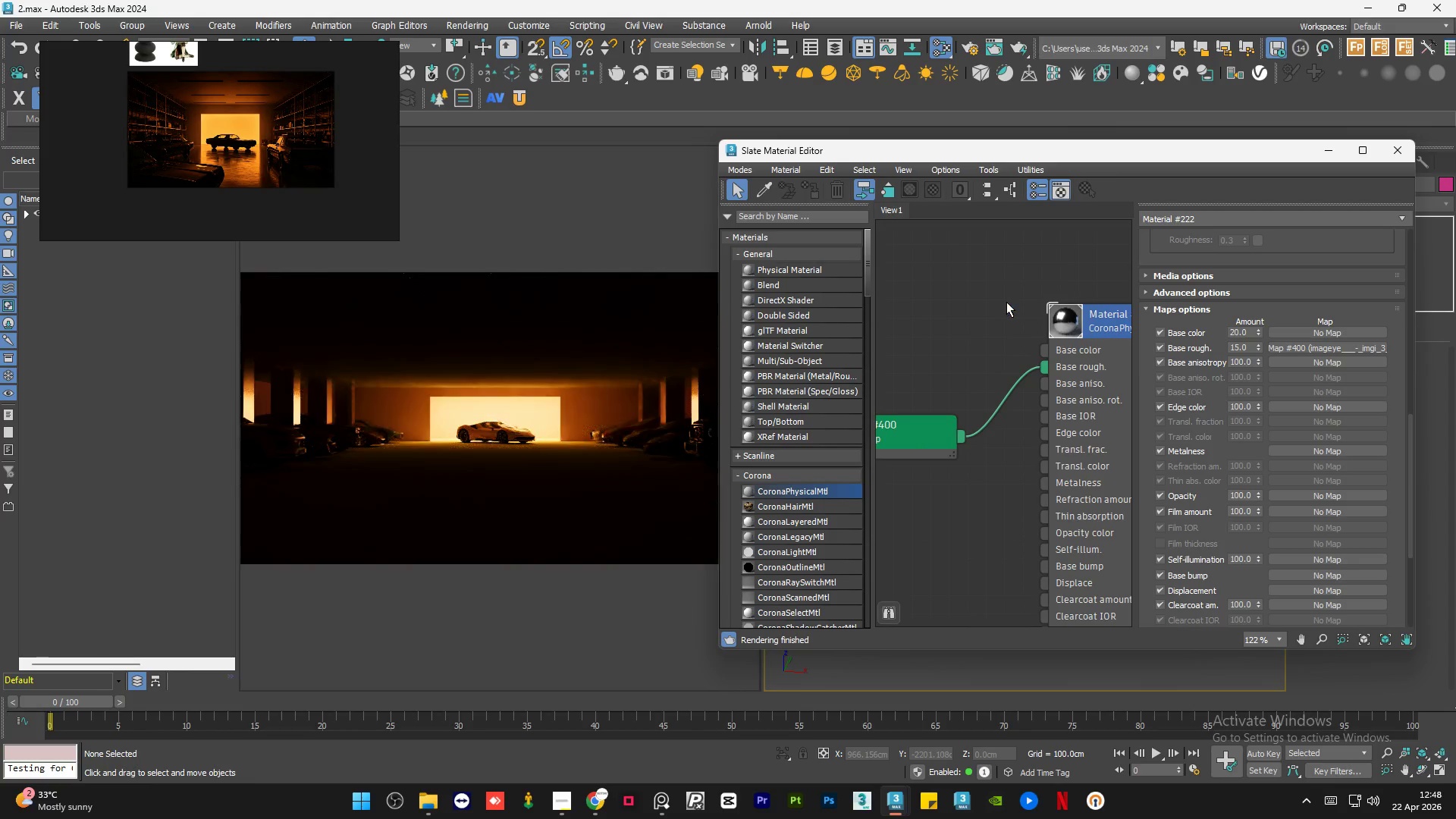 
triple_click([1006, 302])
 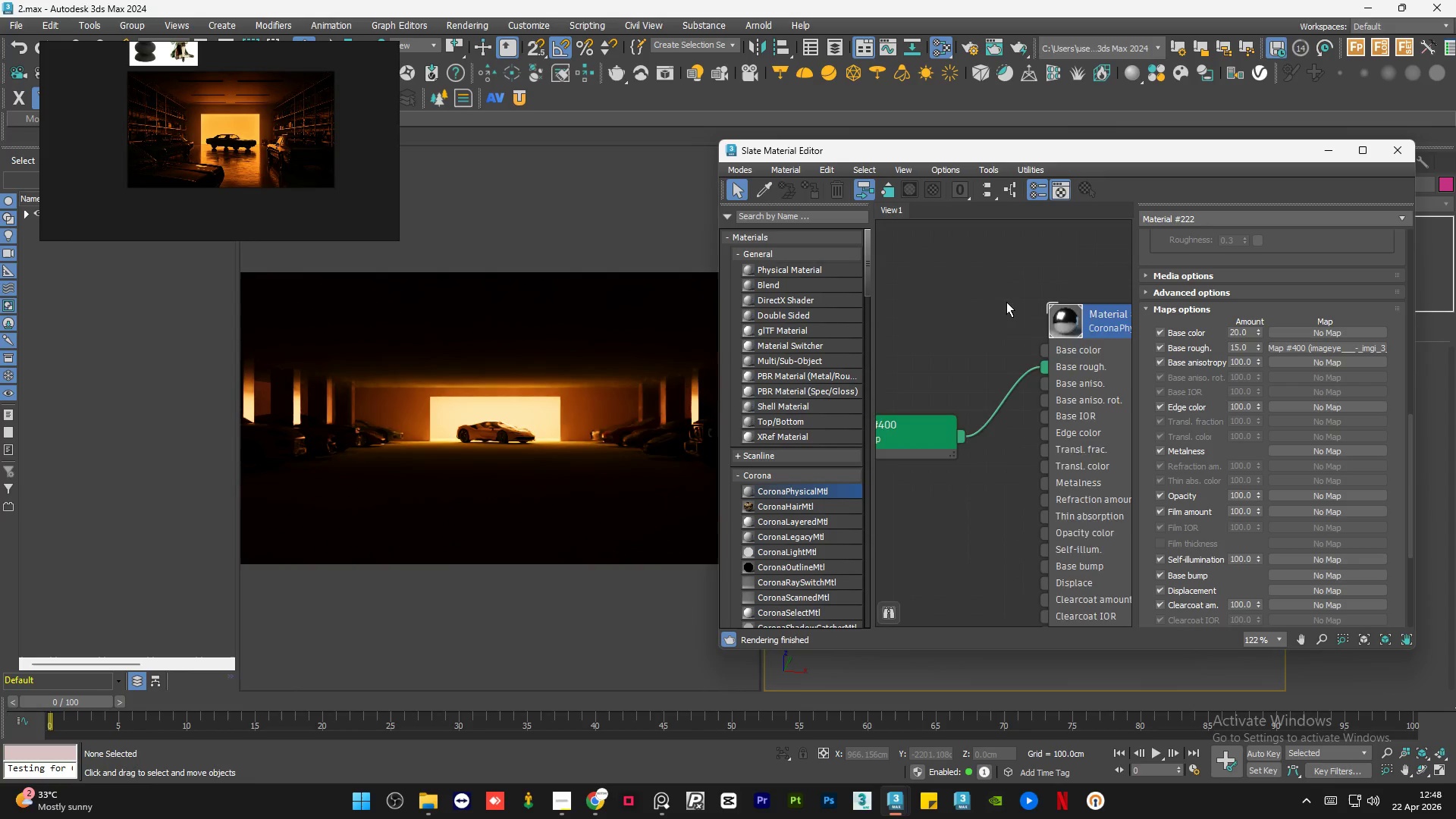 
scroll: coordinate [1006, 303], scroll_direction: down, amount: 8.0
 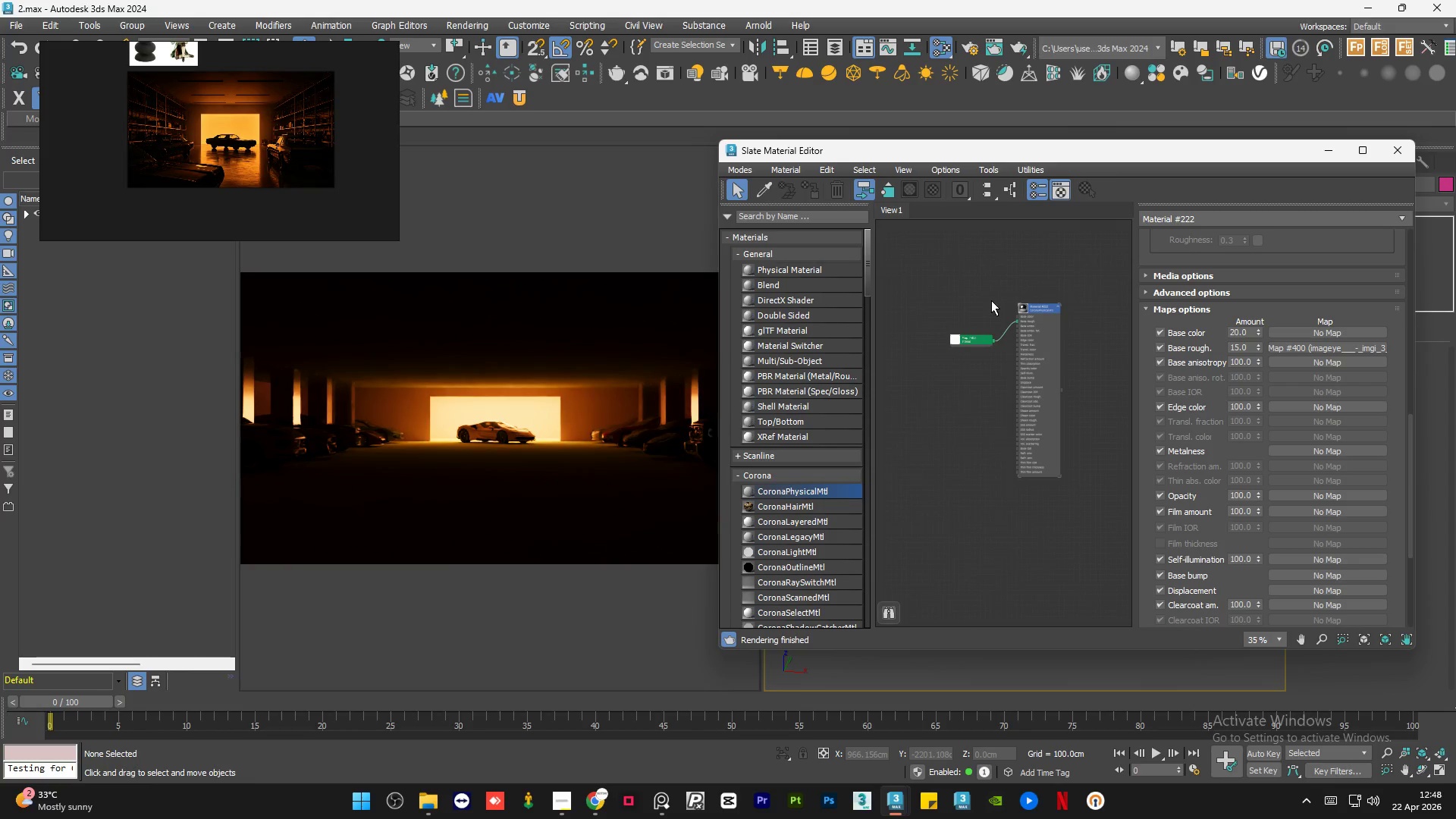 
double_click([991, 300])
 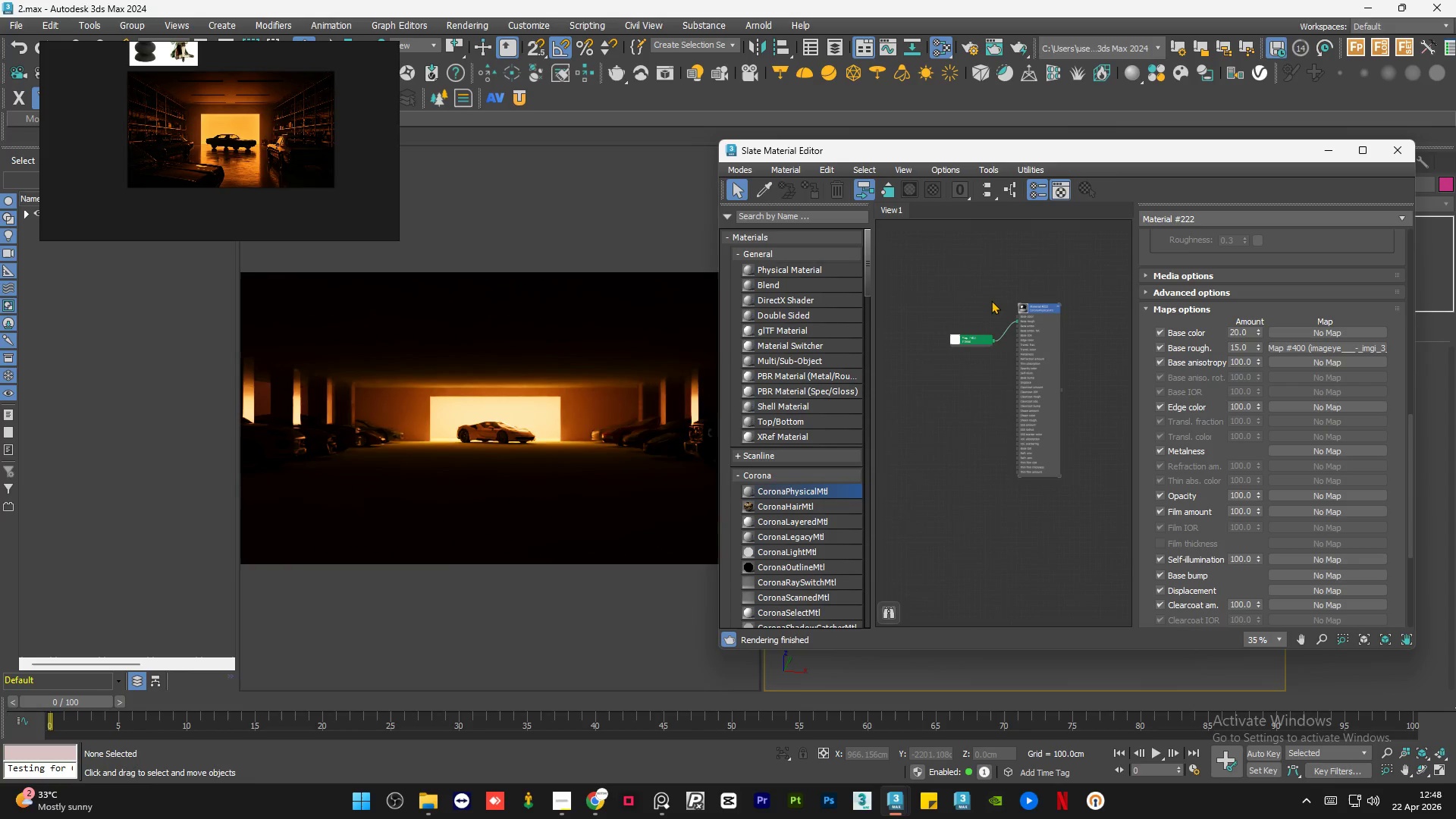 
triple_click([991, 300])
 